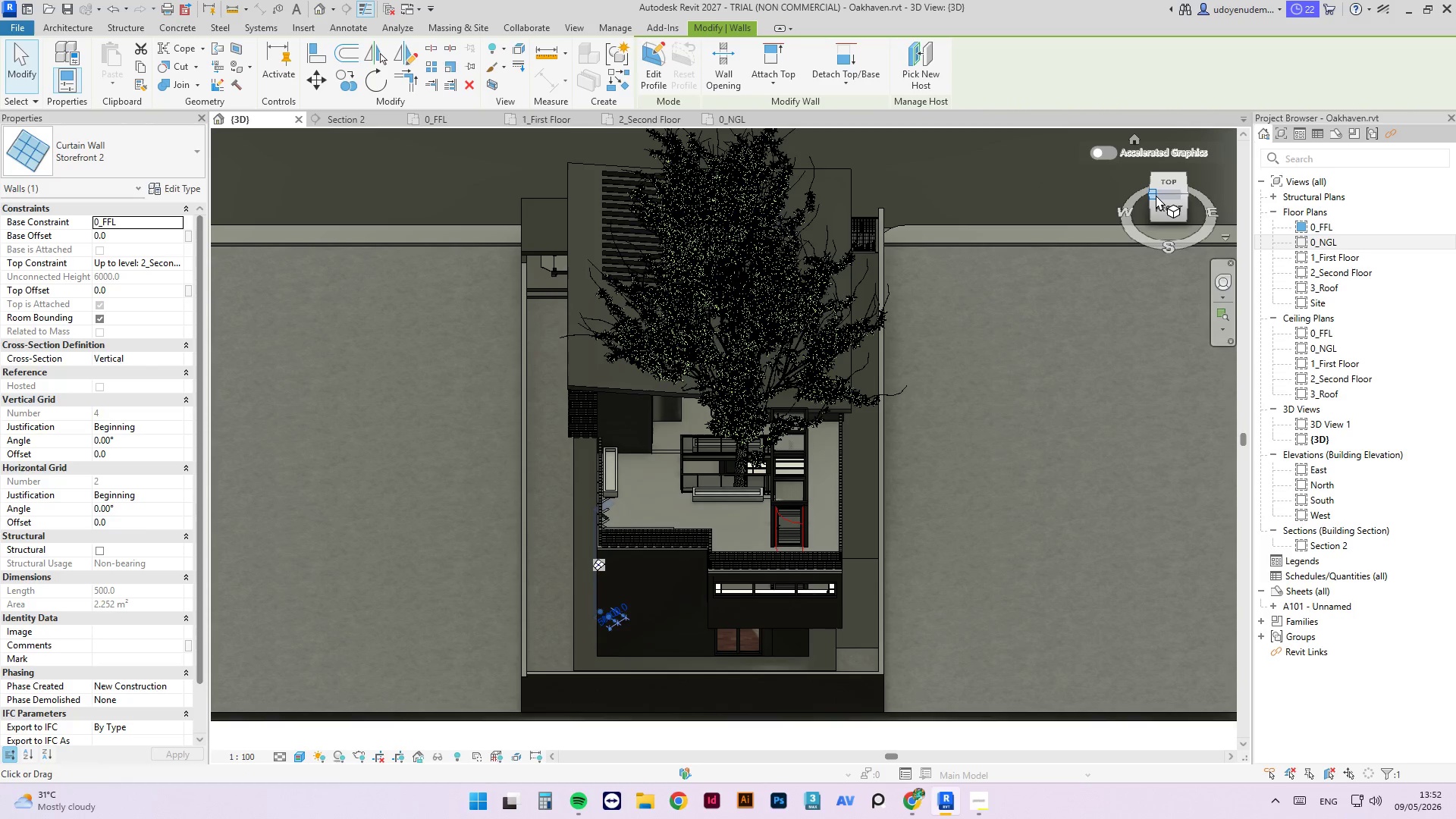 
left_click_drag(start_coordinate=[1156, 193], to_coordinate=[290, 154])
 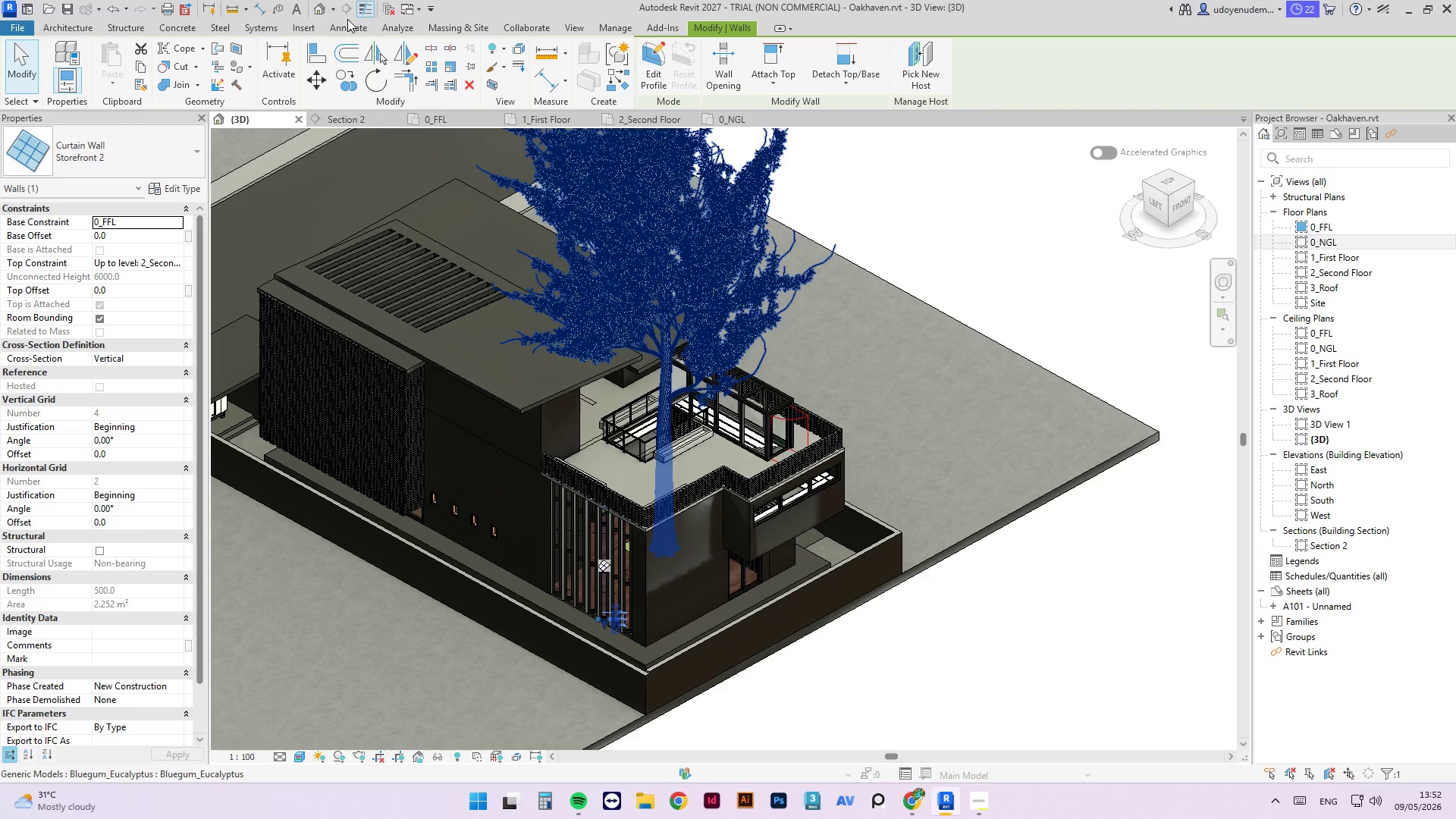 
left_click([570, 30])
 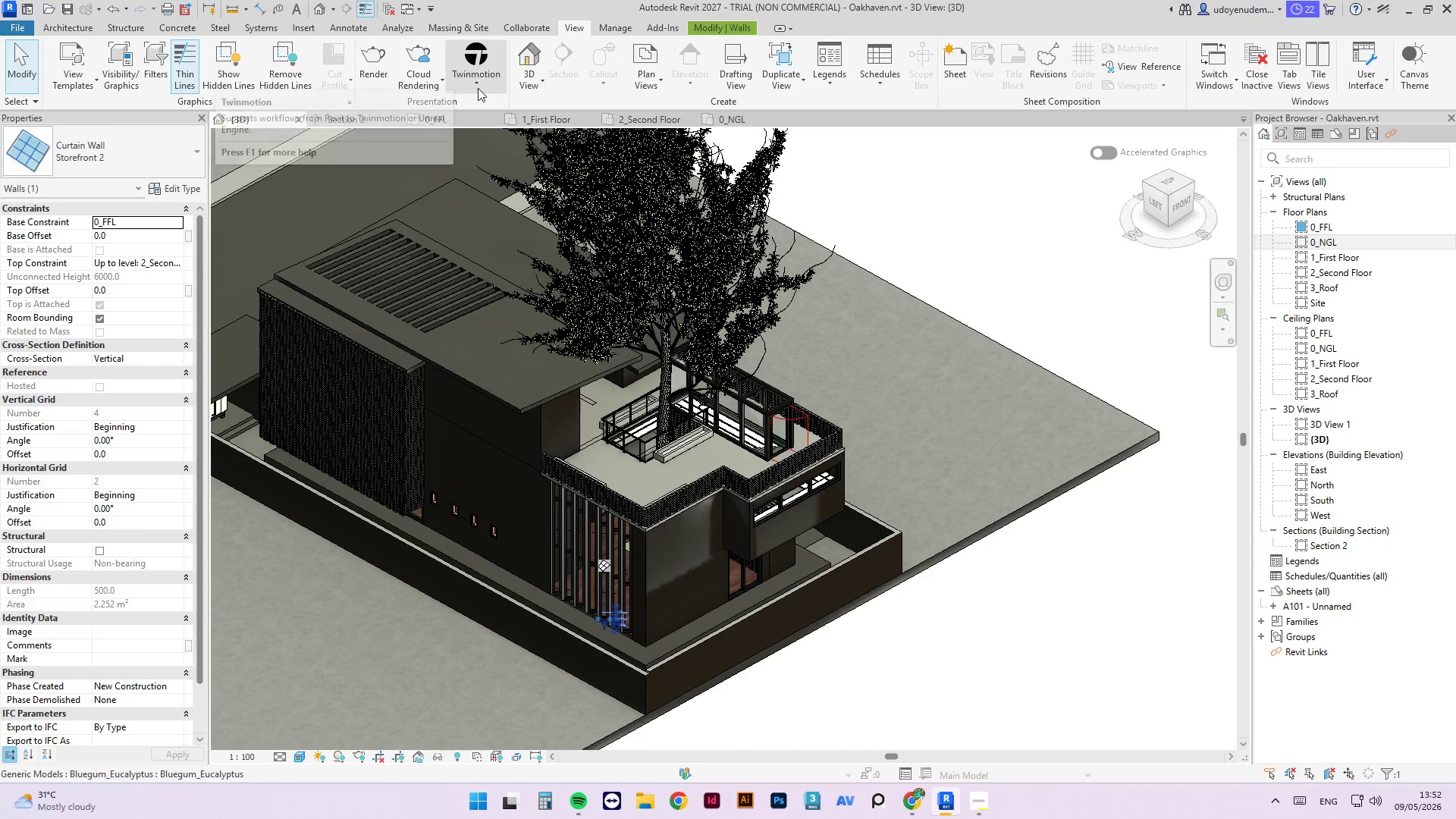 
left_click([478, 88])
 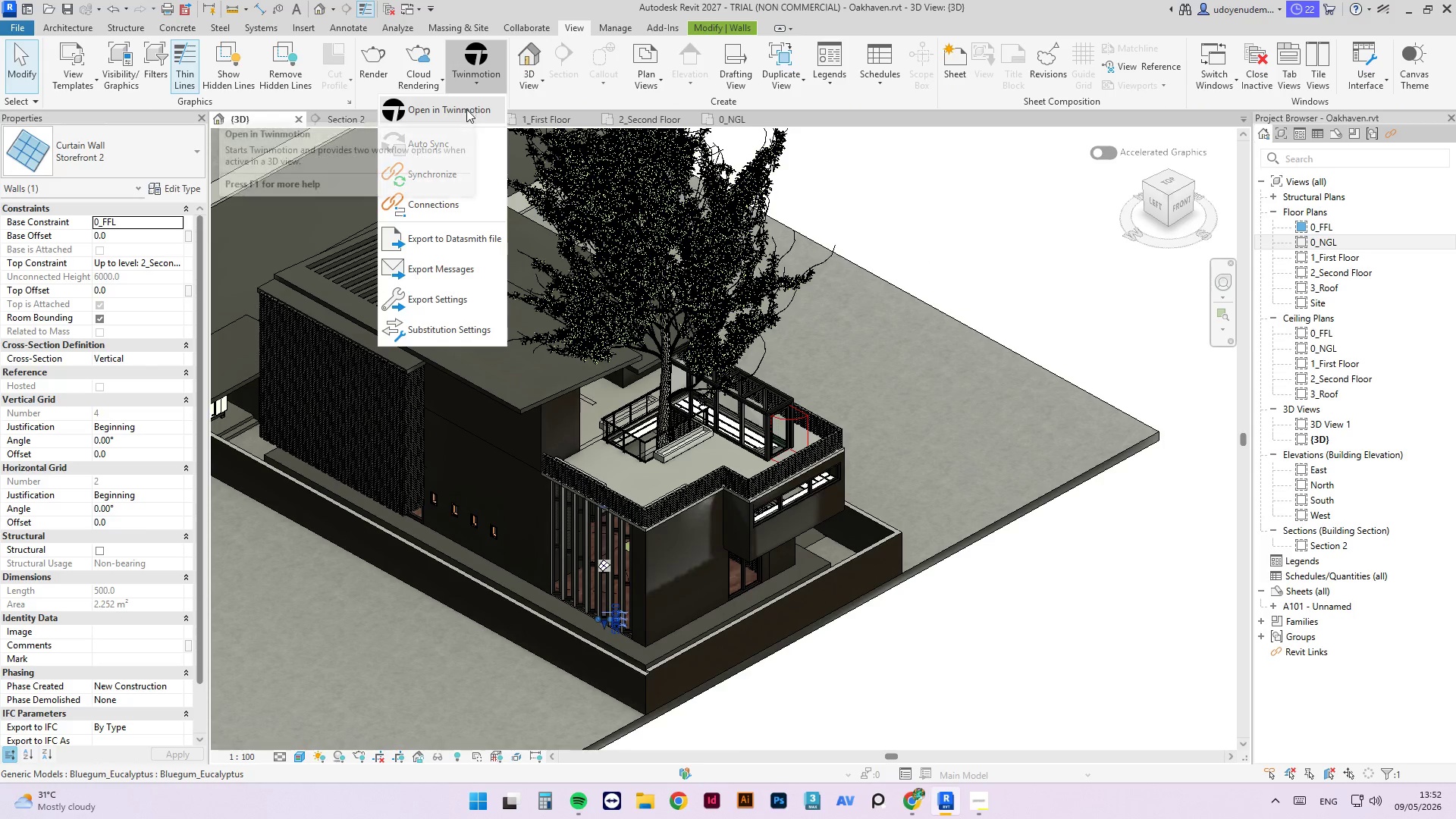 
left_click([466, 109])
 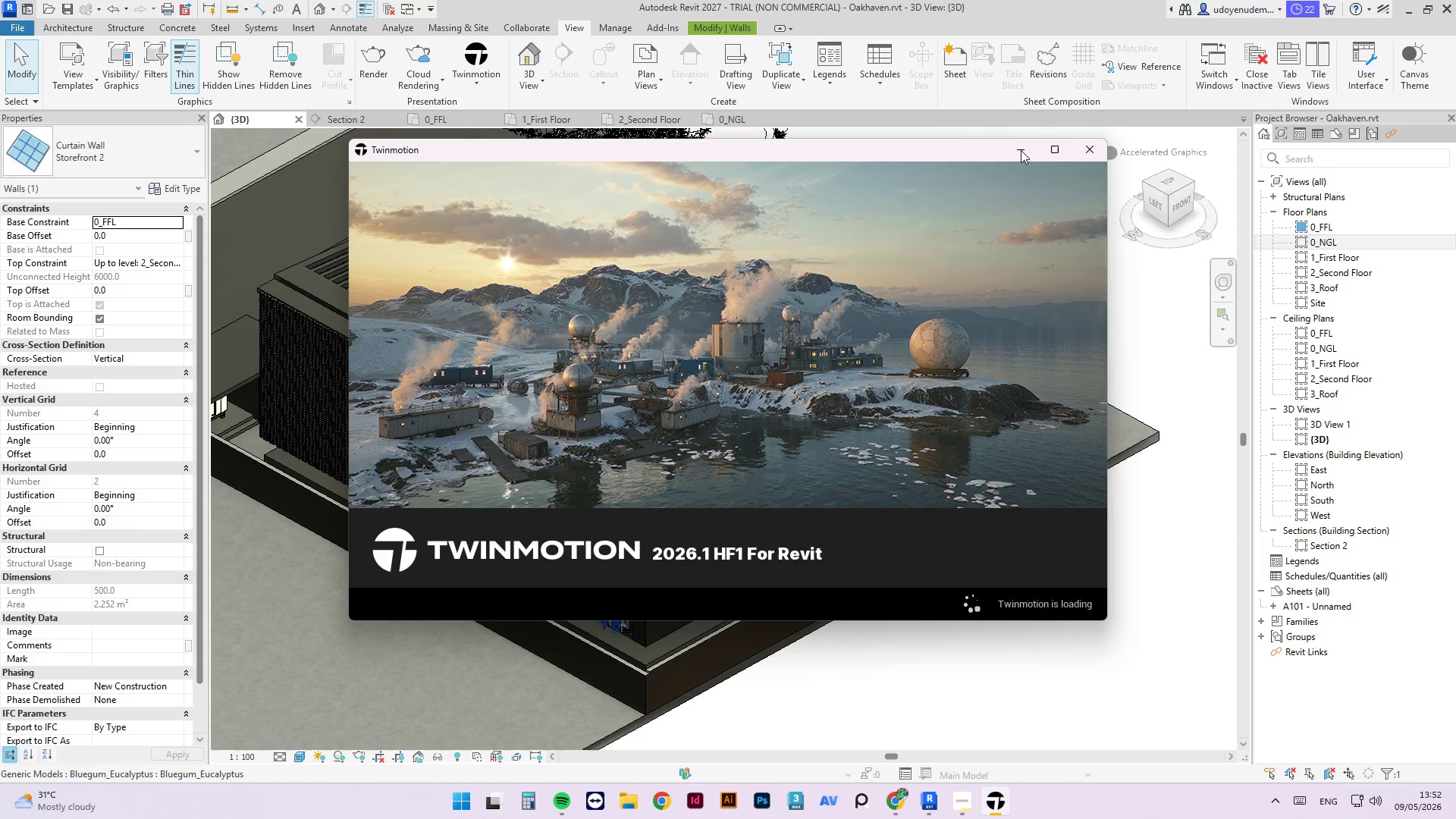 
wait(34.0)
 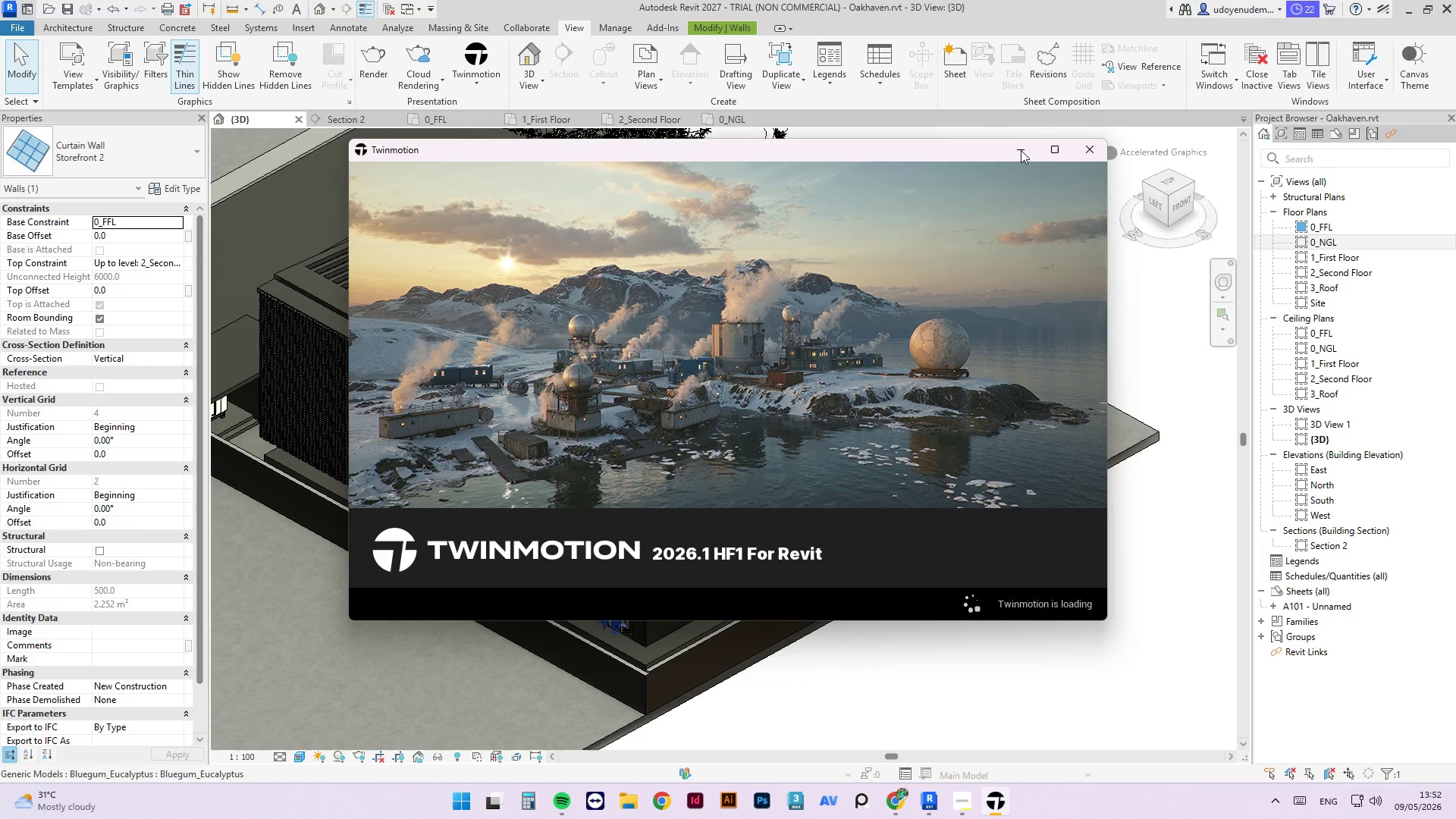 
left_click([804, 613])
 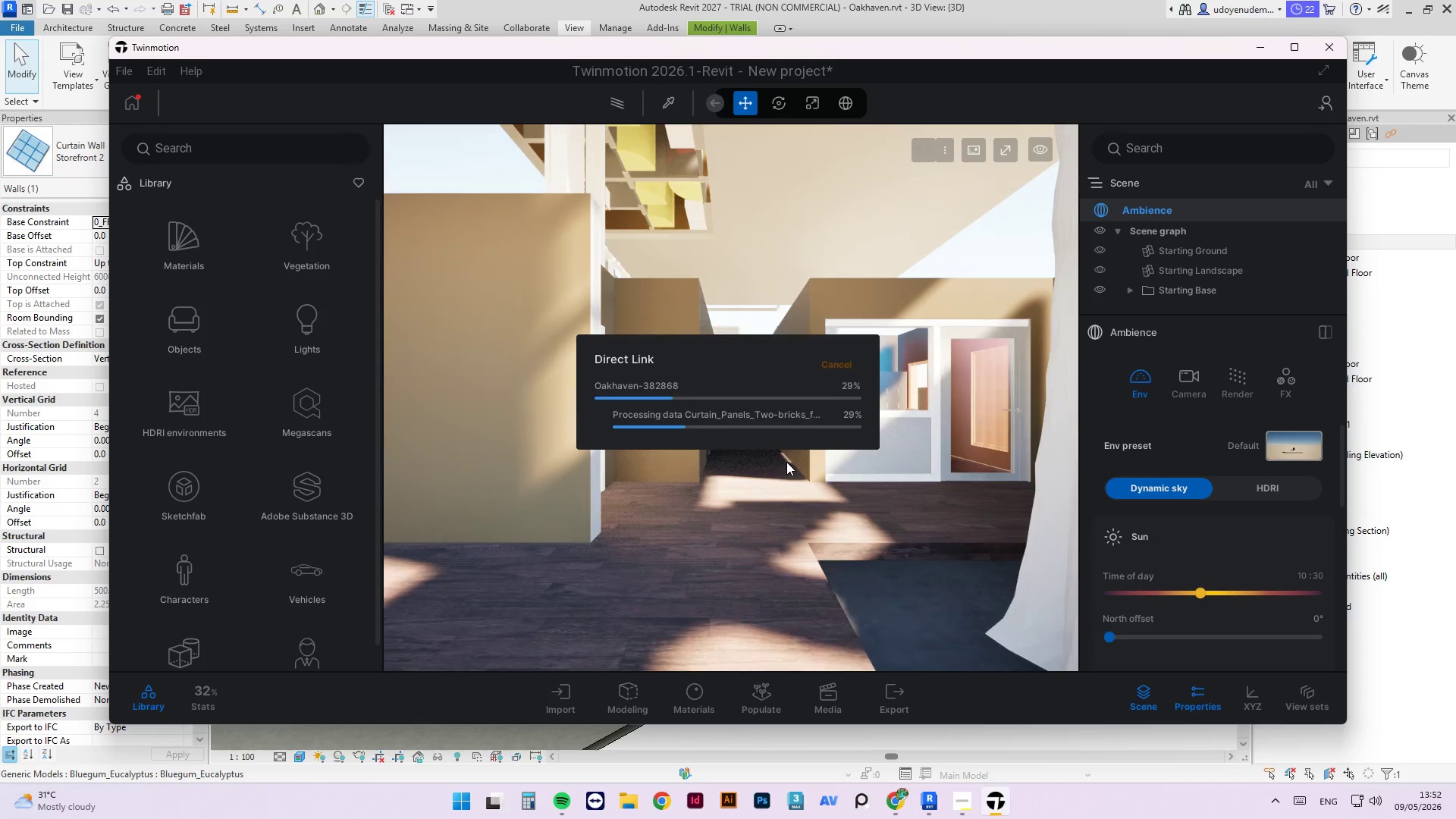 
wait(14.98)
 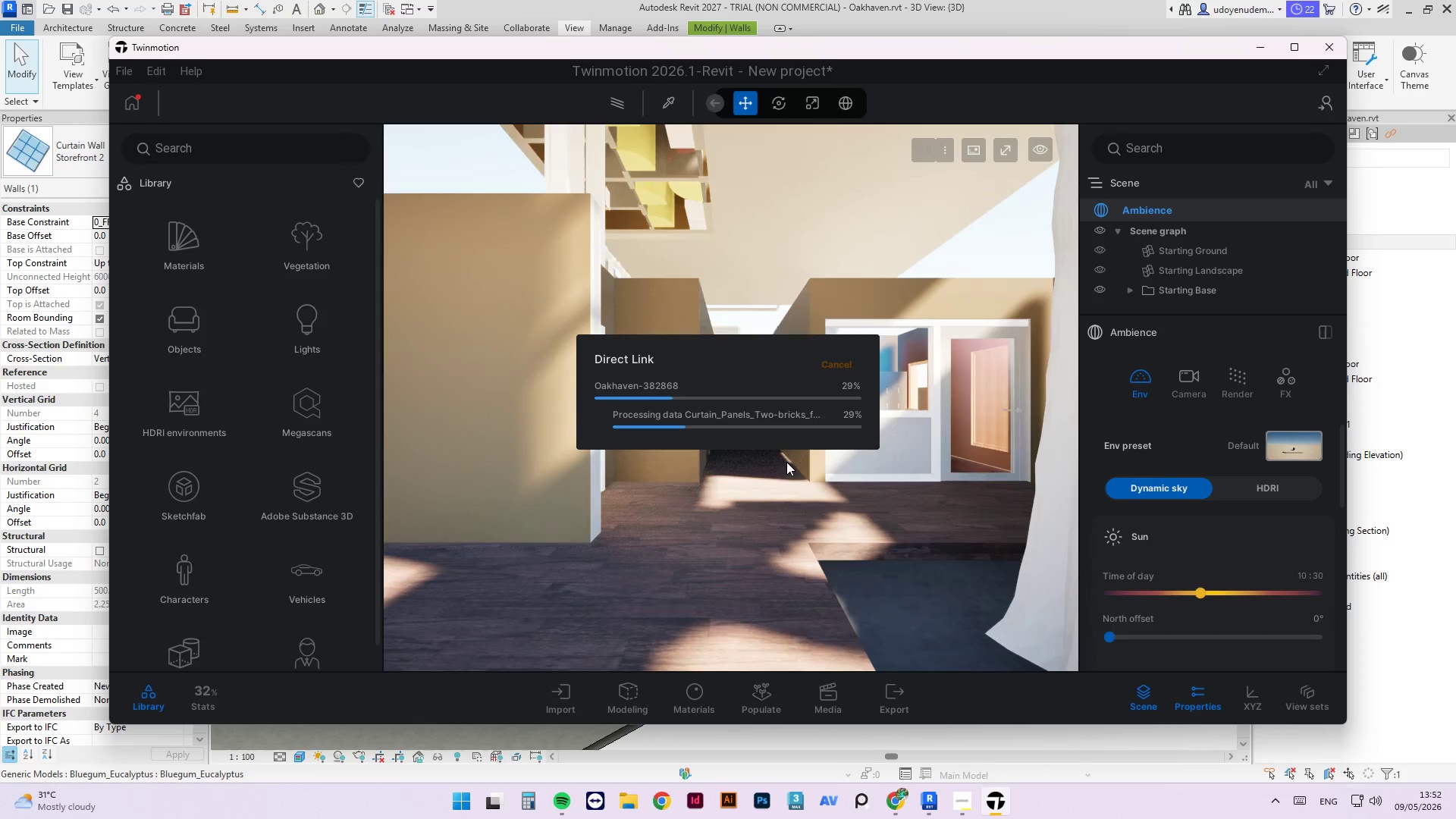 
scroll: coordinate [858, 531], scroll_direction: up, amount: 14.0
 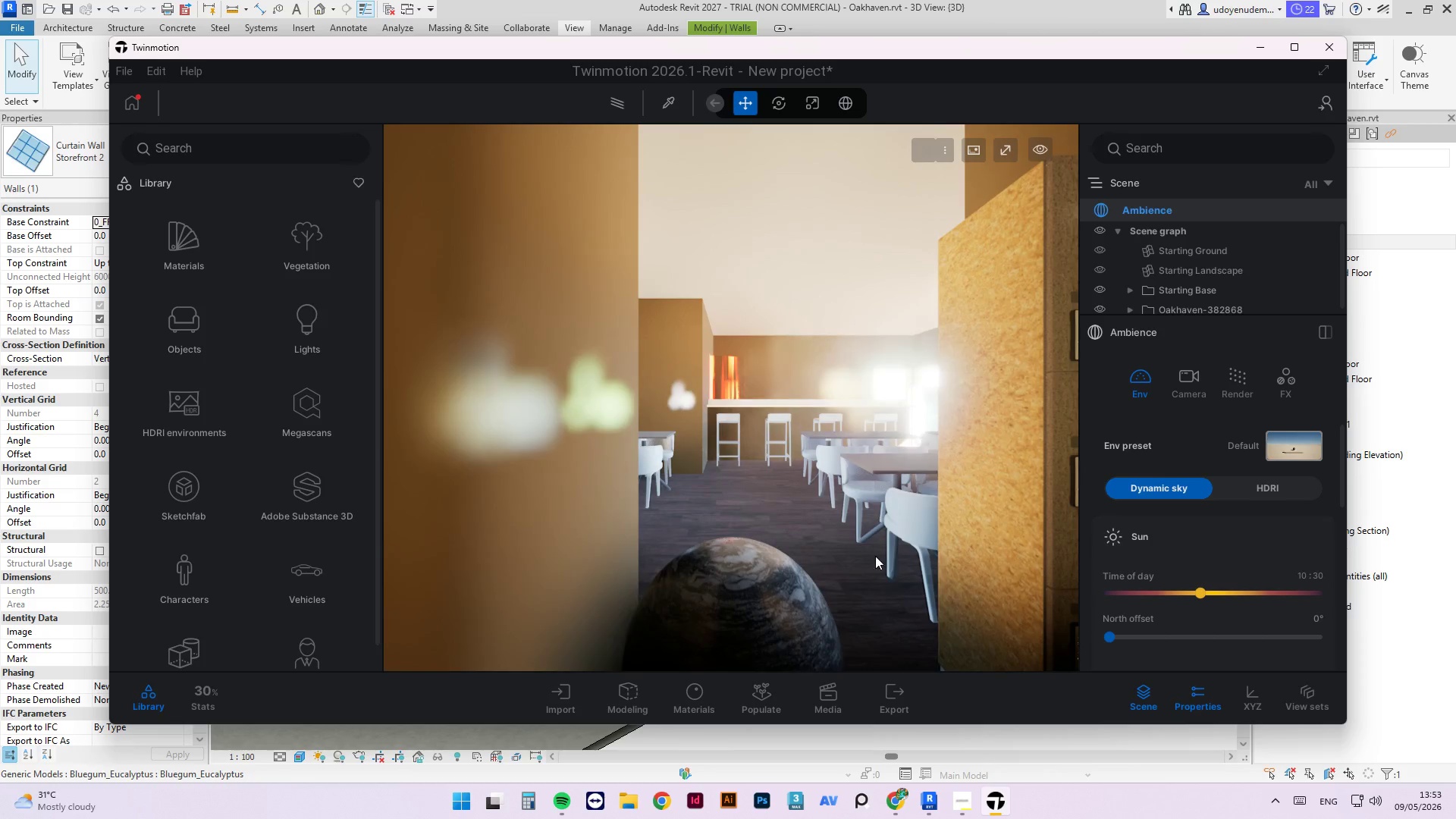 
scroll: coordinate [795, 494], scroll_direction: down, amount: 1.0
 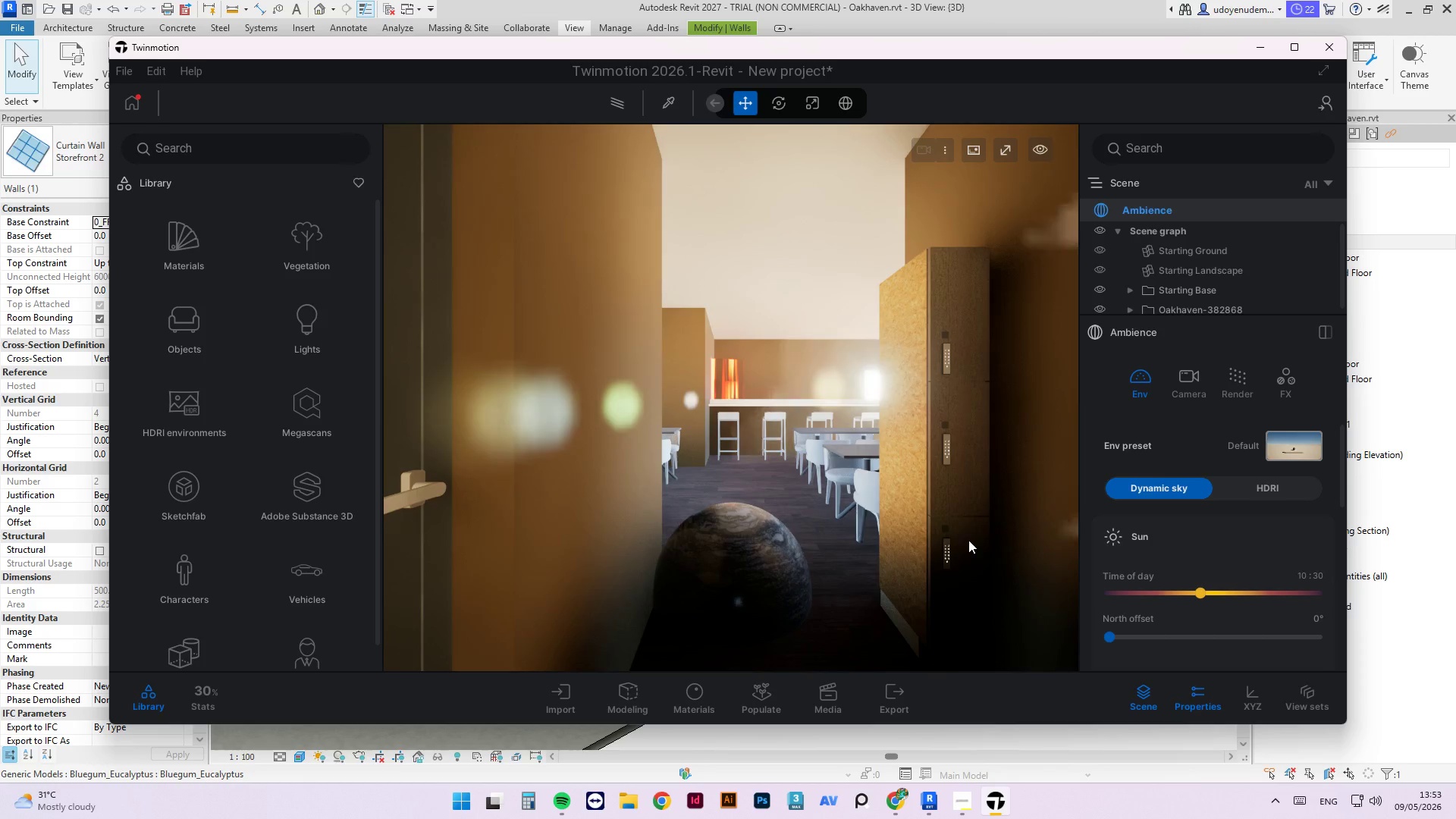 
left_click([782, 571])
 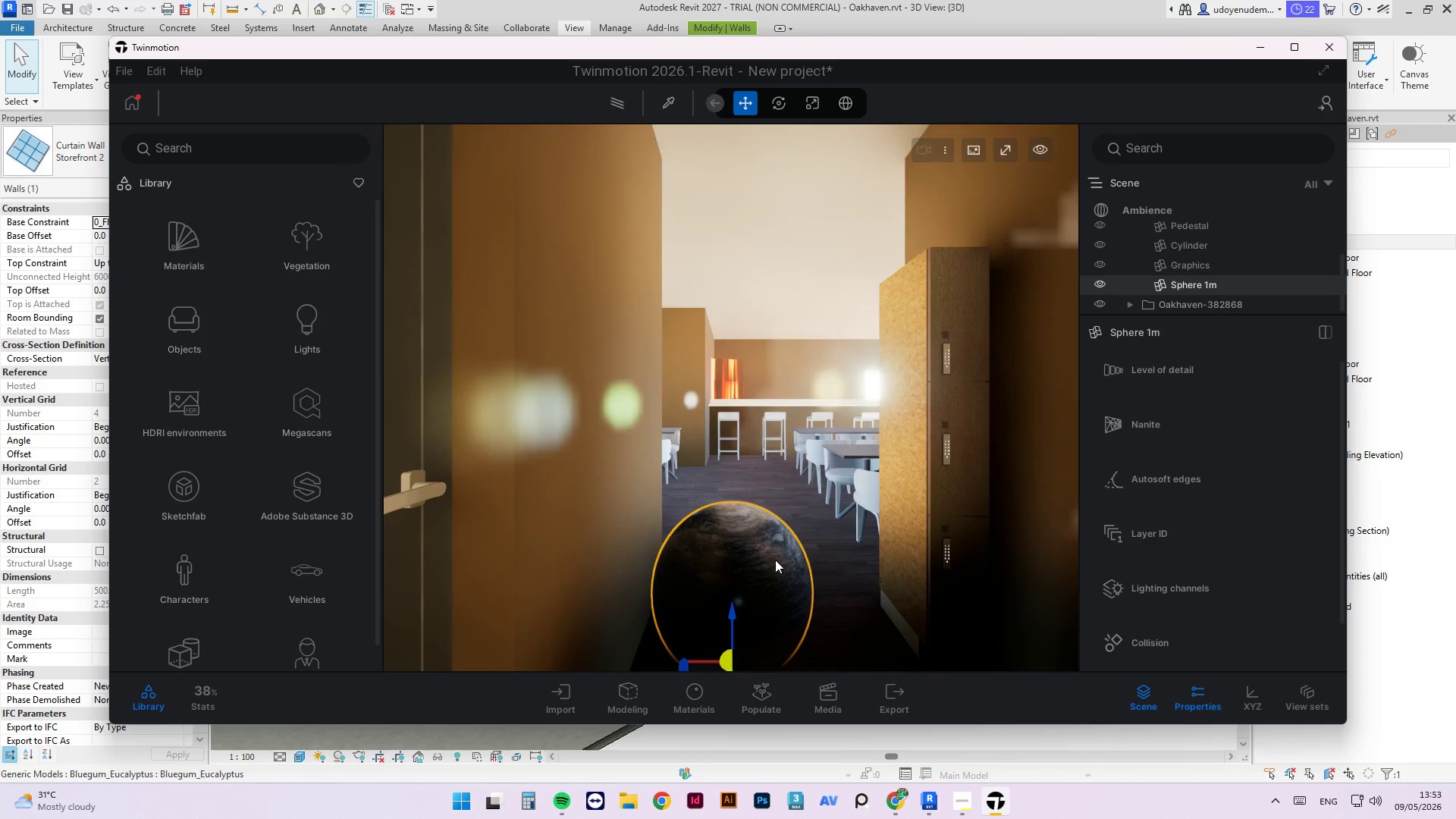 
key(Delete)
 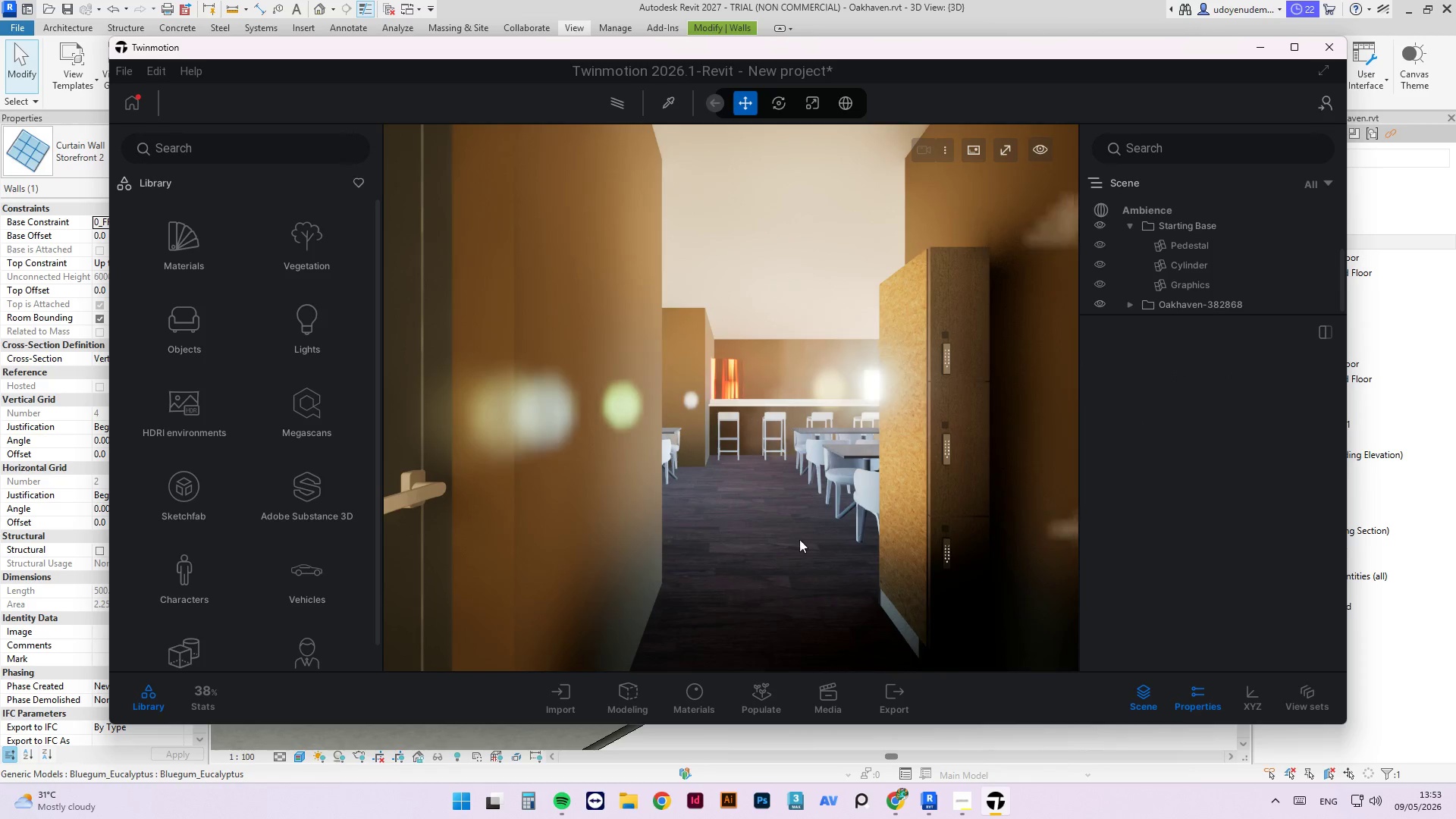 
scroll: coordinate [686, 460], scroll_direction: down, amount: 1.0
 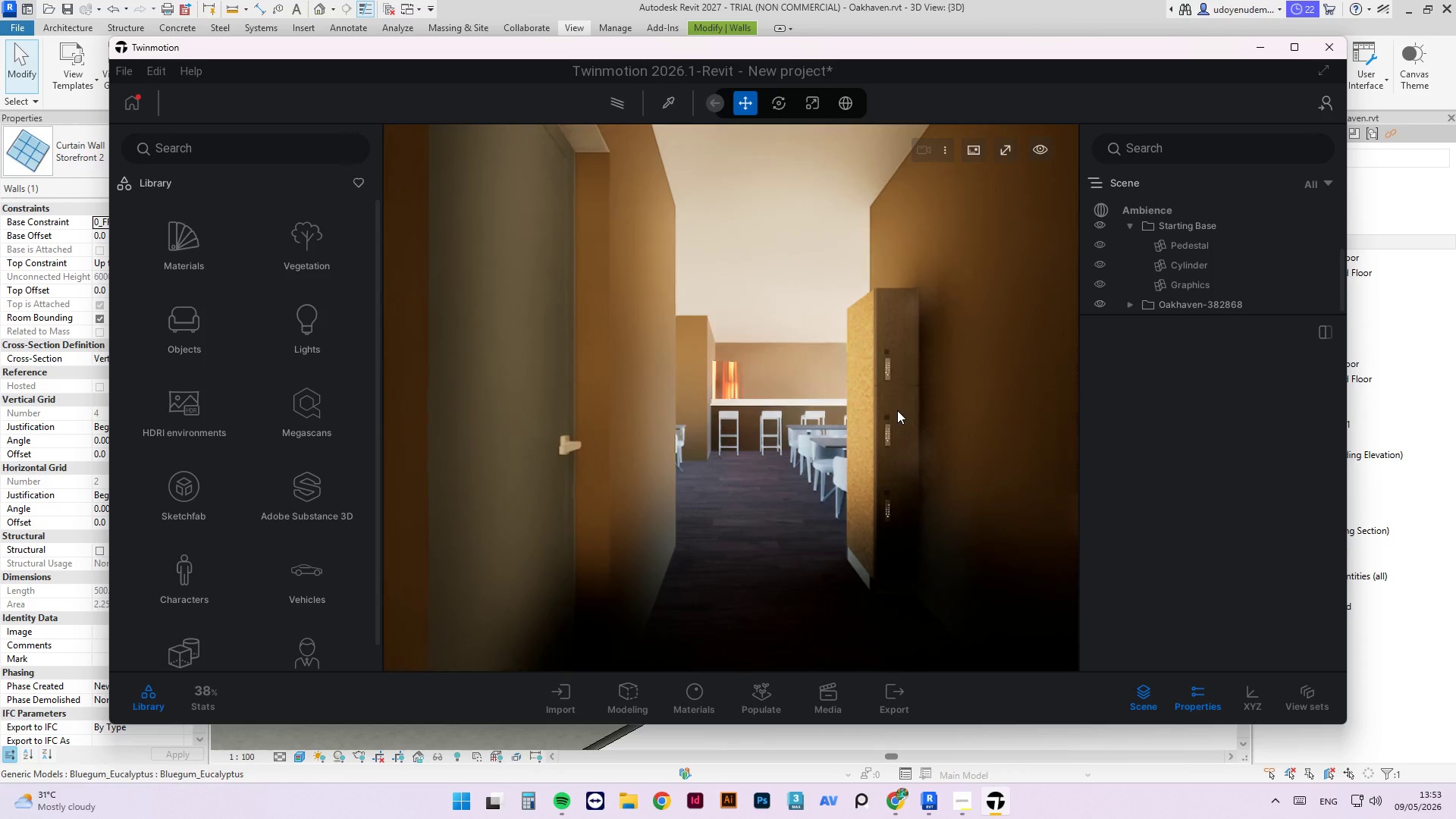 
scroll: coordinate [897, 410], scroll_direction: up, amount: 3.0
 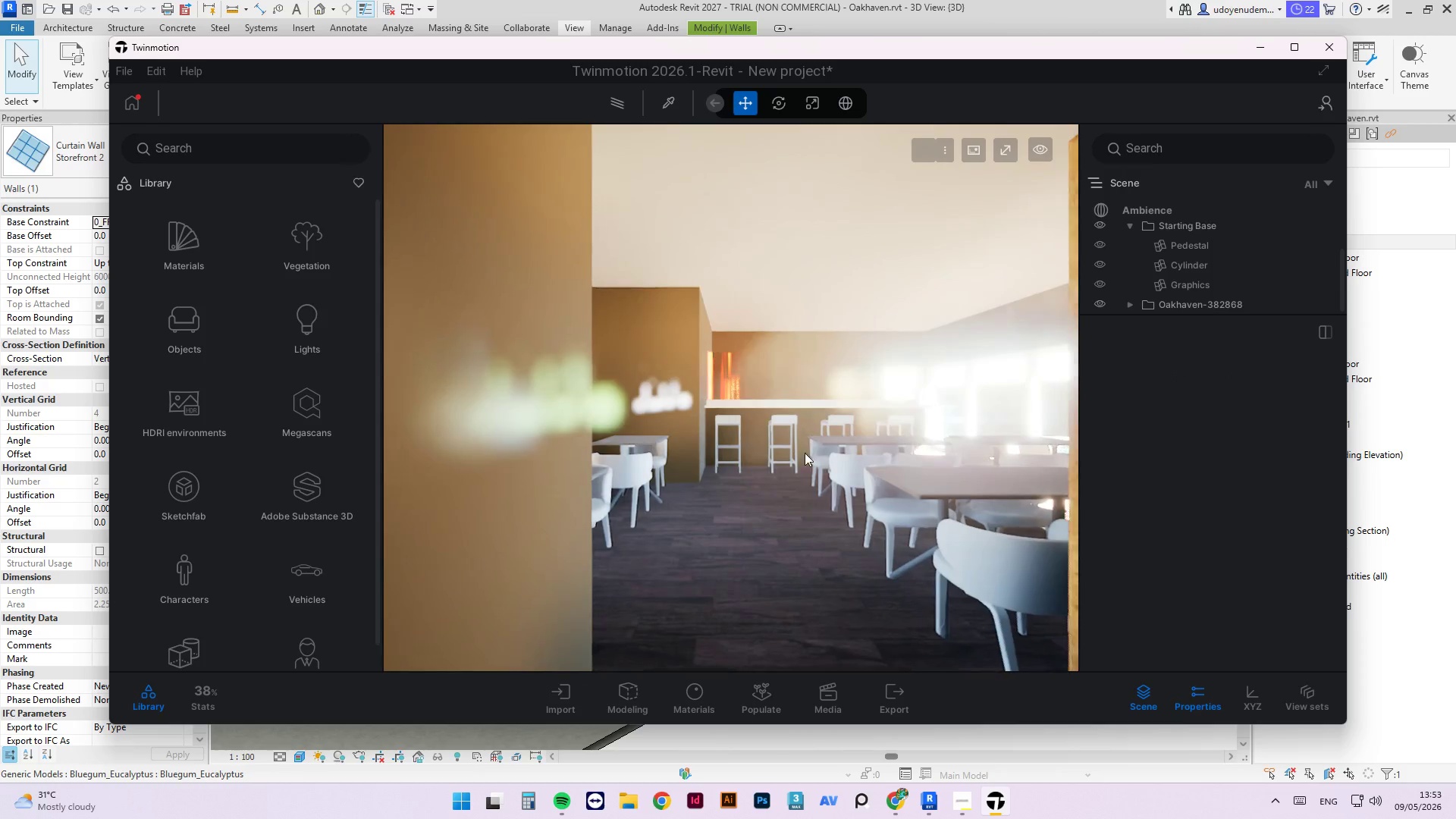 
scroll: coordinate [766, 453], scroll_direction: down, amount: 2.0
 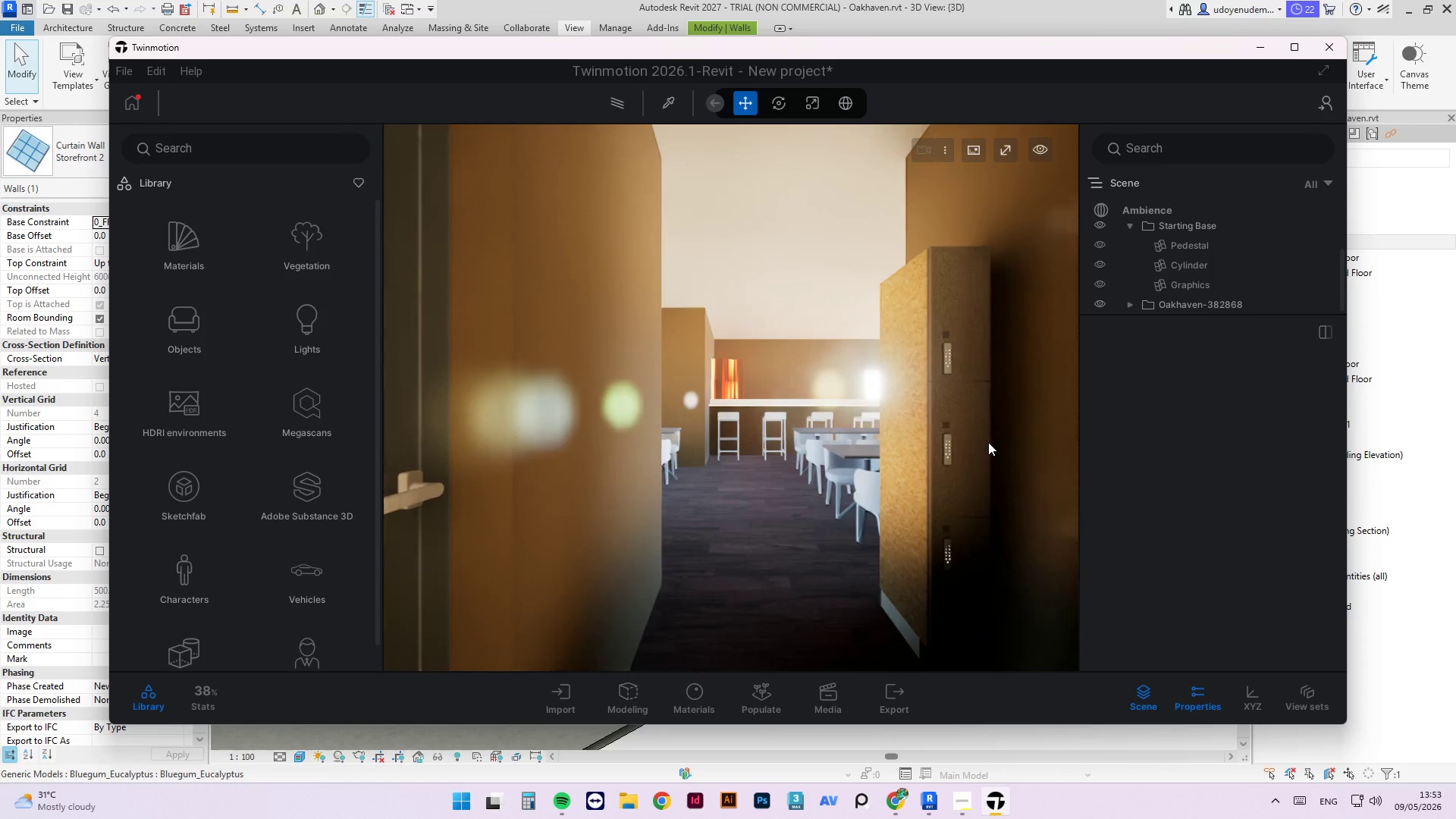 
left_click([988, 442])
 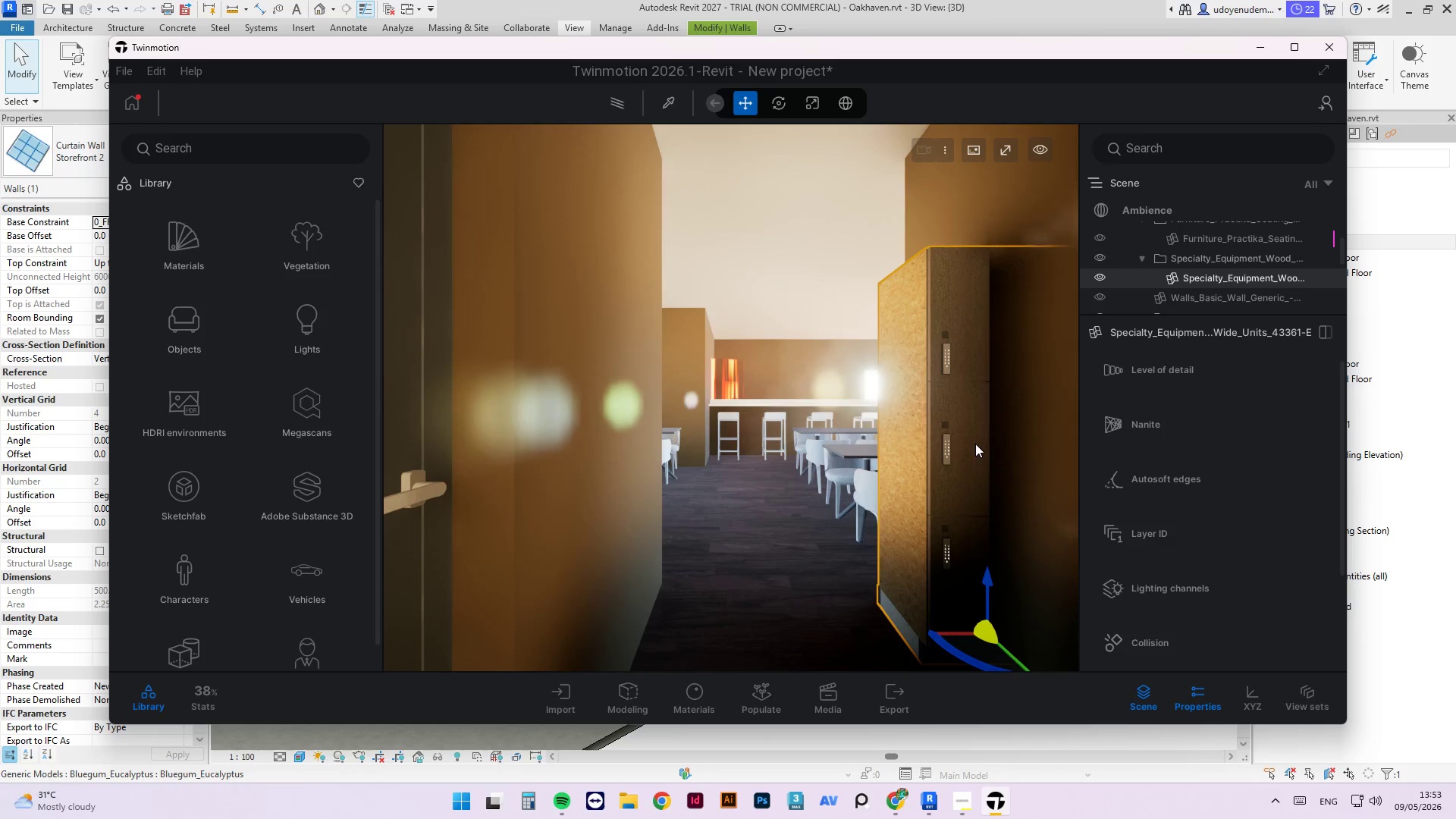 
scroll: coordinate [769, 532], scroll_direction: down, amount: 2.0
 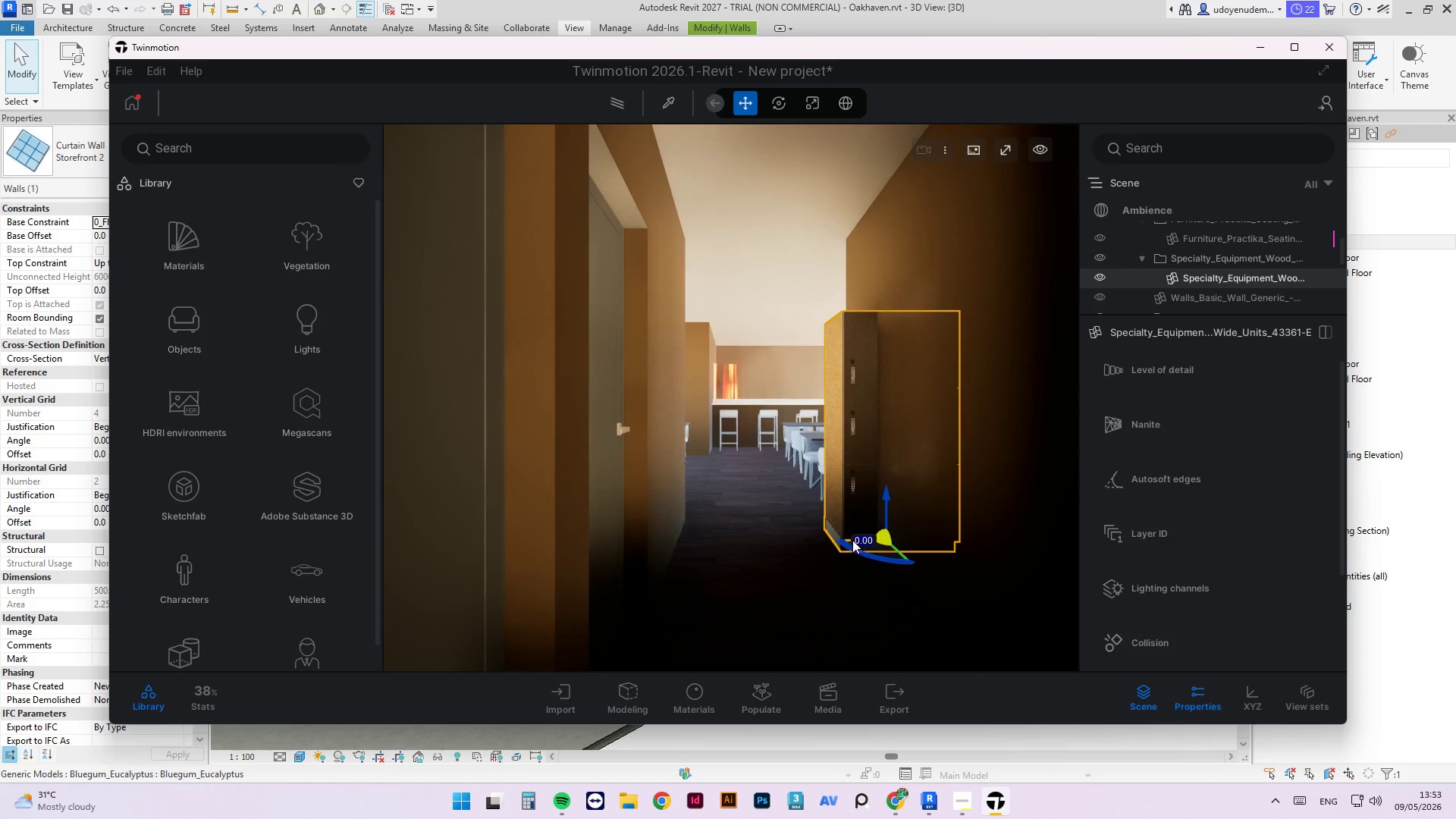 
key(Delete)
 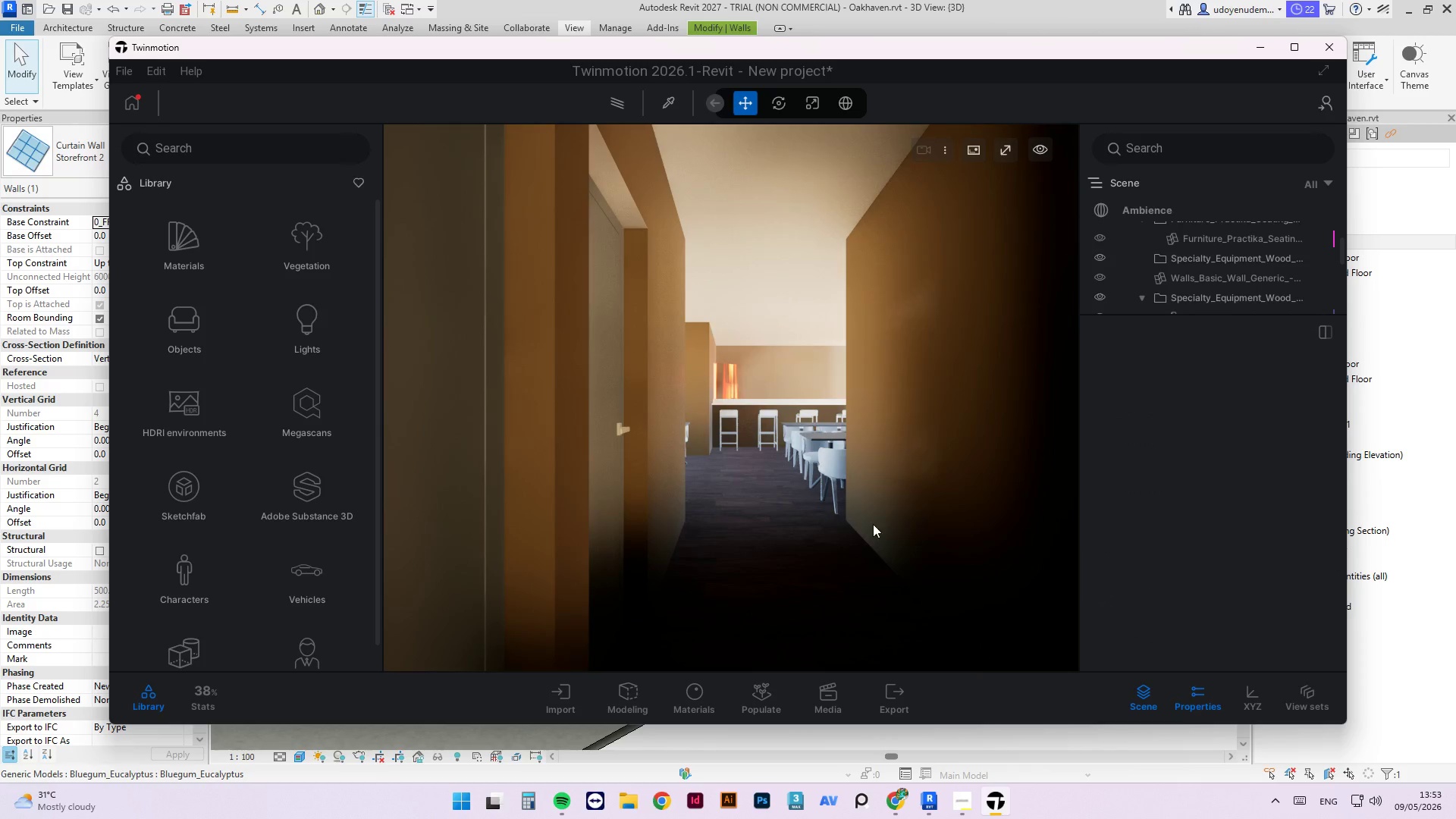 
scroll: coordinate [738, 381], scroll_direction: up, amount: 6.0
 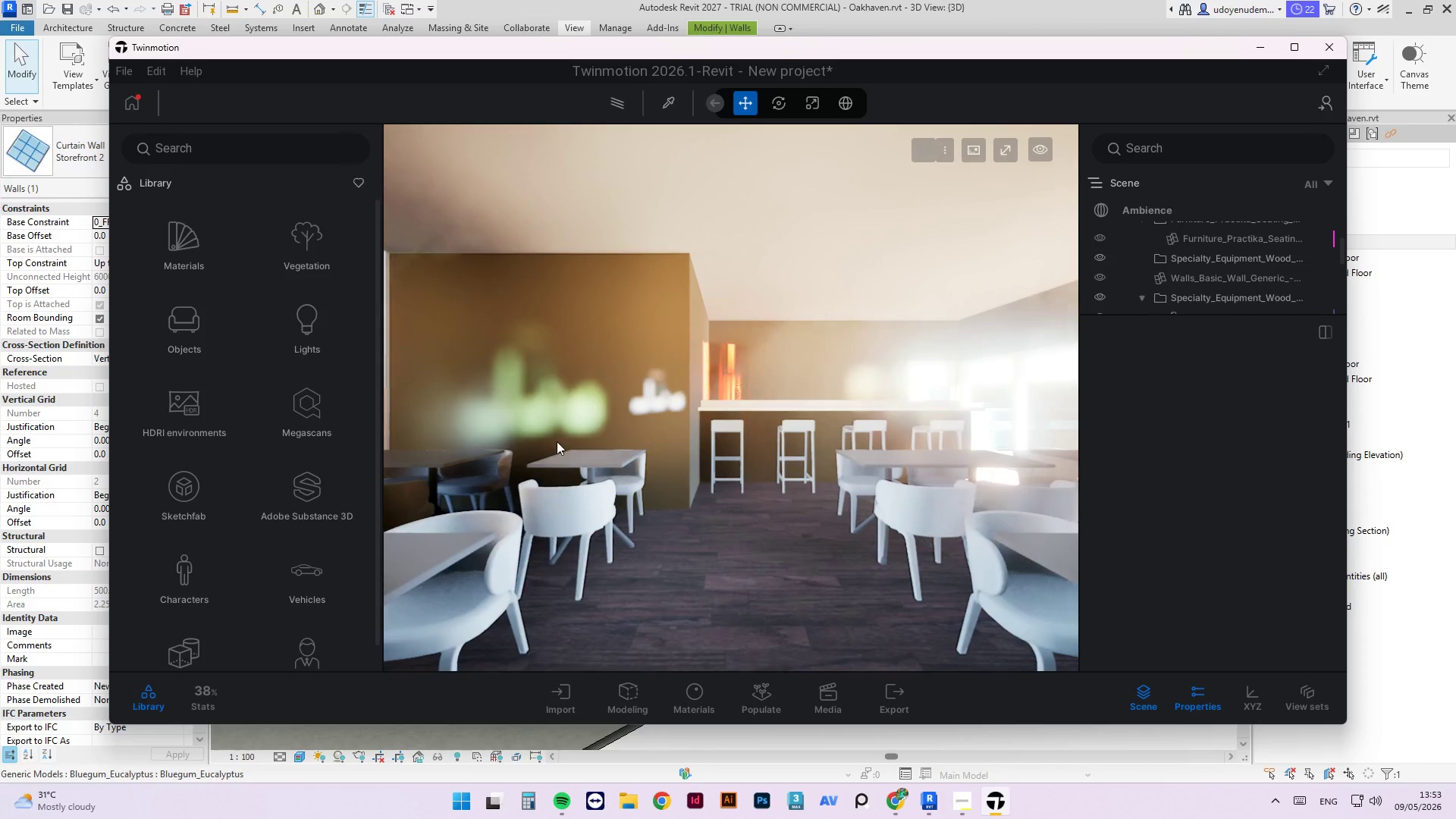 
left_click_drag(start_coordinate=[572, 436], to_coordinate=[472, 458])
 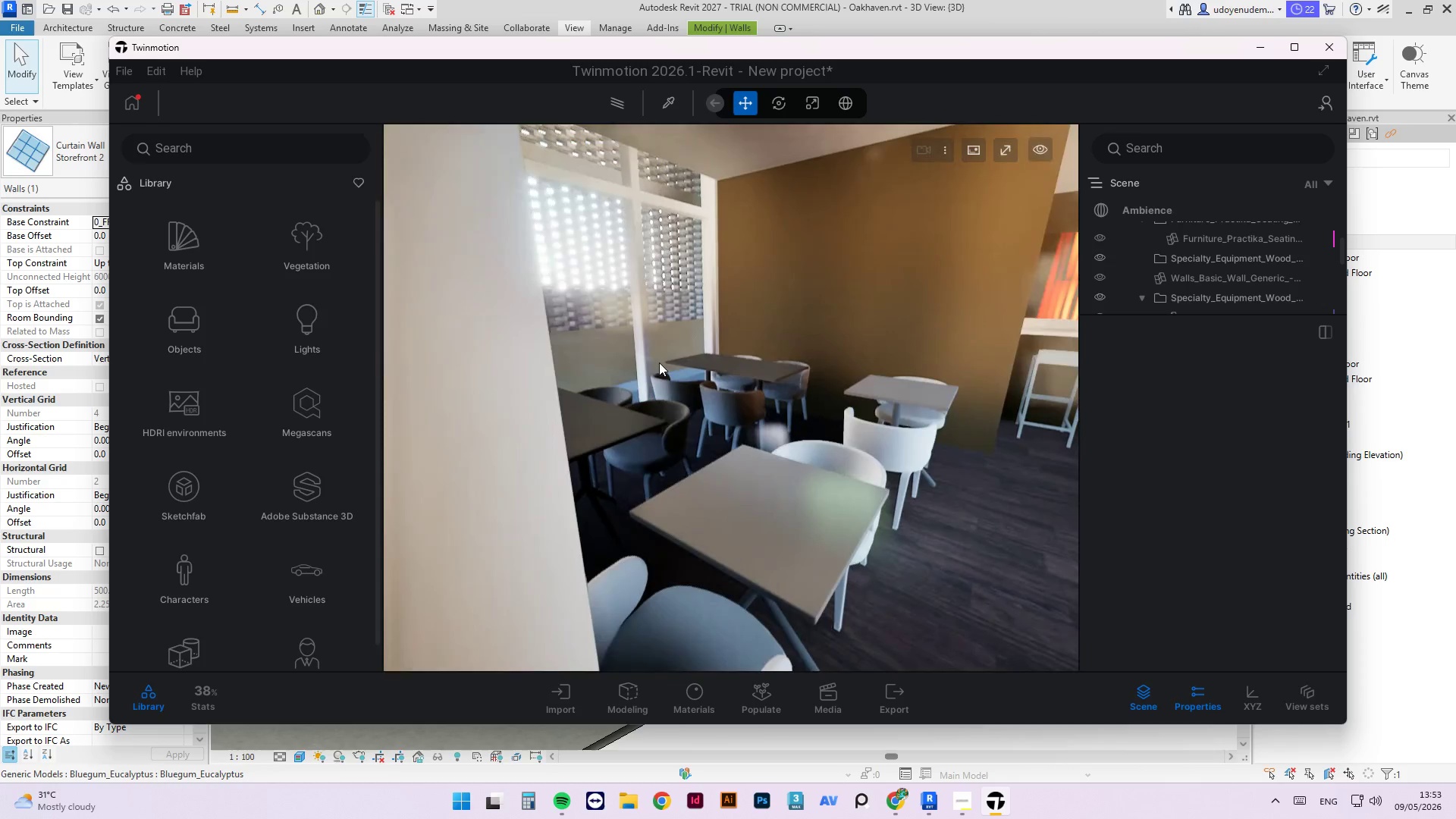 
left_click_drag(start_coordinate=[857, 365], to_coordinate=[690, 363])
 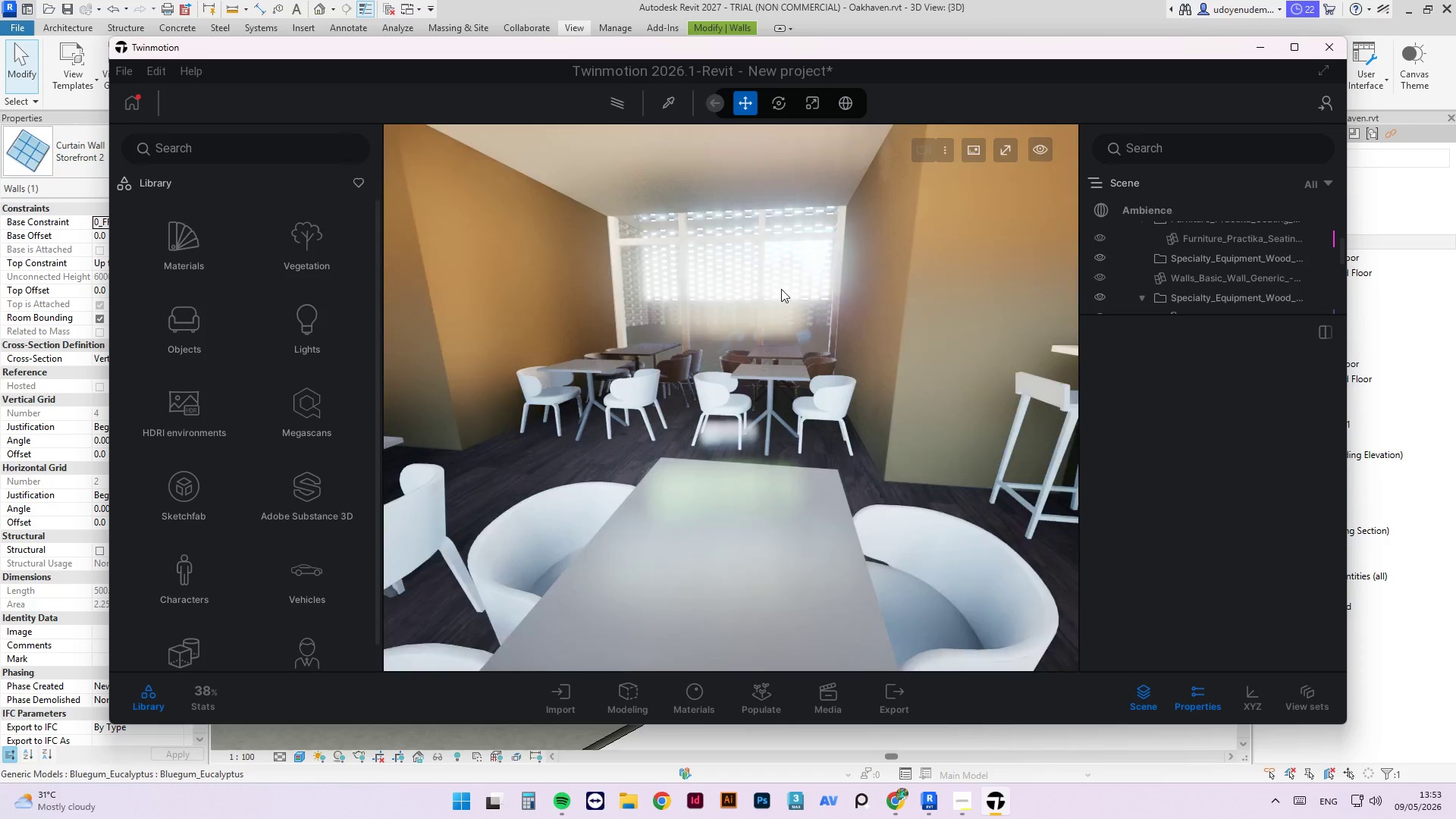 
left_click_drag(start_coordinate=[805, 314], to_coordinate=[780, 342])
 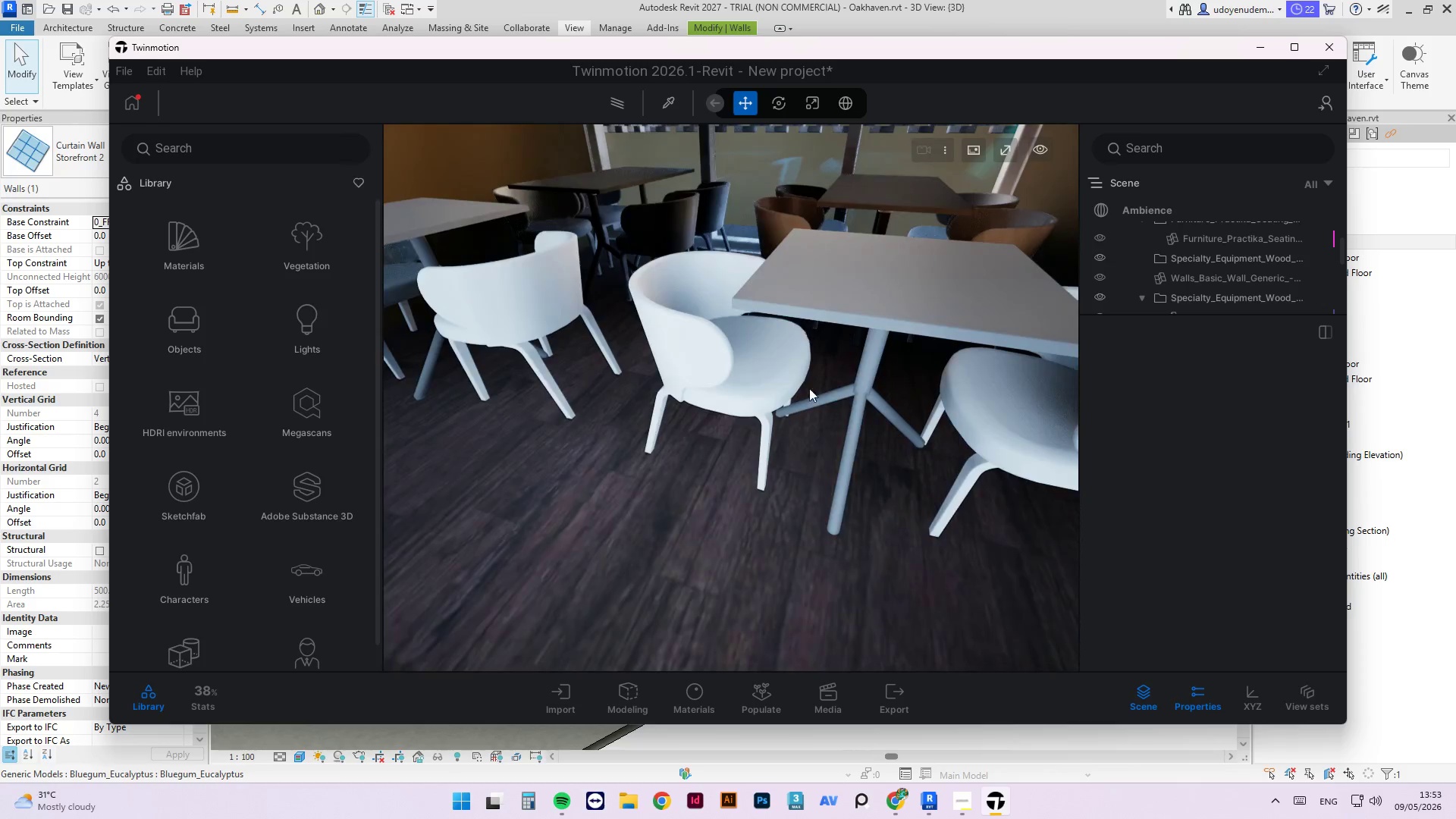 
scroll: coordinate [632, 322], scroll_direction: up, amount: 4.0
 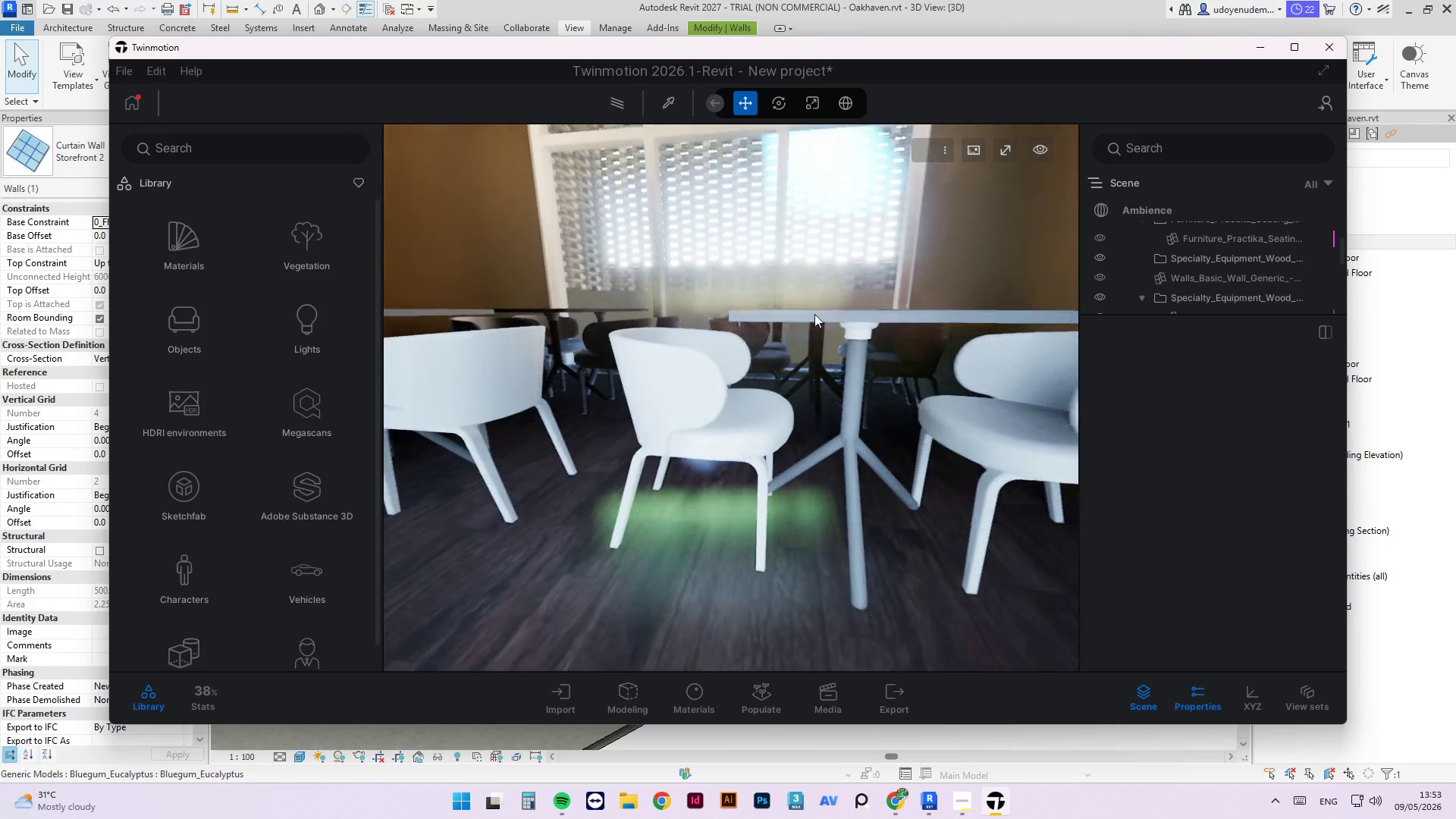 
scroll: coordinate [804, 444], scroll_direction: down, amount: 4.0
 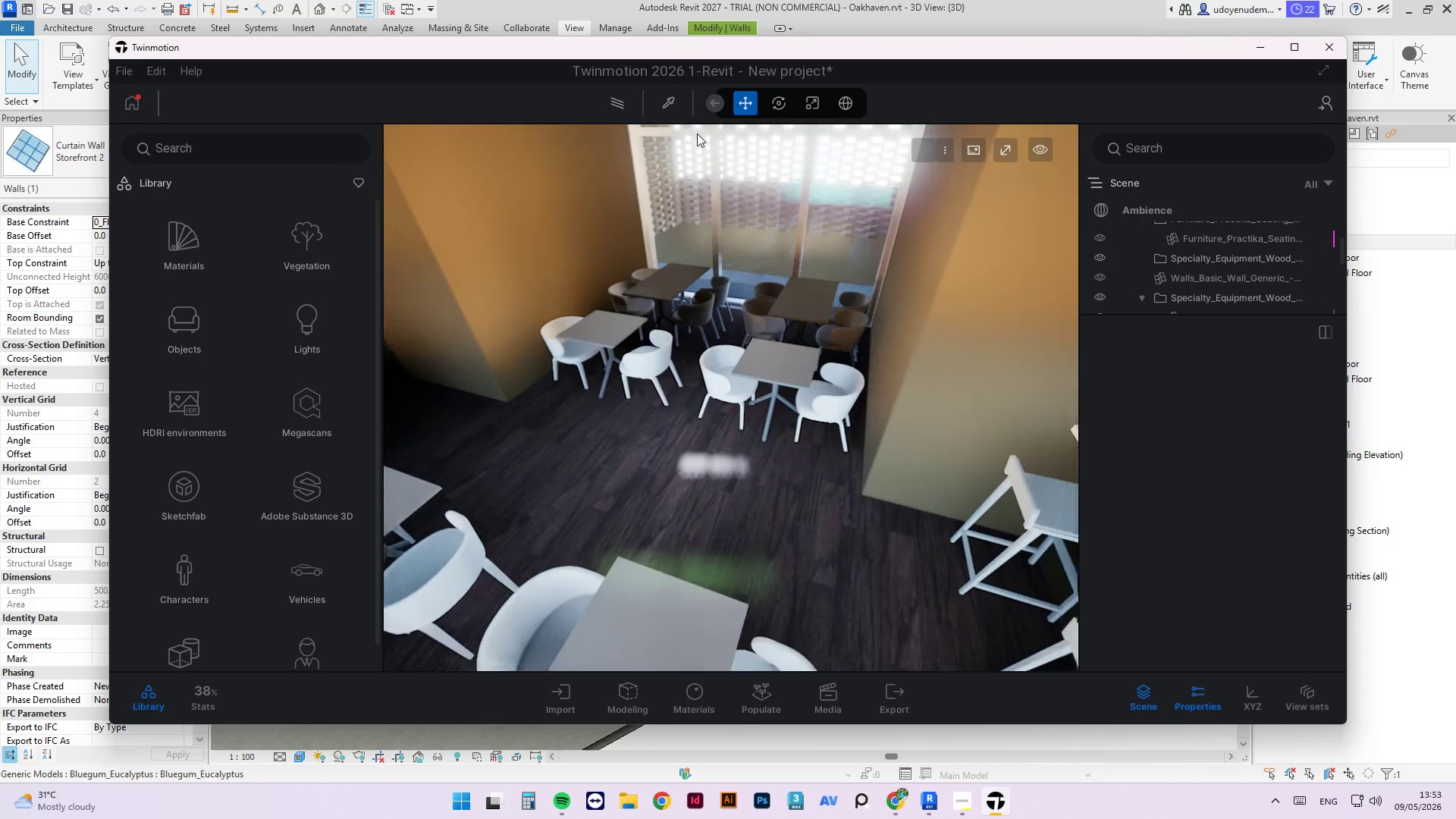 
scroll: coordinate [732, 143], scroll_direction: up, amount: 3.0
 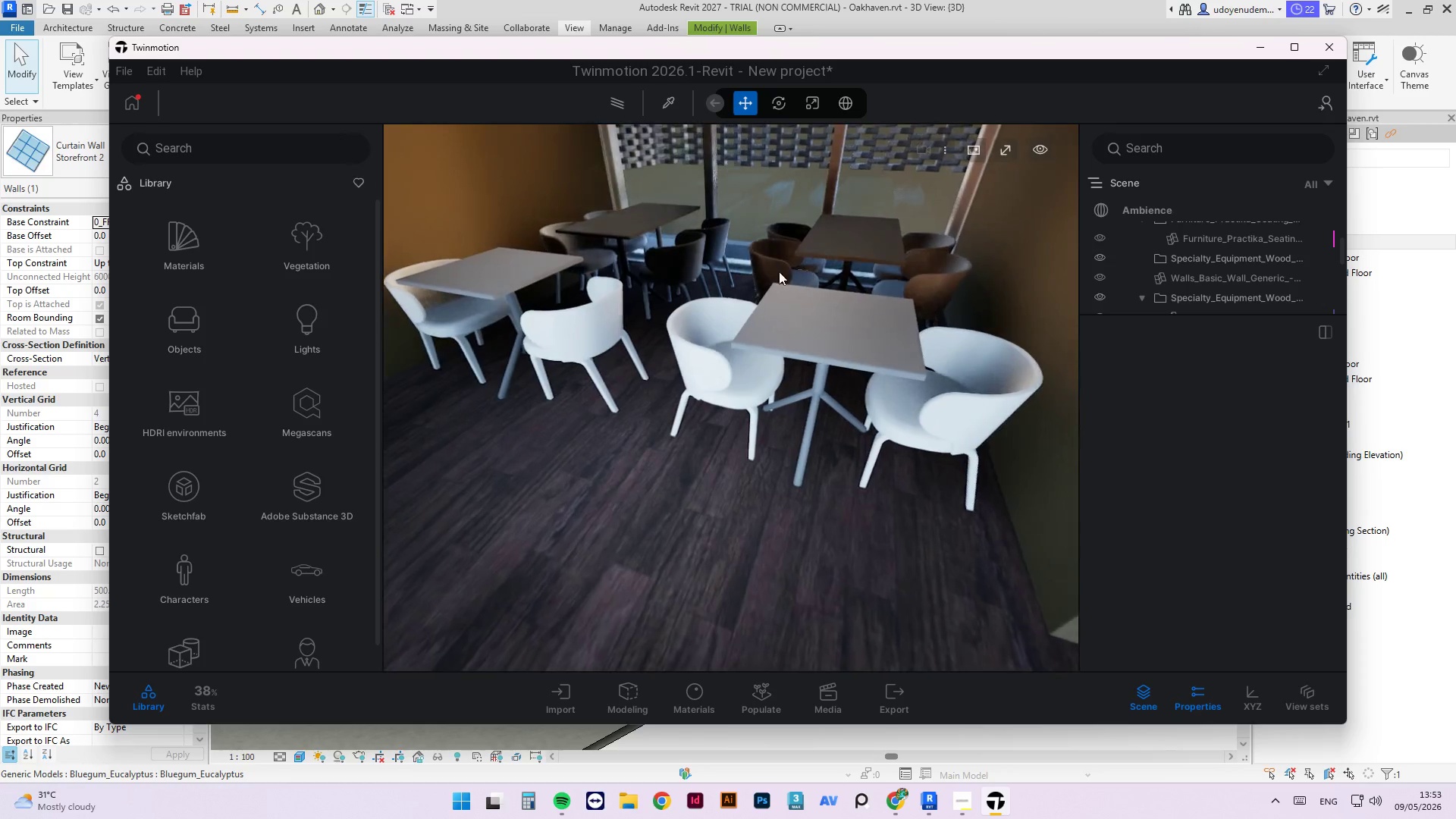 
scroll: coordinate [927, 548], scroll_direction: down, amount: 4.0
 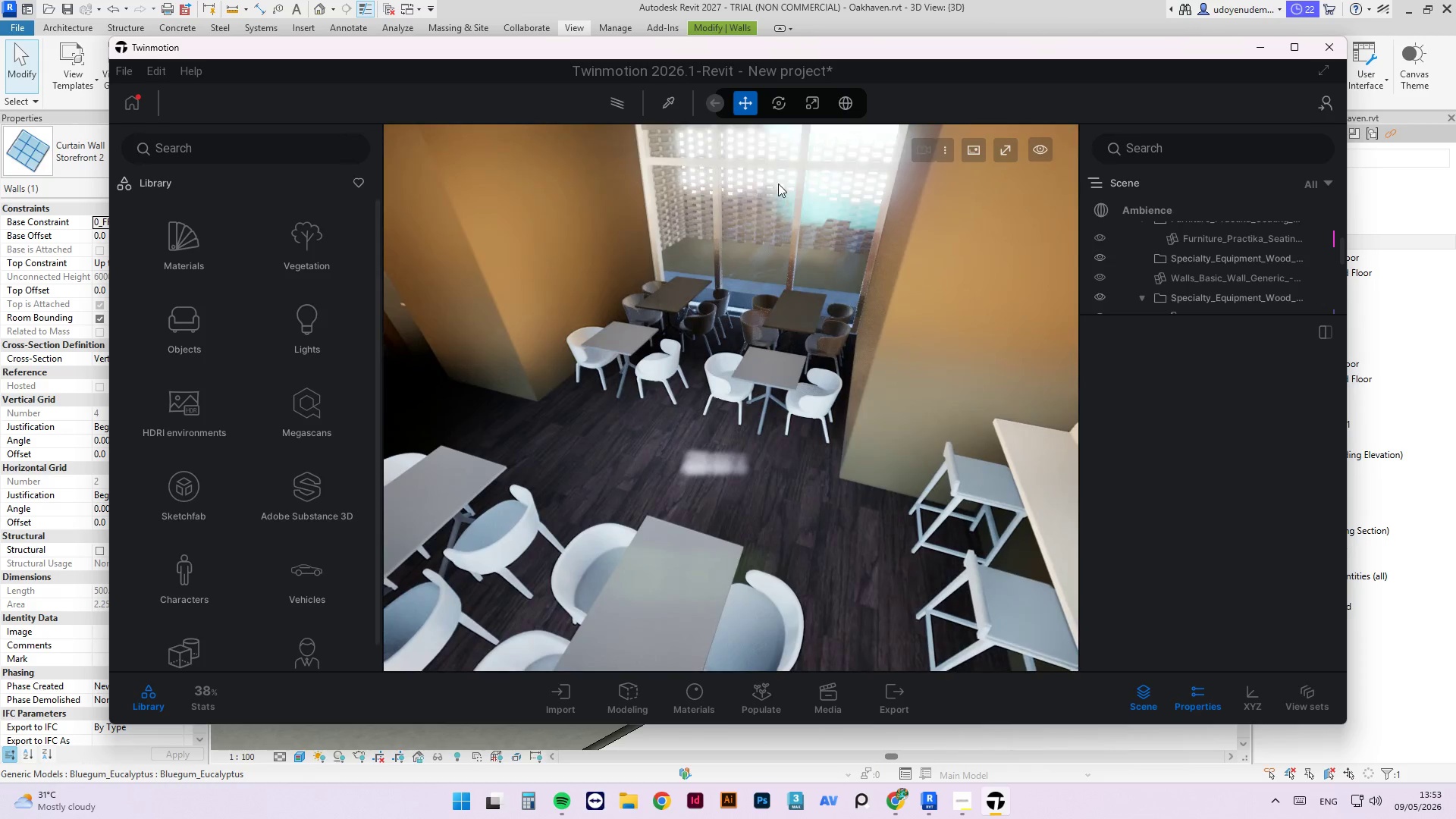 
left_click_drag(start_coordinate=[764, 295], to_coordinate=[673, 255])
 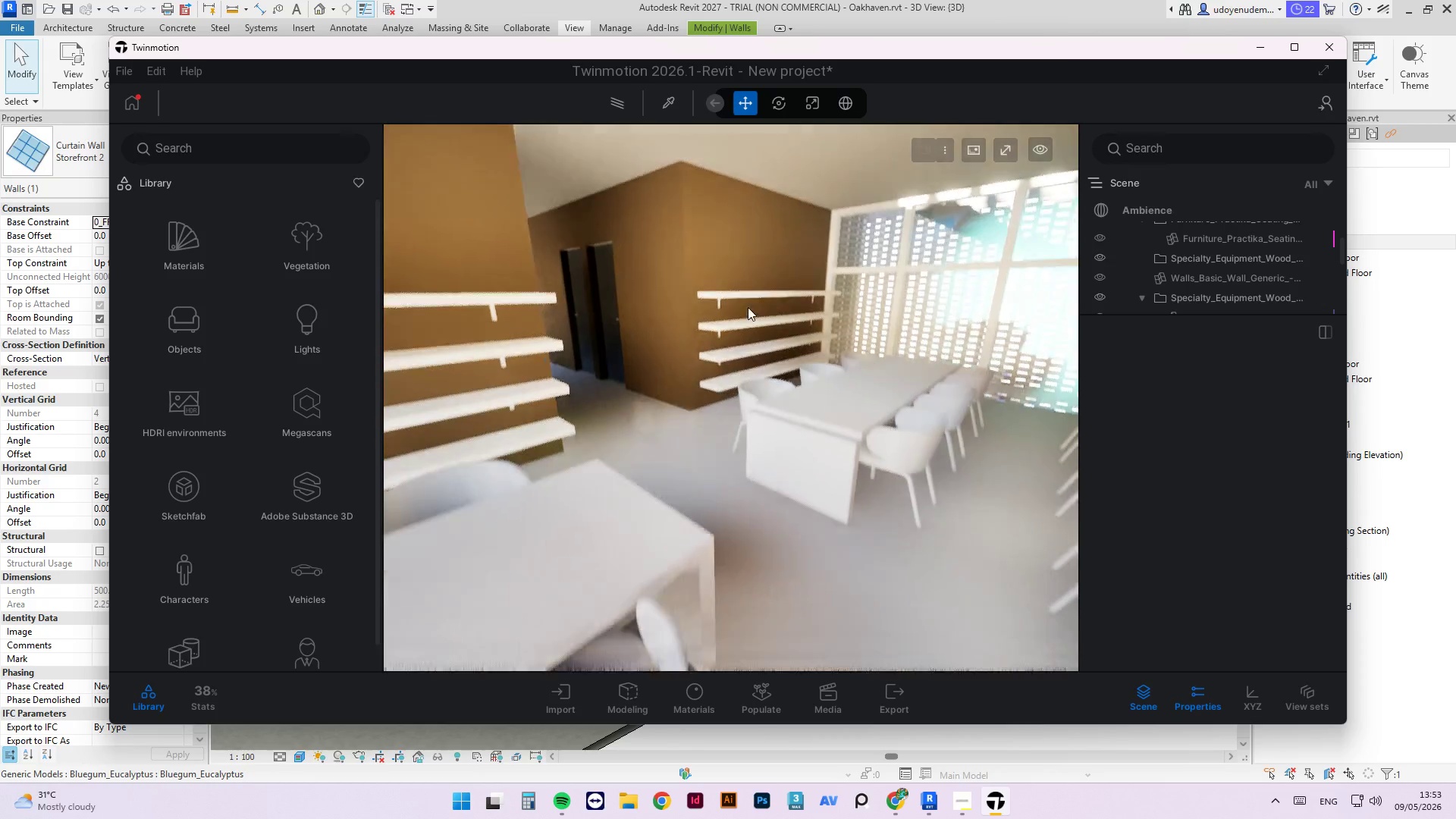 
left_click_drag(start_coordinate=[692, 281], to_coordinate=[617, 275])
 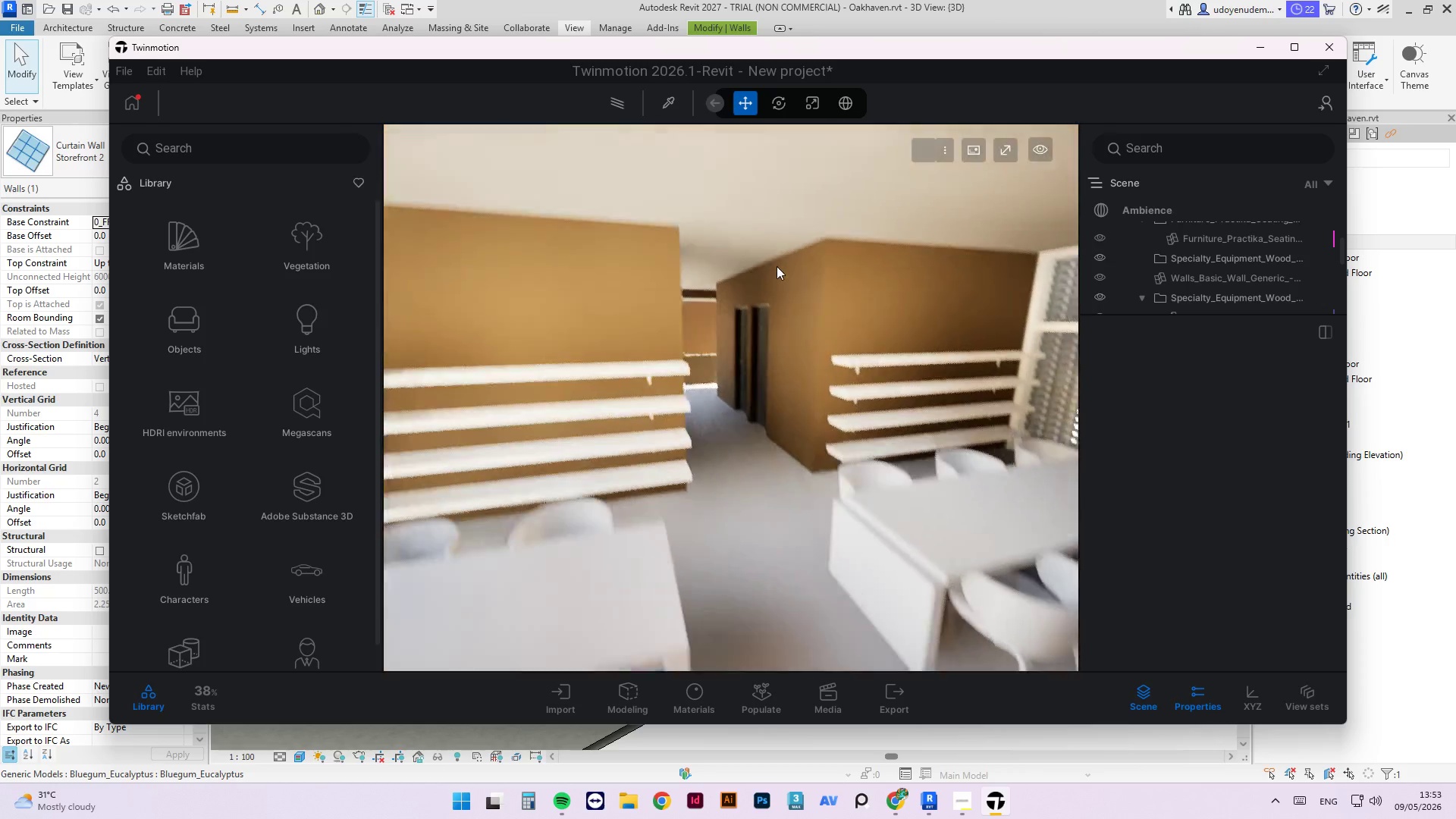 
left_click_drag(start_coordinate=[770, 394], to_coordinate=[732, 381])
 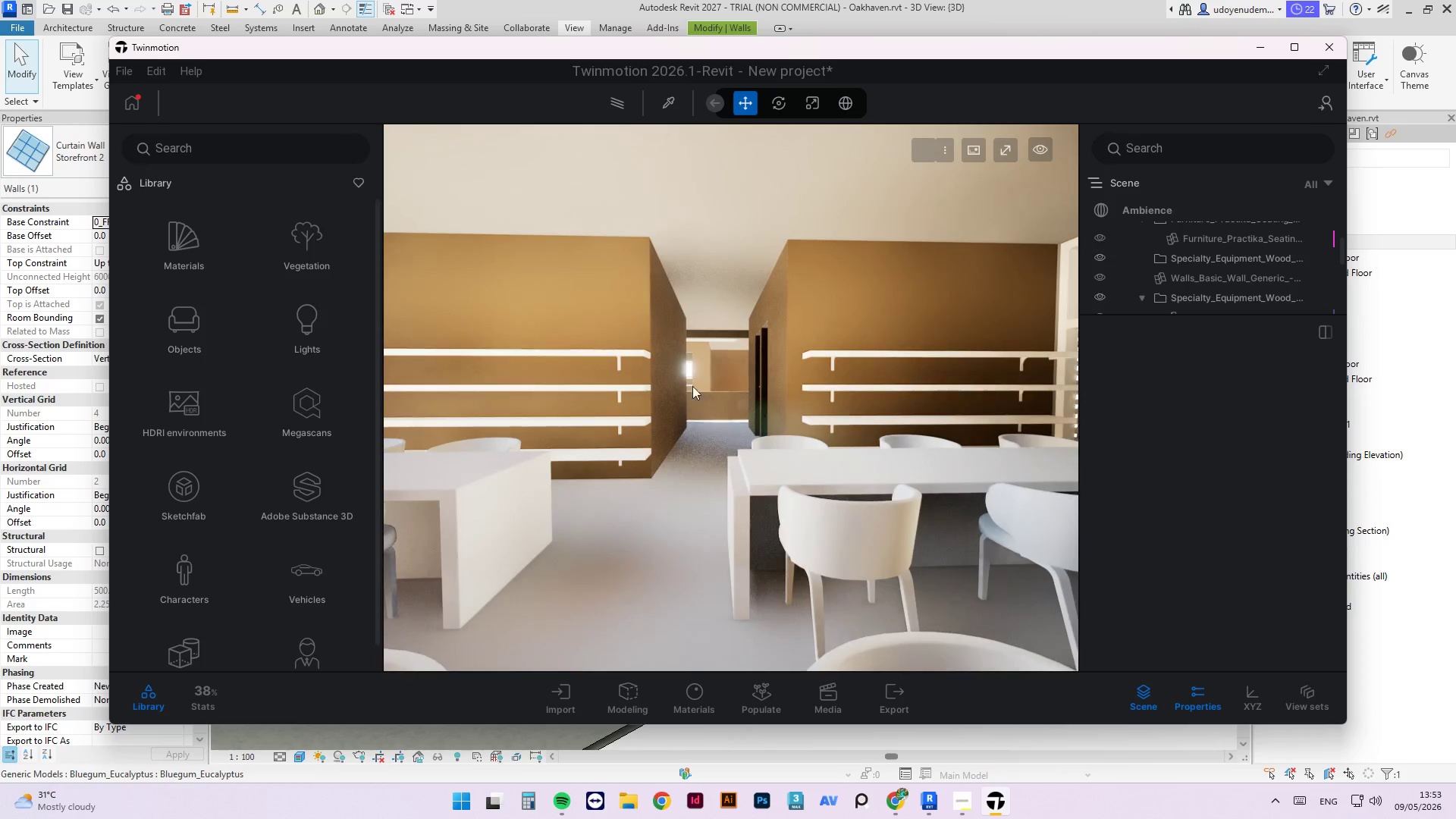 
scroll: coordinate [808, 429], scroll_direction: up, amount: 19.0
 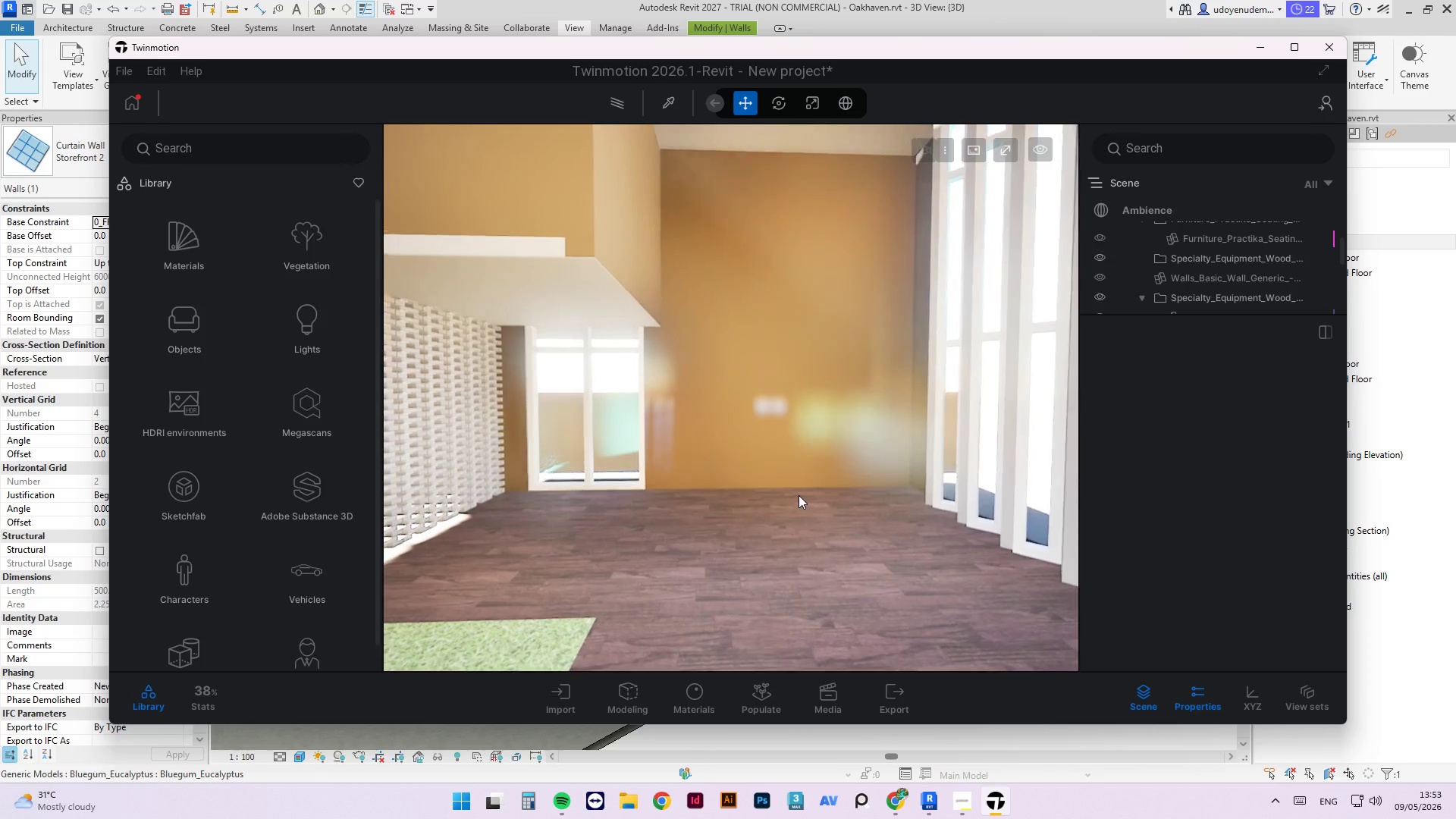 
wait(12.09)
 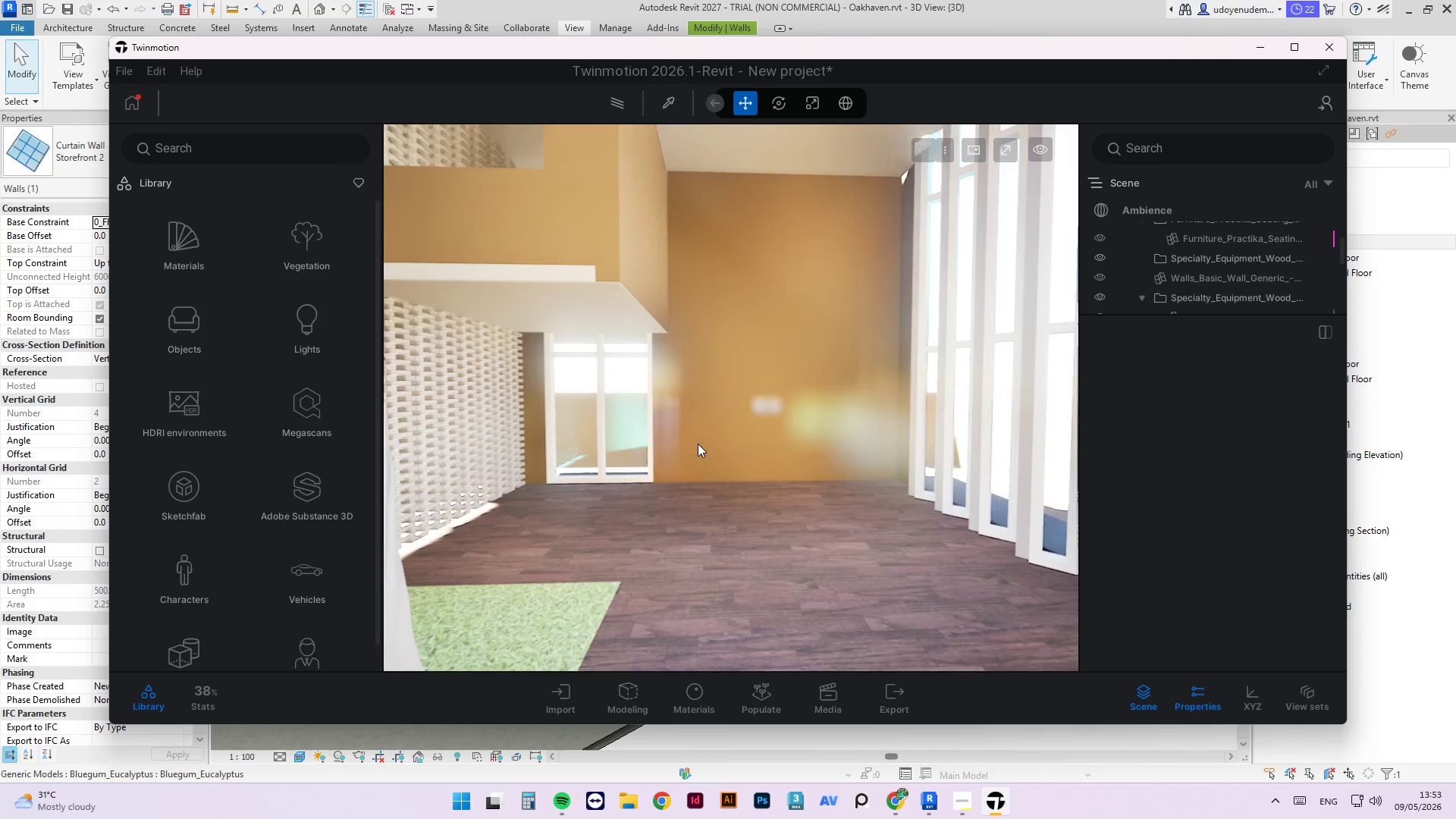 
left_click_drag(start_coordinate=[705, 442], to_coordinate=[902, 389])
 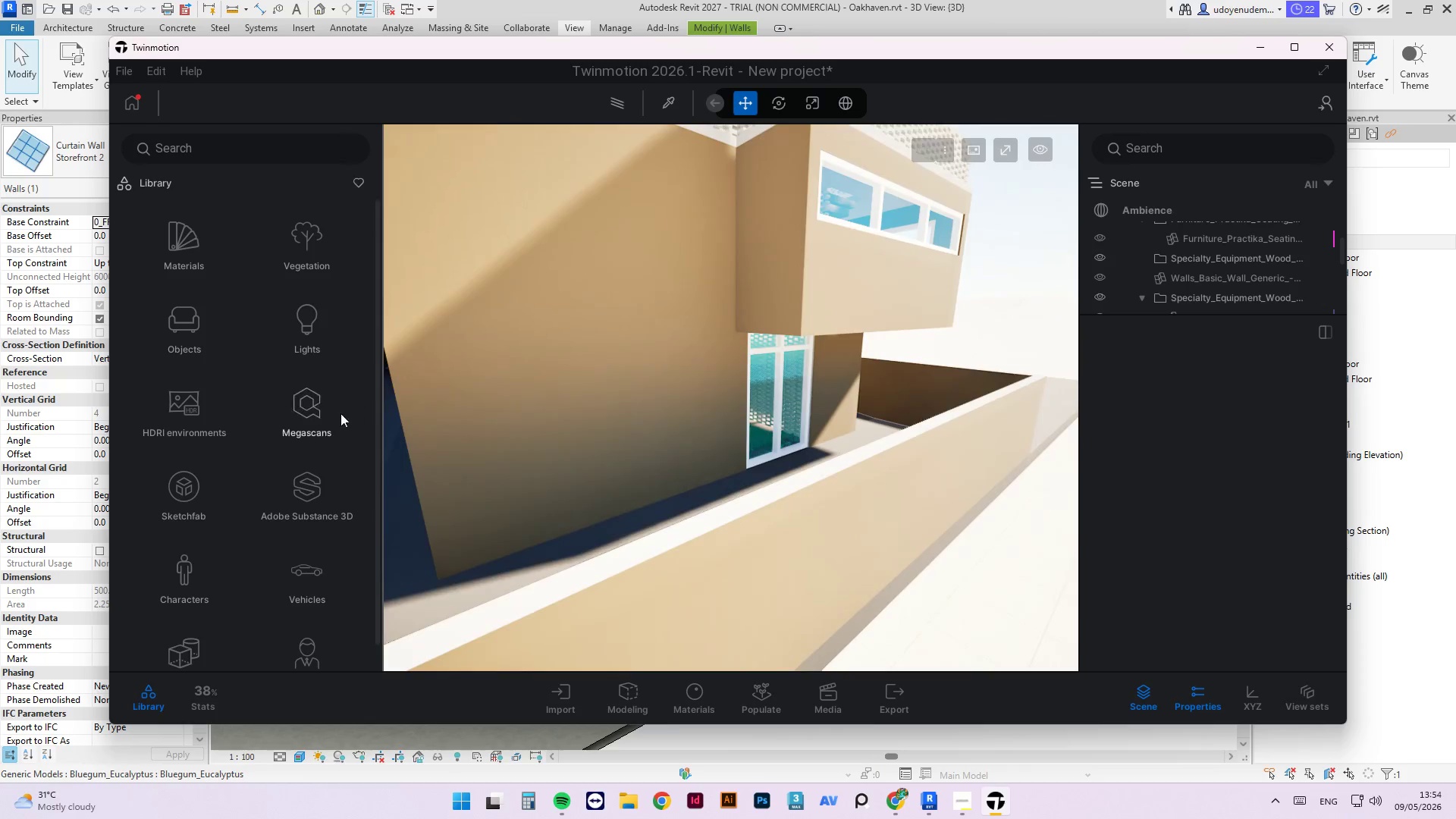 
scroll: coordinate [497, 461], scroll_direction: down, amount: 3.0
 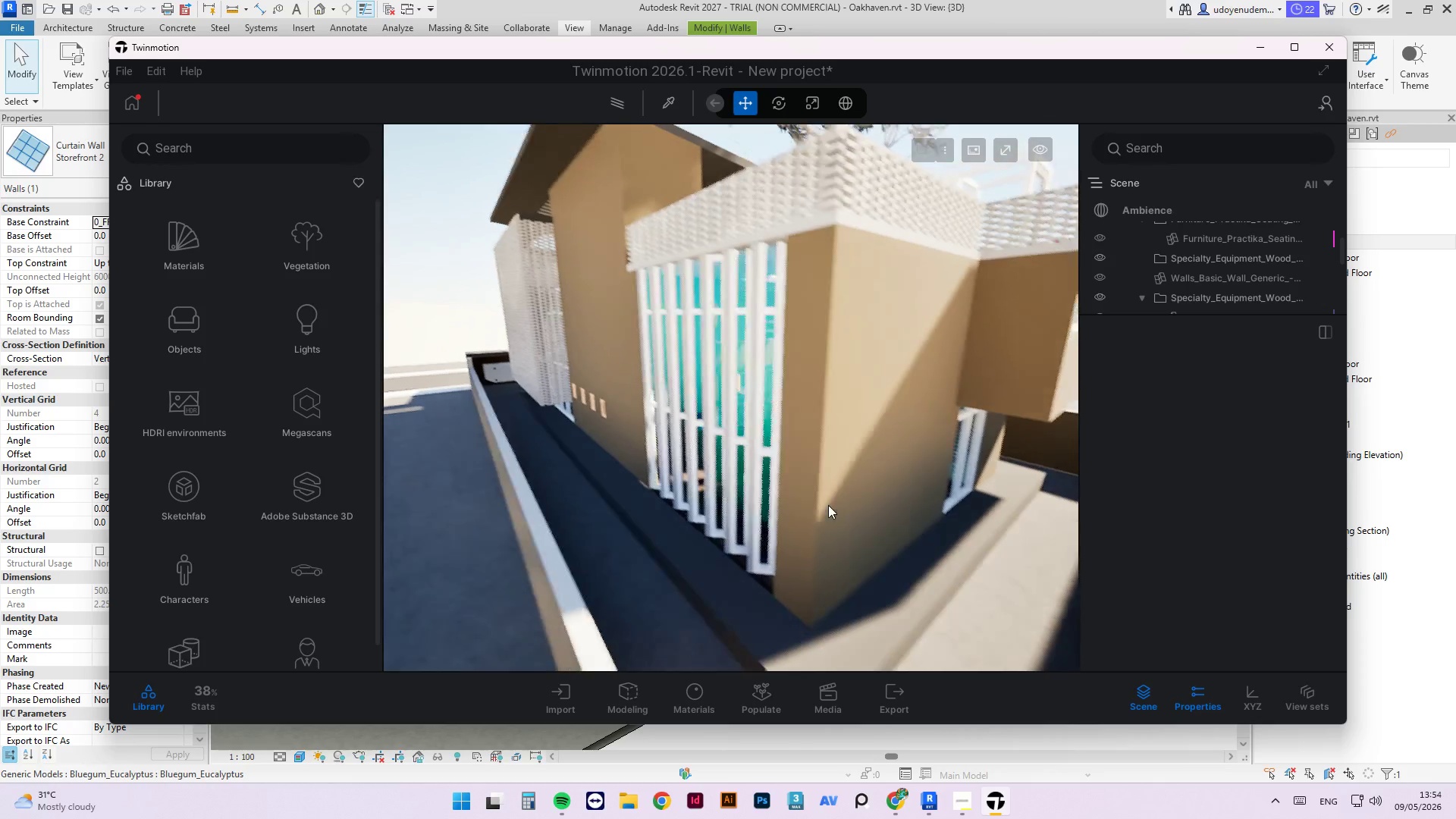 
scroll: coordinate [777, 507], scroll_direction: up, amount: 3.0
 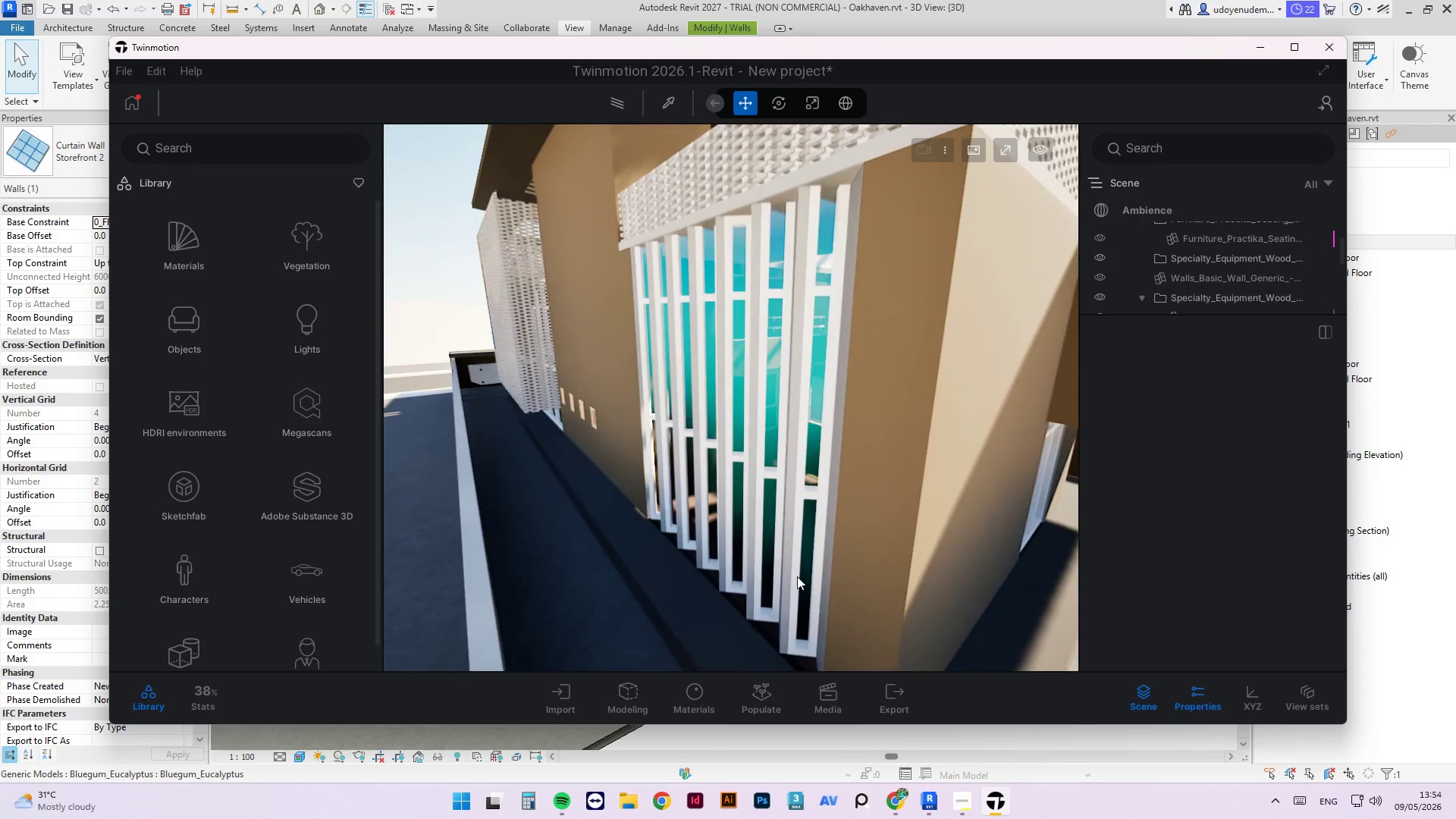 
left_click_drag(start_coordinate=[799, 569], to_coordinate=[828, 546])
 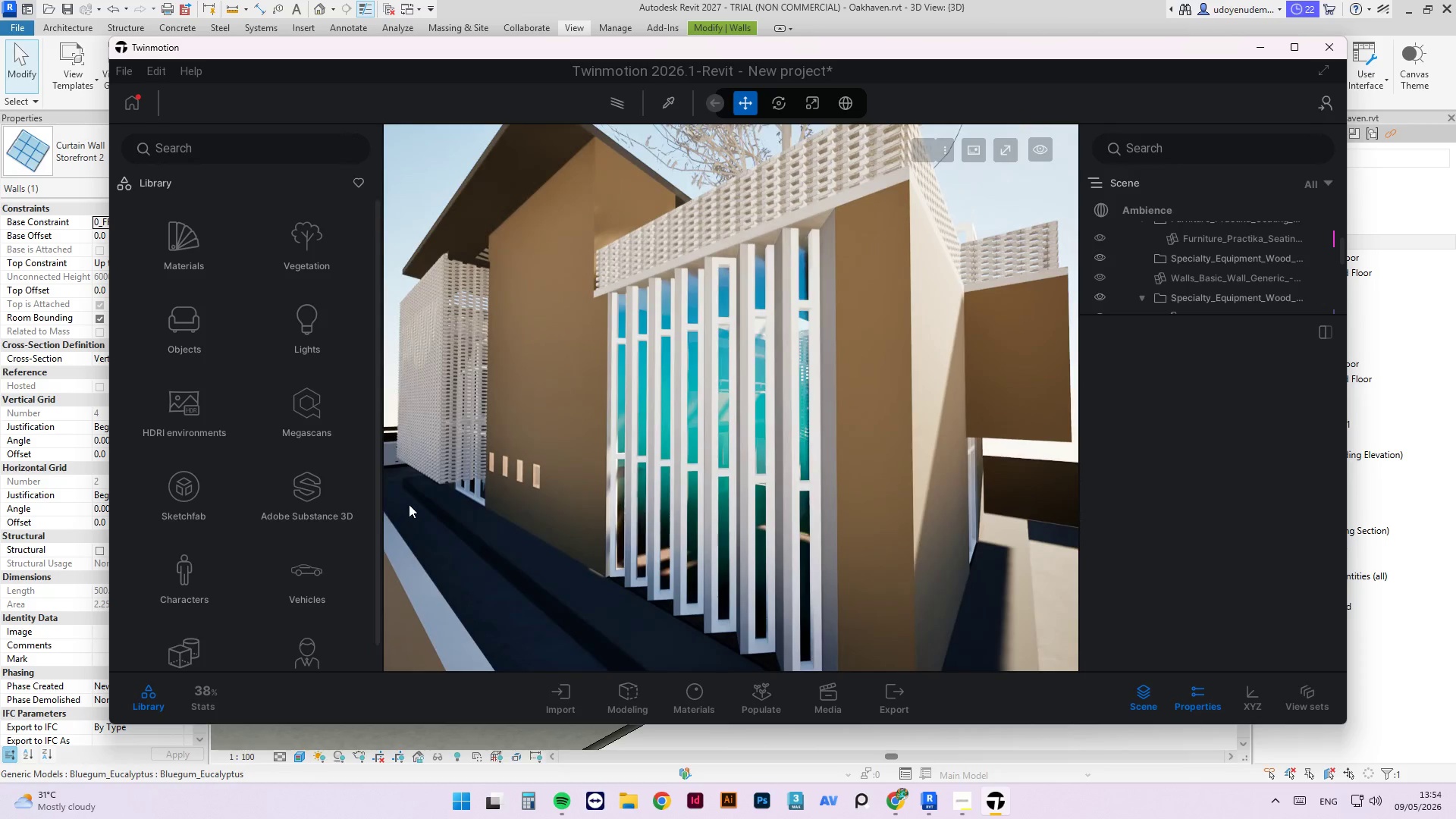 
scroll: coordinate [634, 554], scroll_direction: up, amount: 6.0
 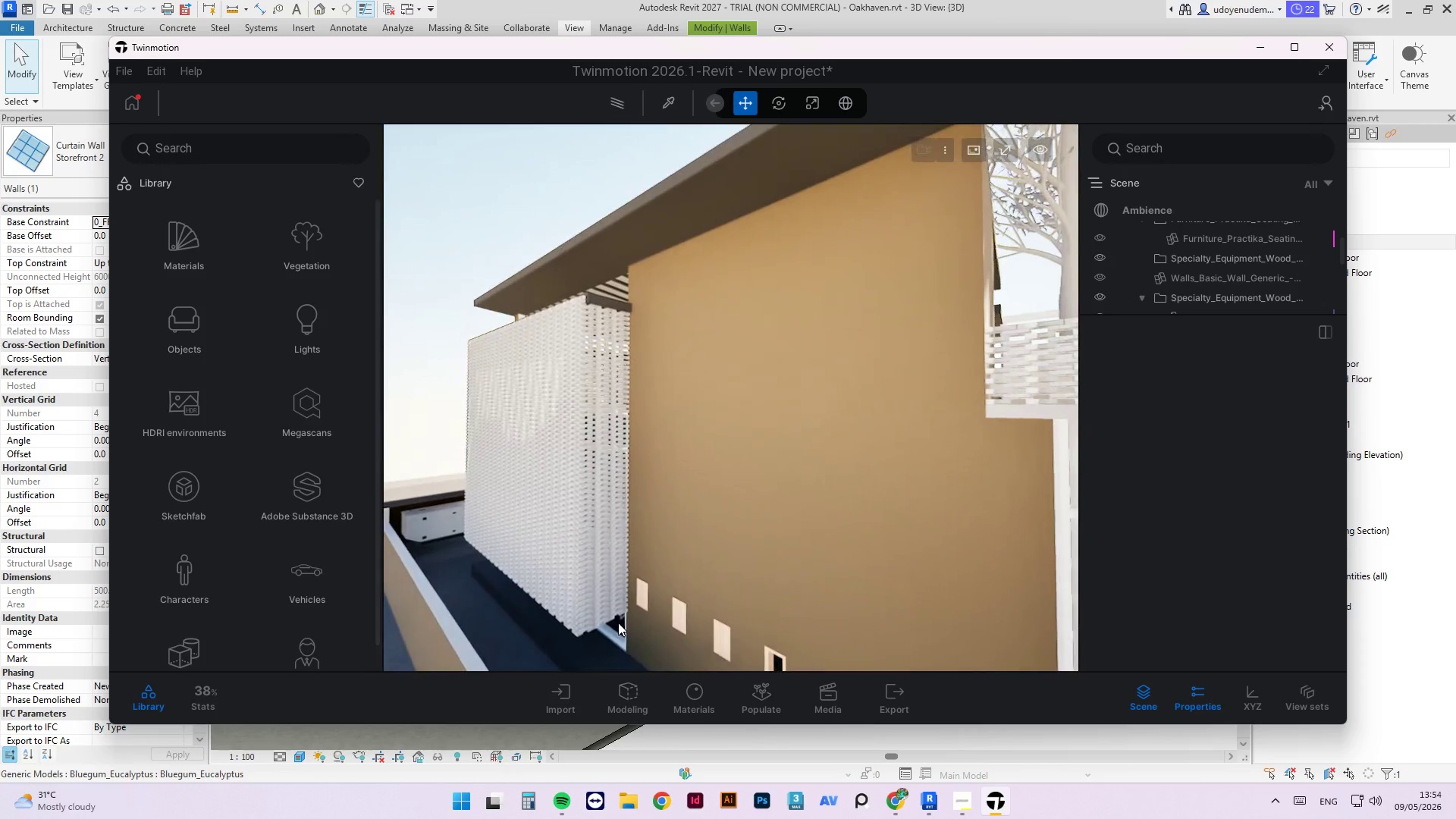 
left_click_drag(start_coordinate=[620, 612], to_coordinate=[725, 397])
 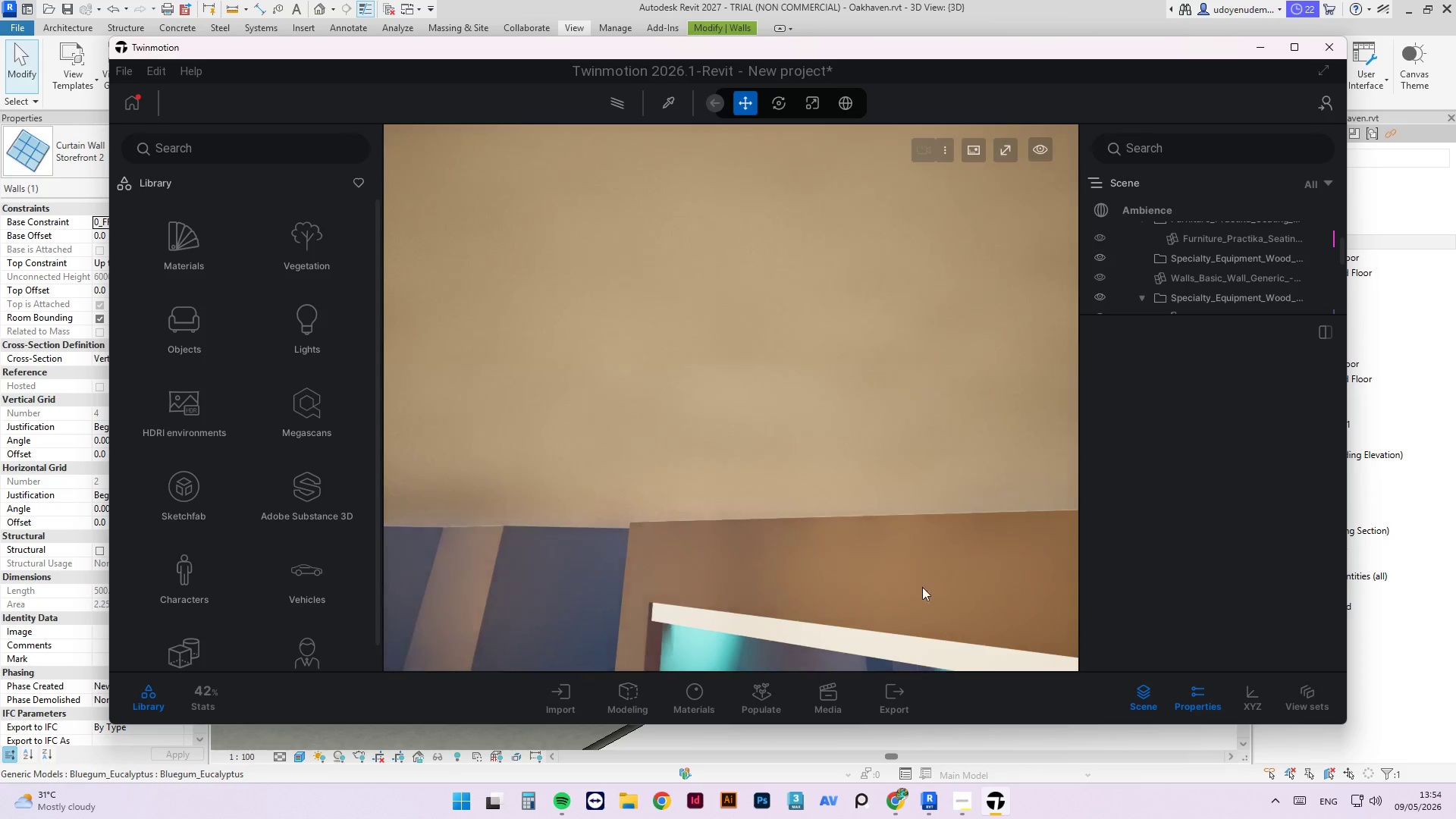 
left_click_drag(start_coordinate=[896, 536], to_coordinate=[901, 555])
 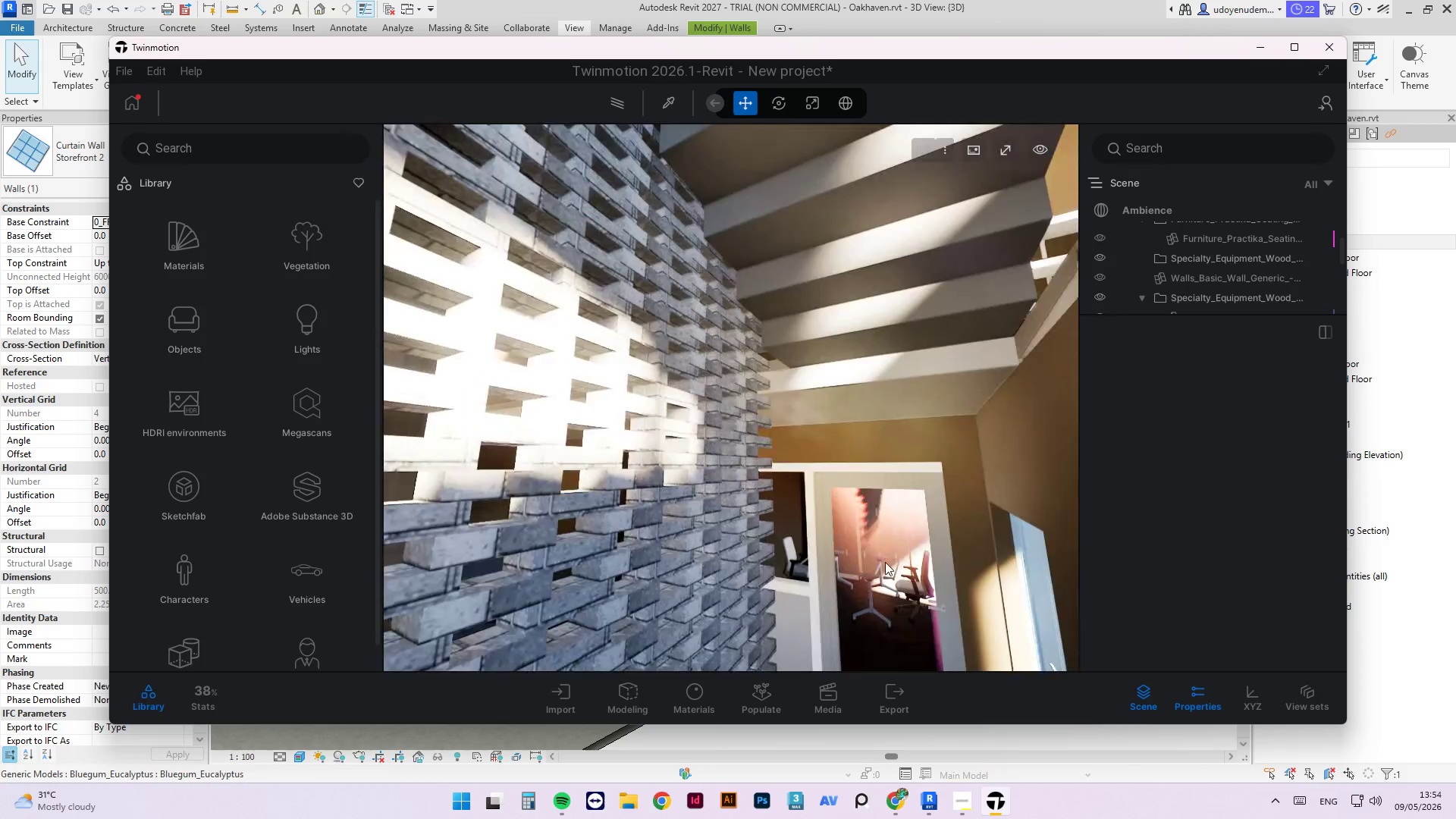 
scroll: coordinate [820, 467], scroll_direction: down, amount: 11.0
 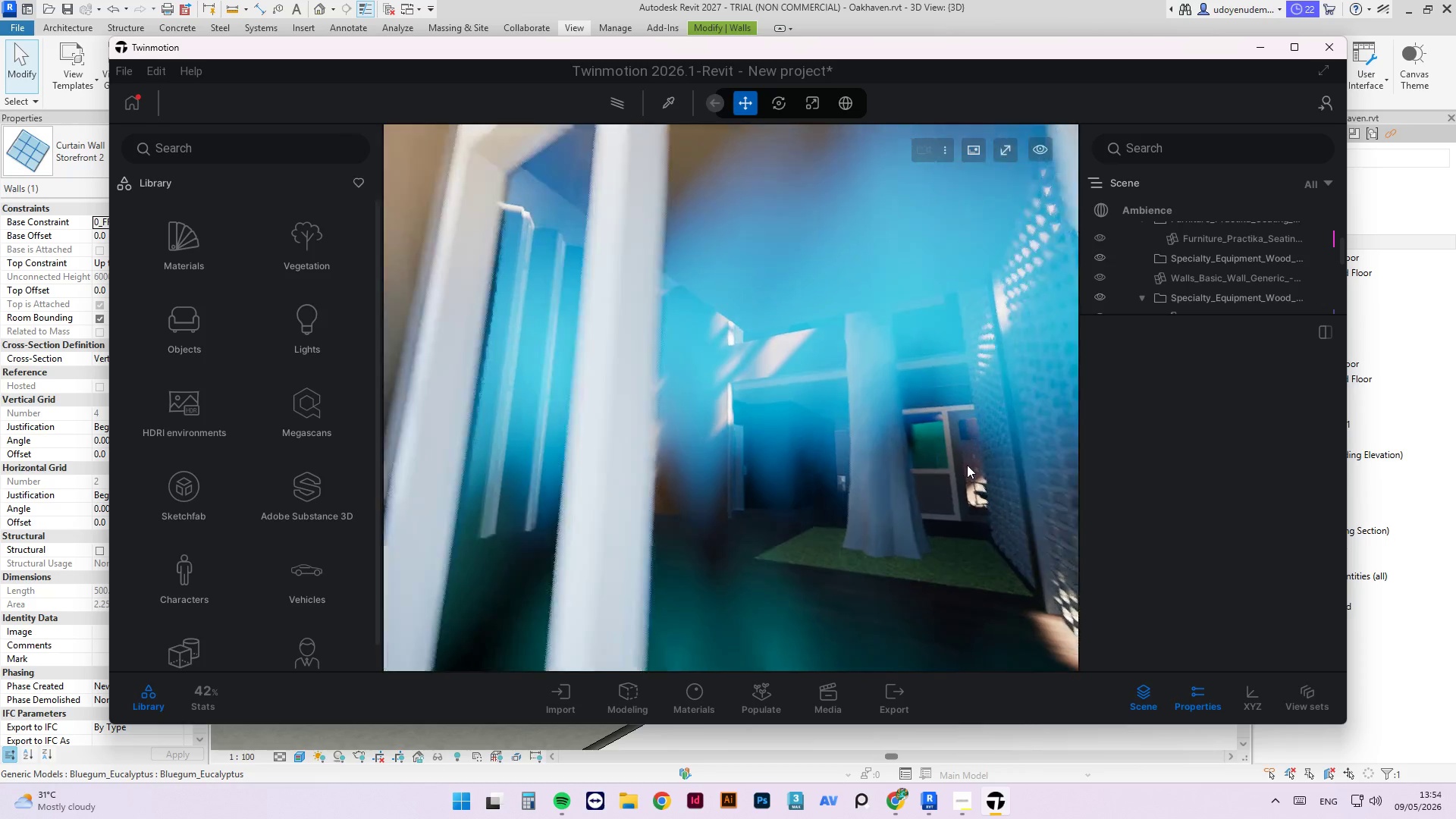 
scroll: coordinate [828, 510], scroll_direction: up, amount: 5.0
 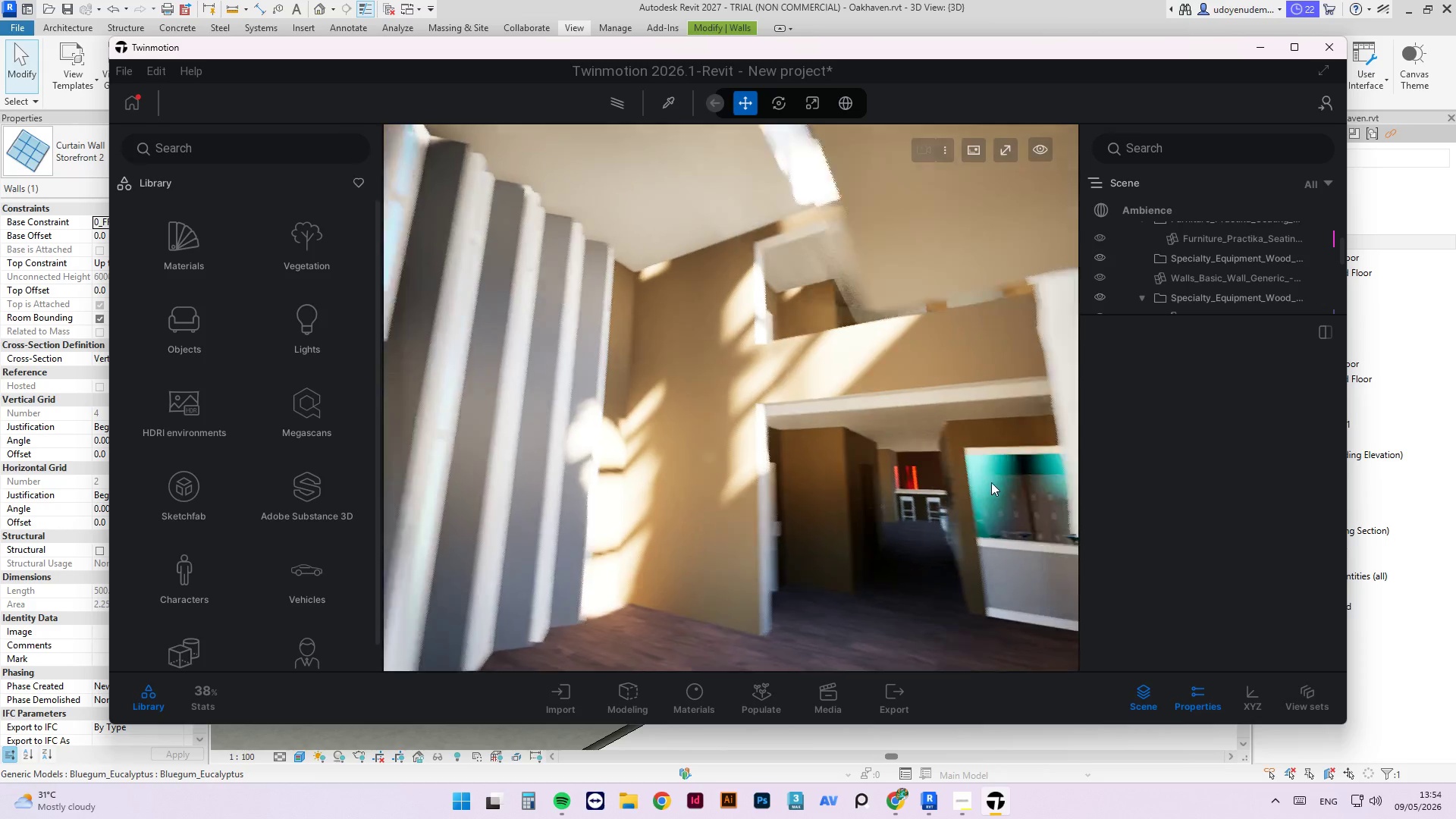 
left_click_drag(start_coordinate=[899, 480], to_coordinate=[965, 475])
 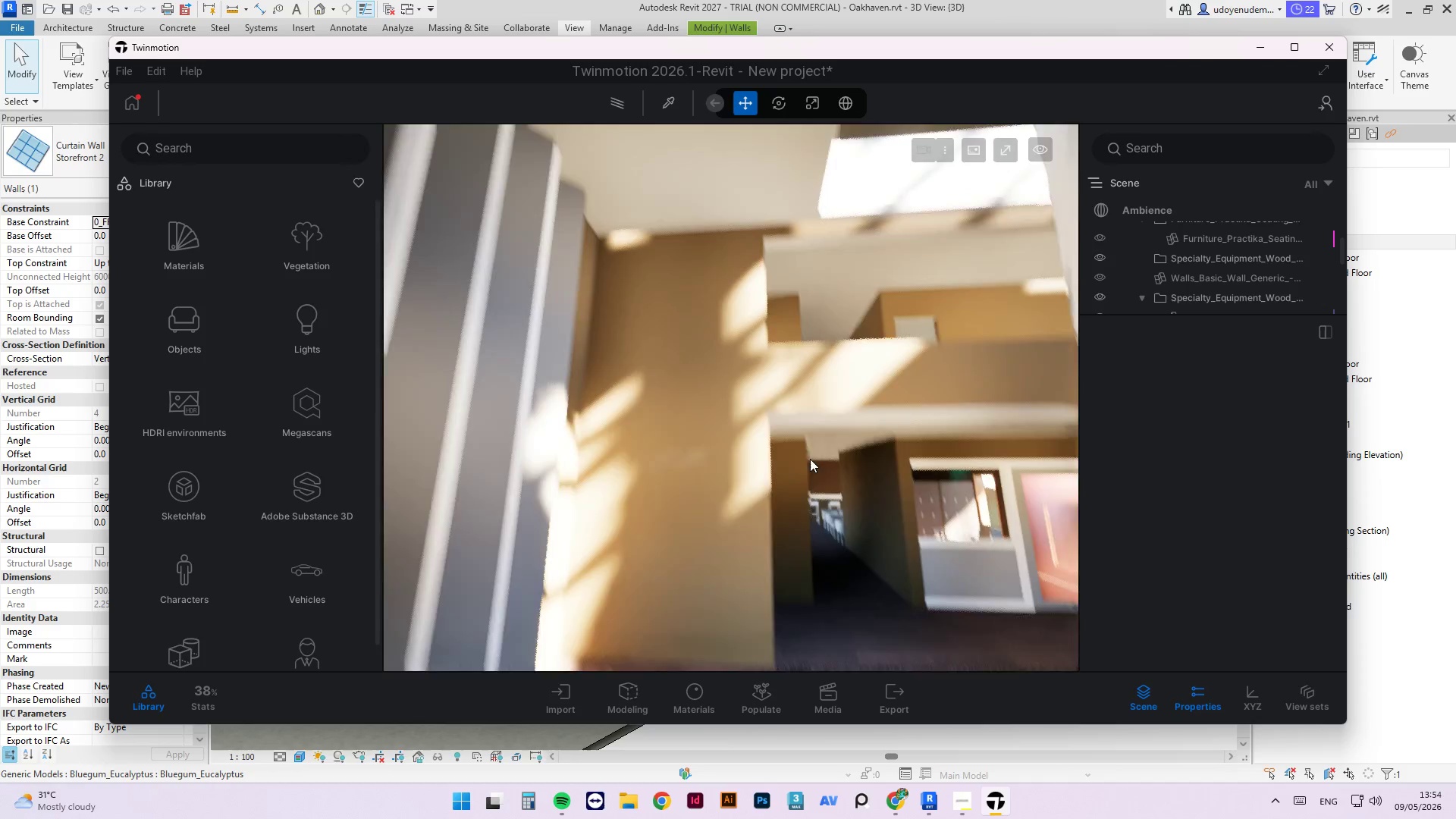 
scroll: coordinate [594, 421], scroll_direction: up, amount: 21.0
 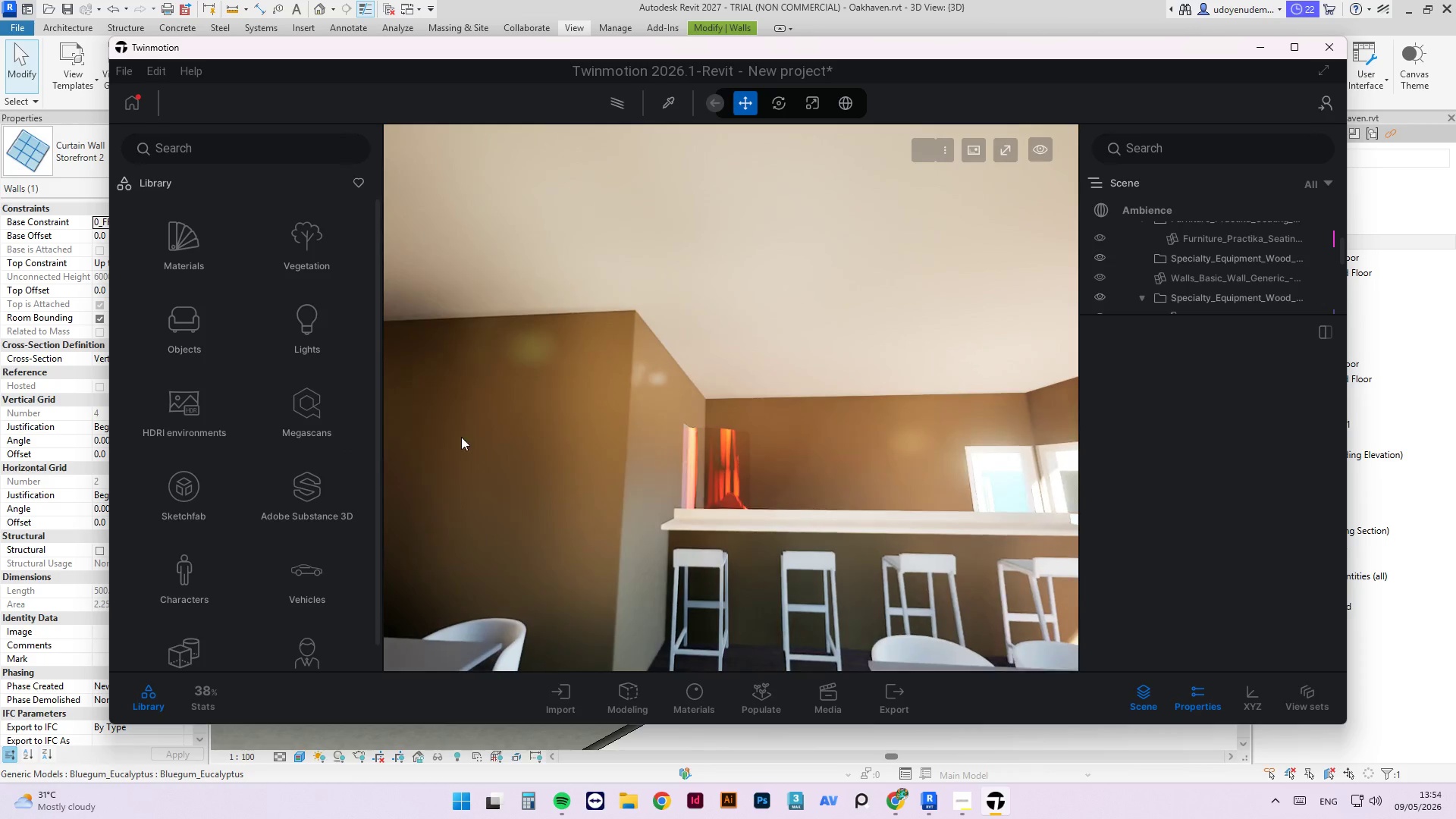 
left_click_drag(start_coordinate=[574, 418], to_coordinate=[466, 447])
 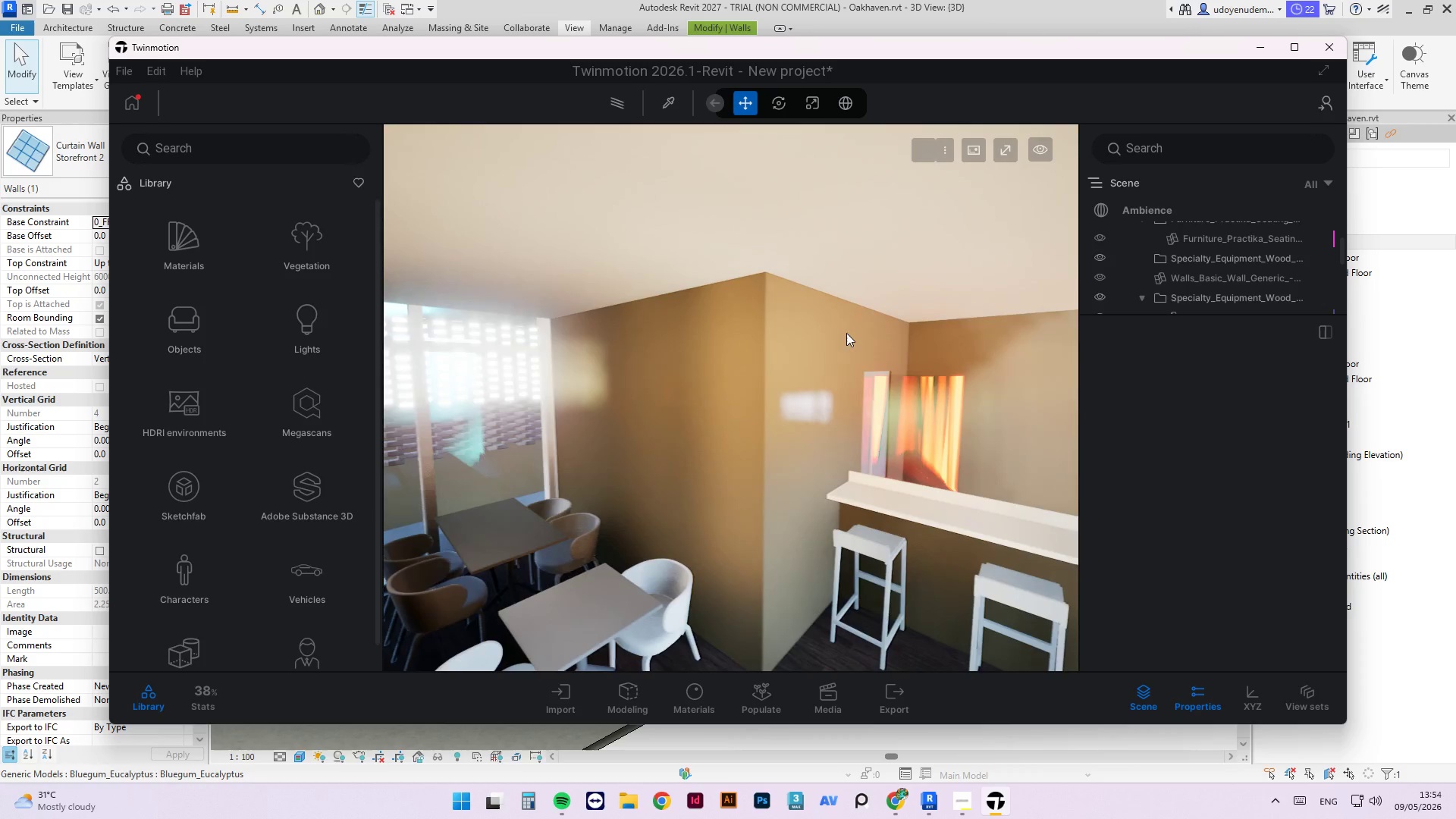 
left_click([919, 385])
 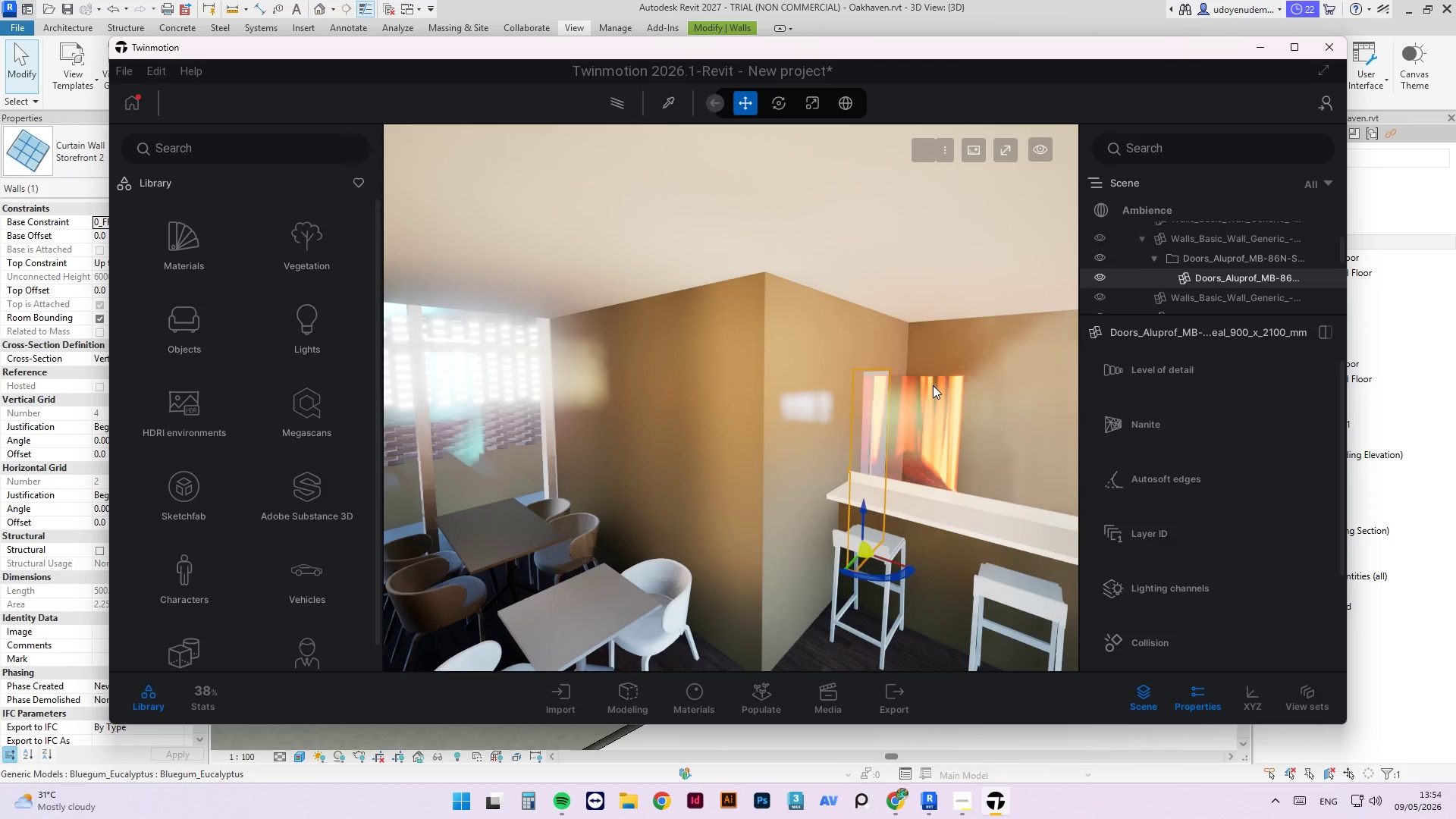 
key(Delete)
 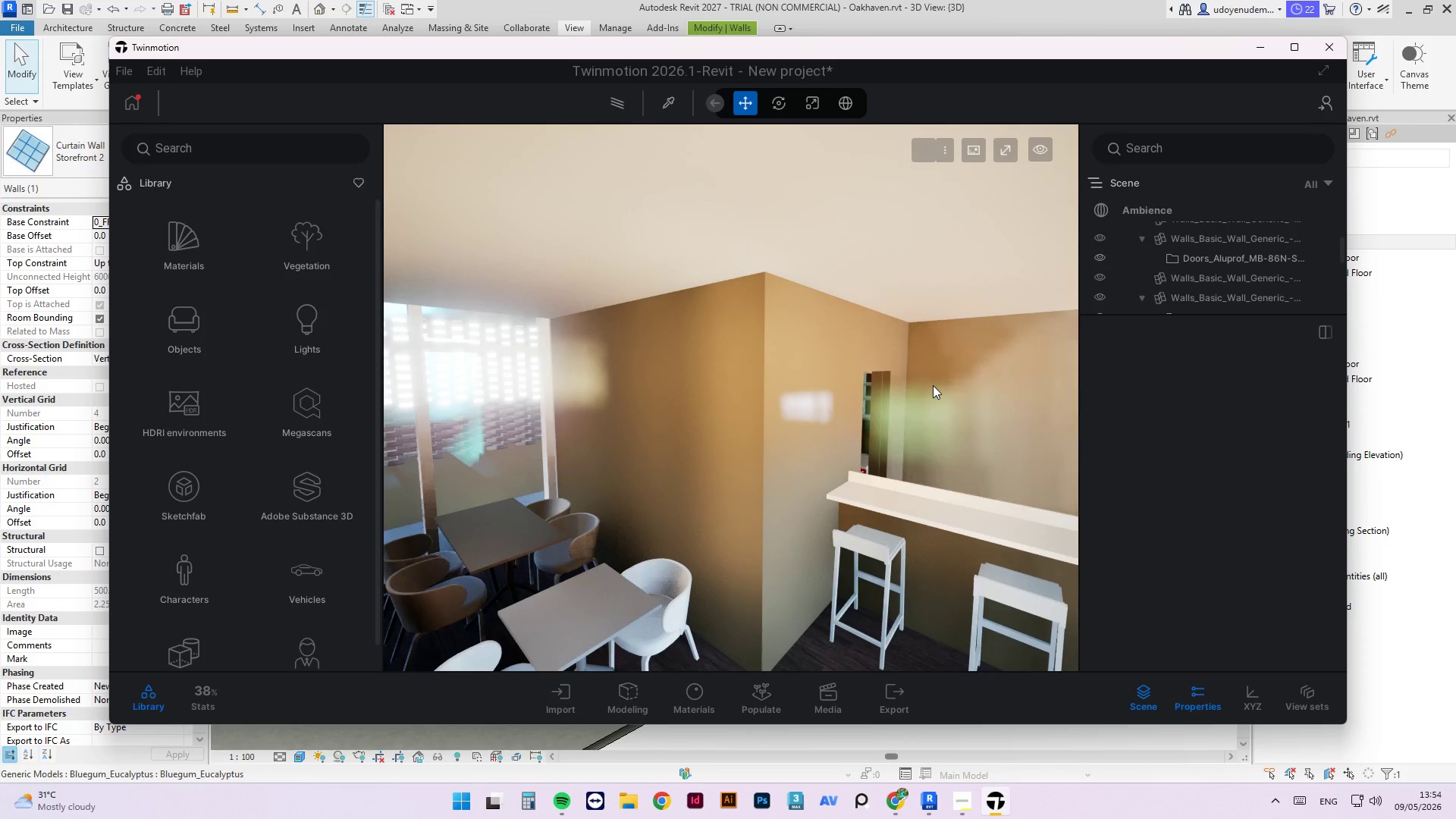 
scroll: coordinate [984, 398], scroll_direction: down, amount: 3.0
 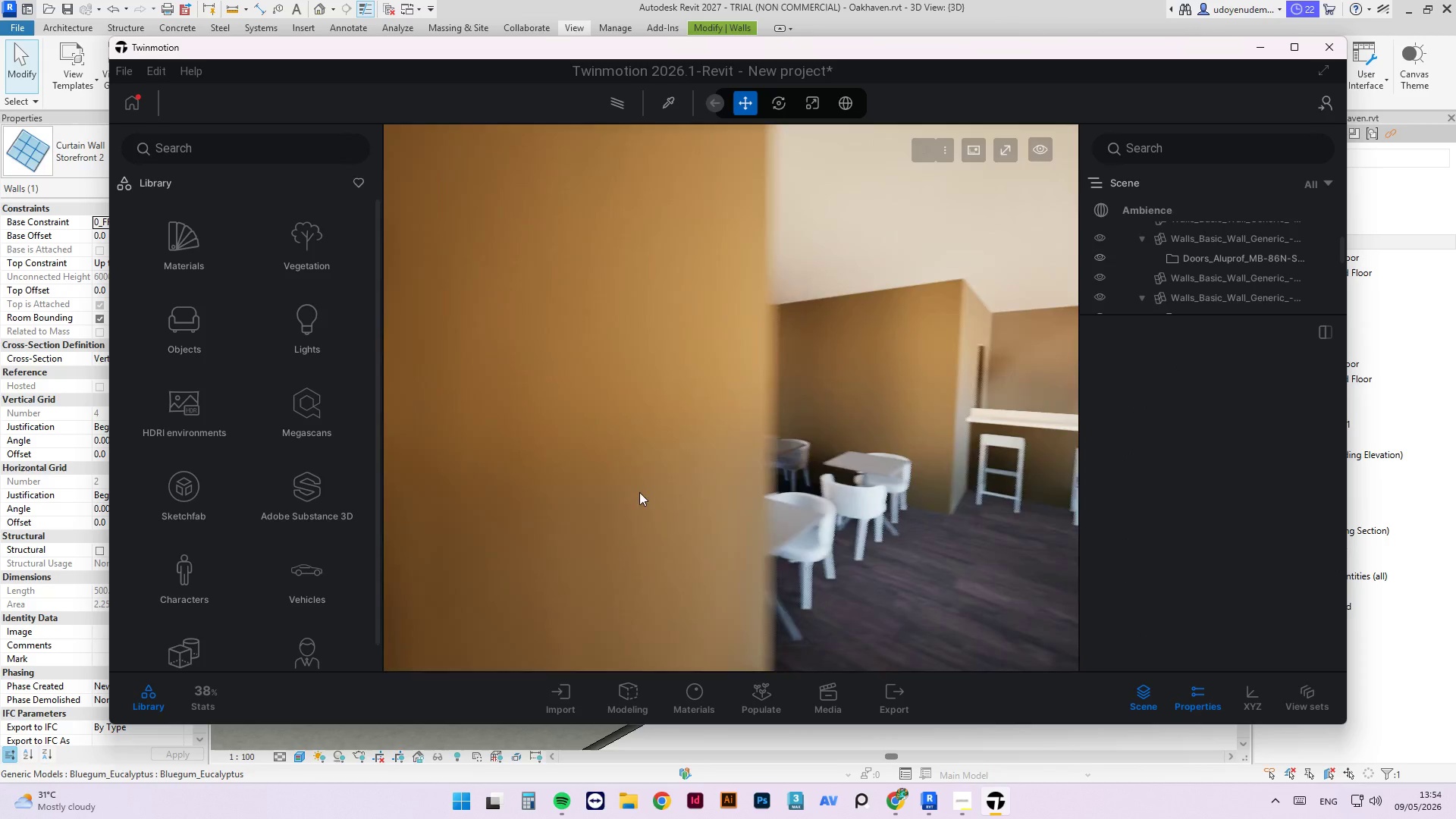 
left_click_drag(start_coordinate=[592, 473], to_coordinate=[526, 477])
 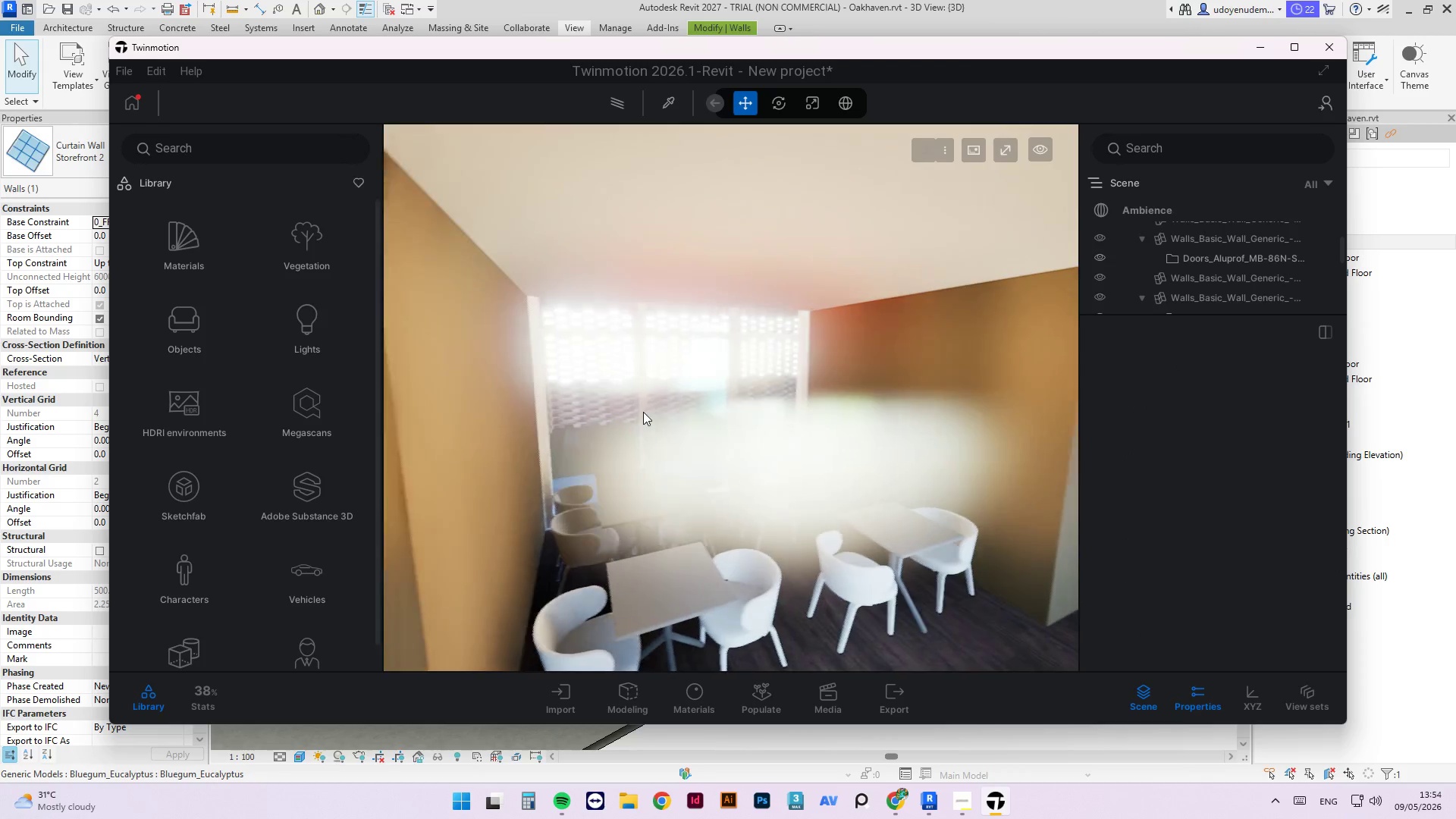 
scroll: coordinate [526, 464], scroll_direction: up, amount: 4.0
 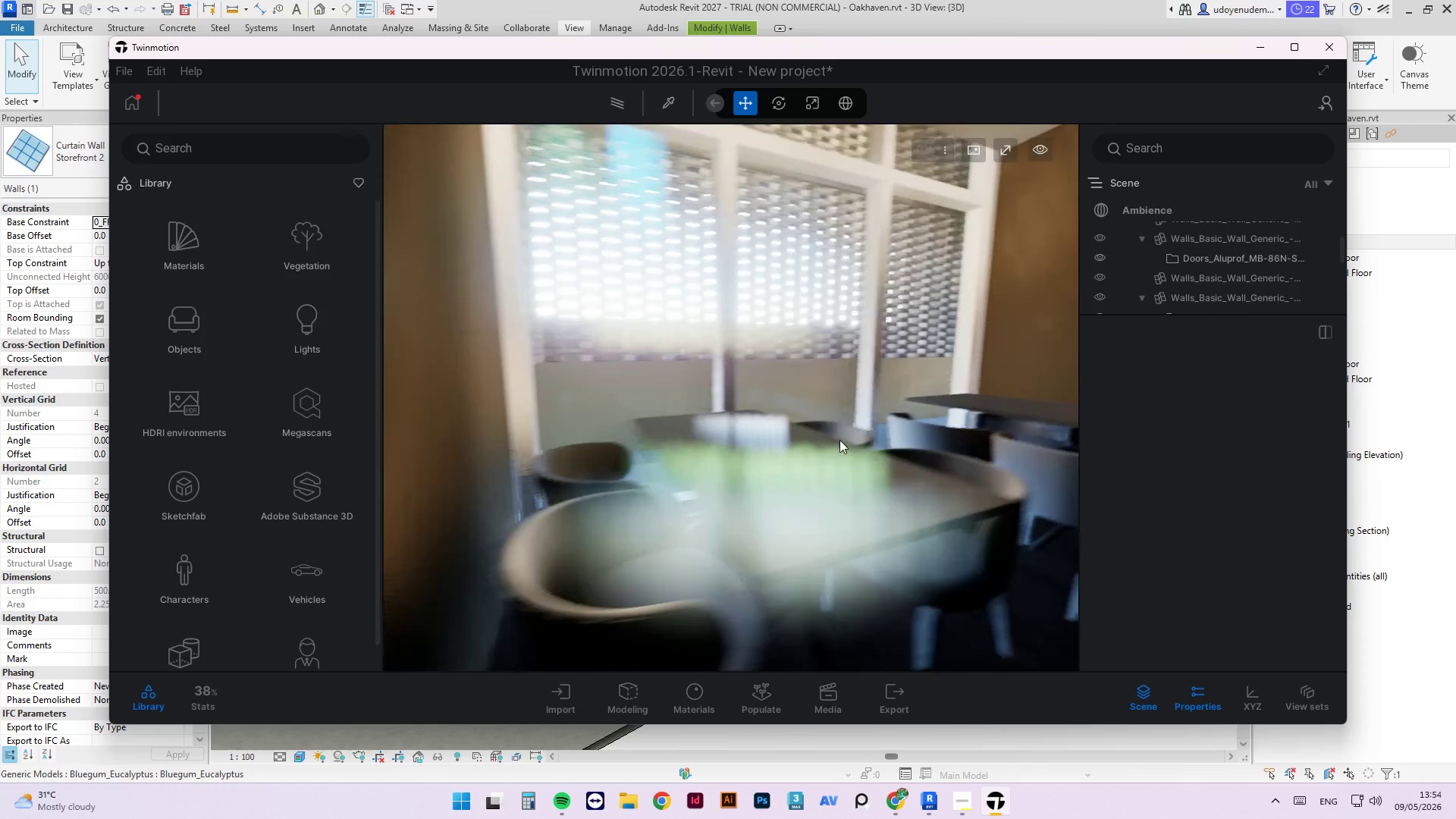 
left_click_drag(start_coordinate=[776, 404], to_coordinate=[698, 416])
 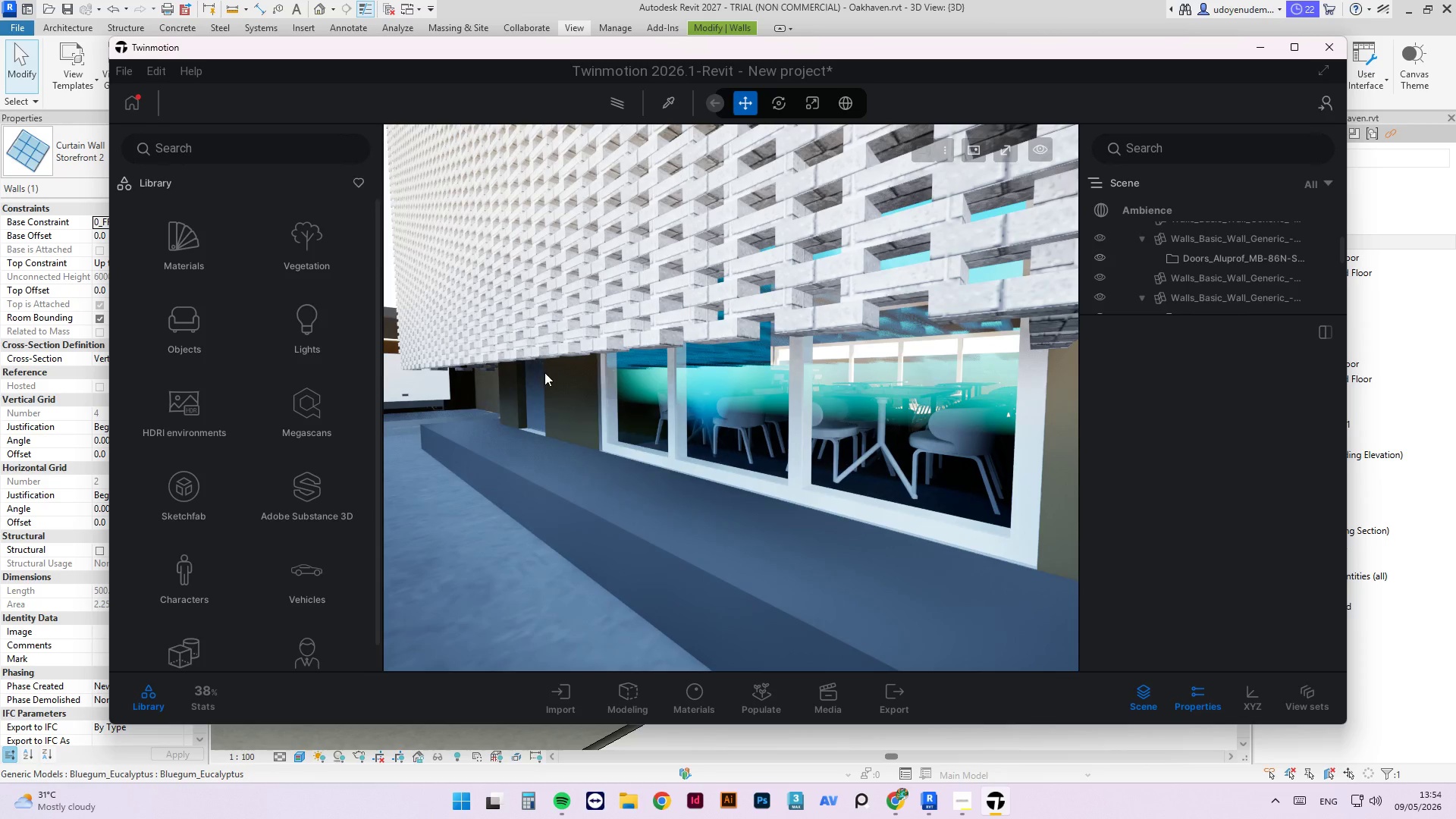 
scroll: coordinate [702, 277], scroll_direction: down, amount: 2.0
 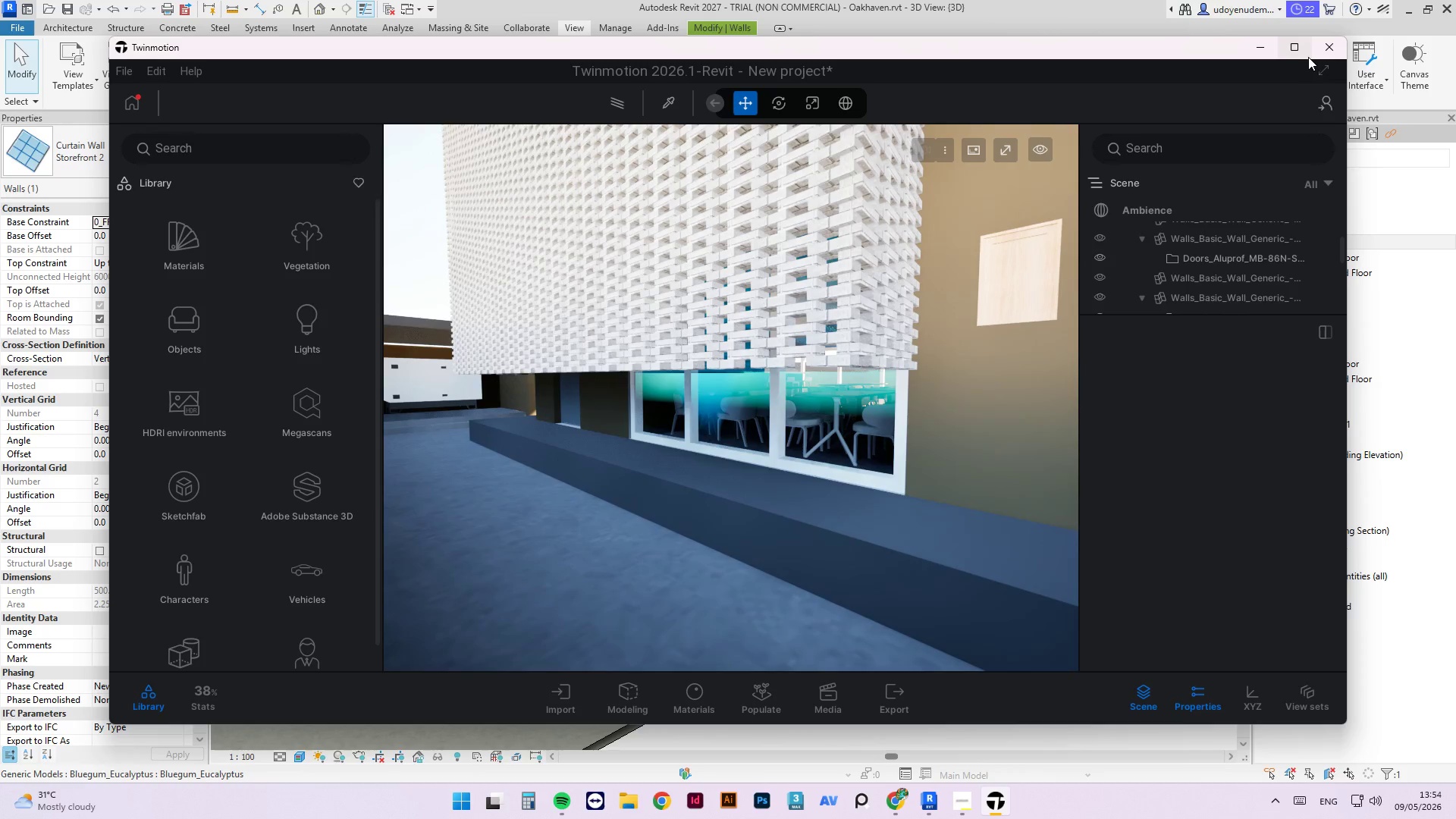 
left_click([1320, 48])
 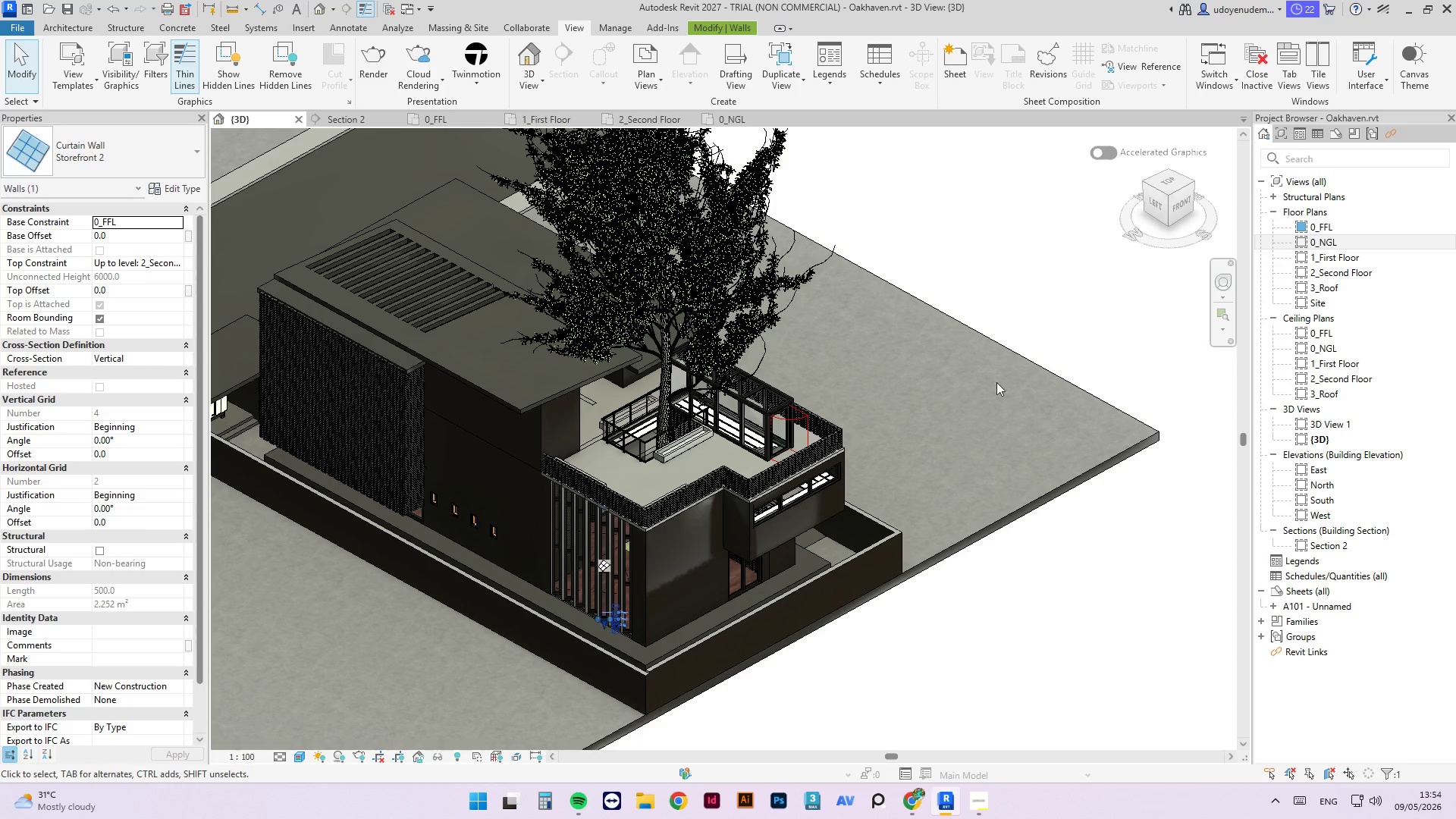 
wait(5.86)
 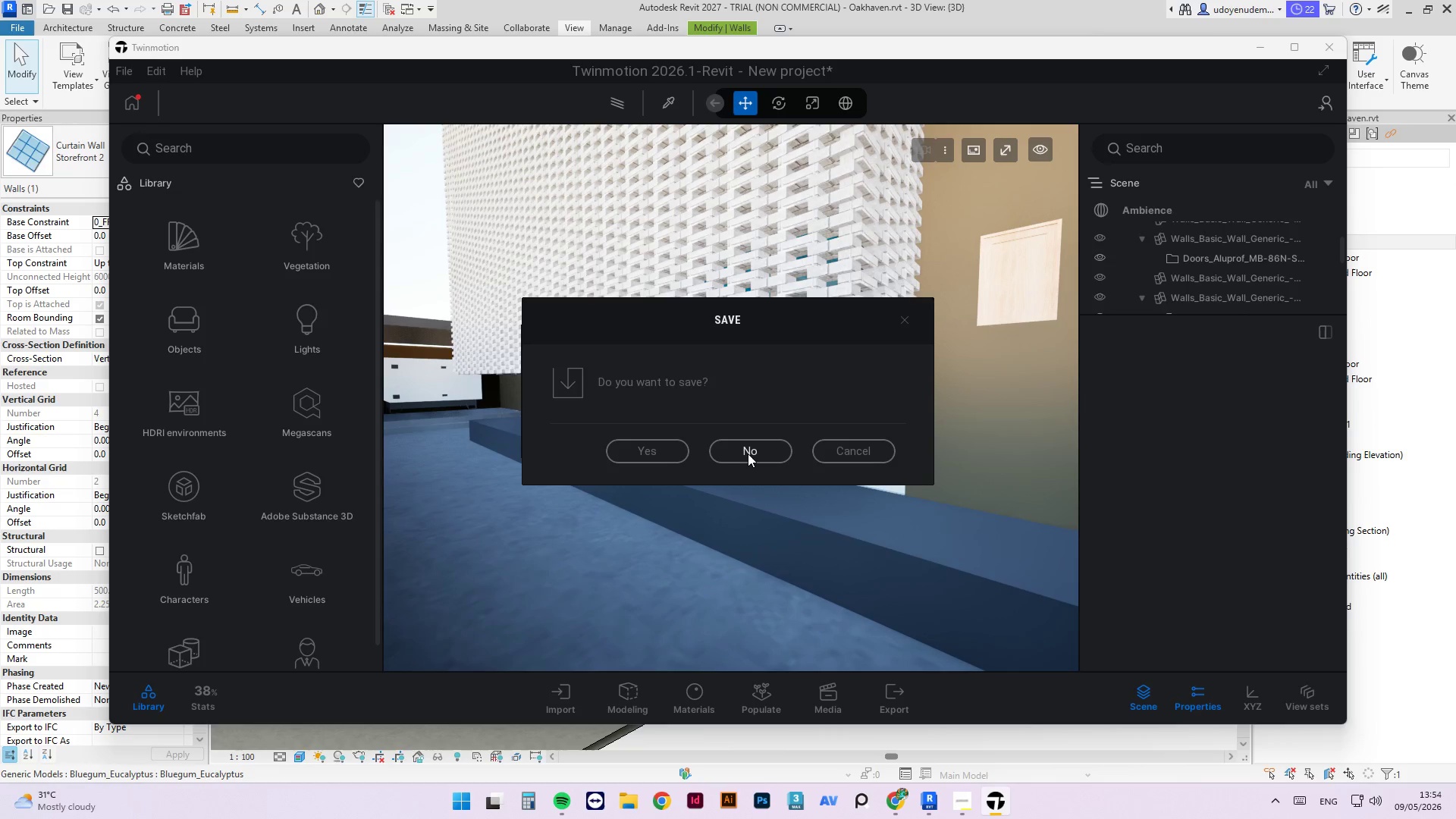 
scroll: coordinate [443, 533], scroll_direction: up, amount: 9.0
 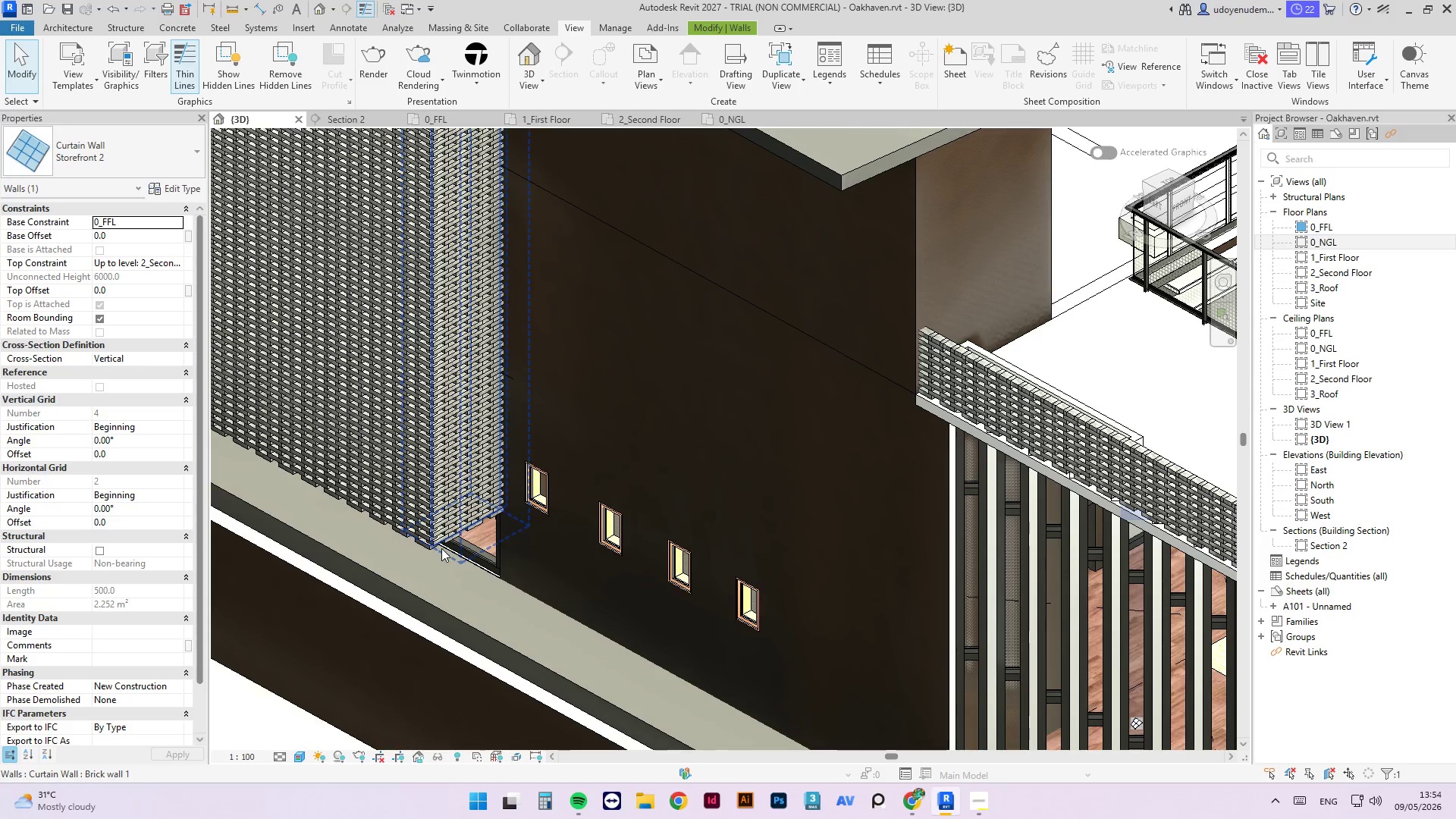 
left_click([441, 548])
 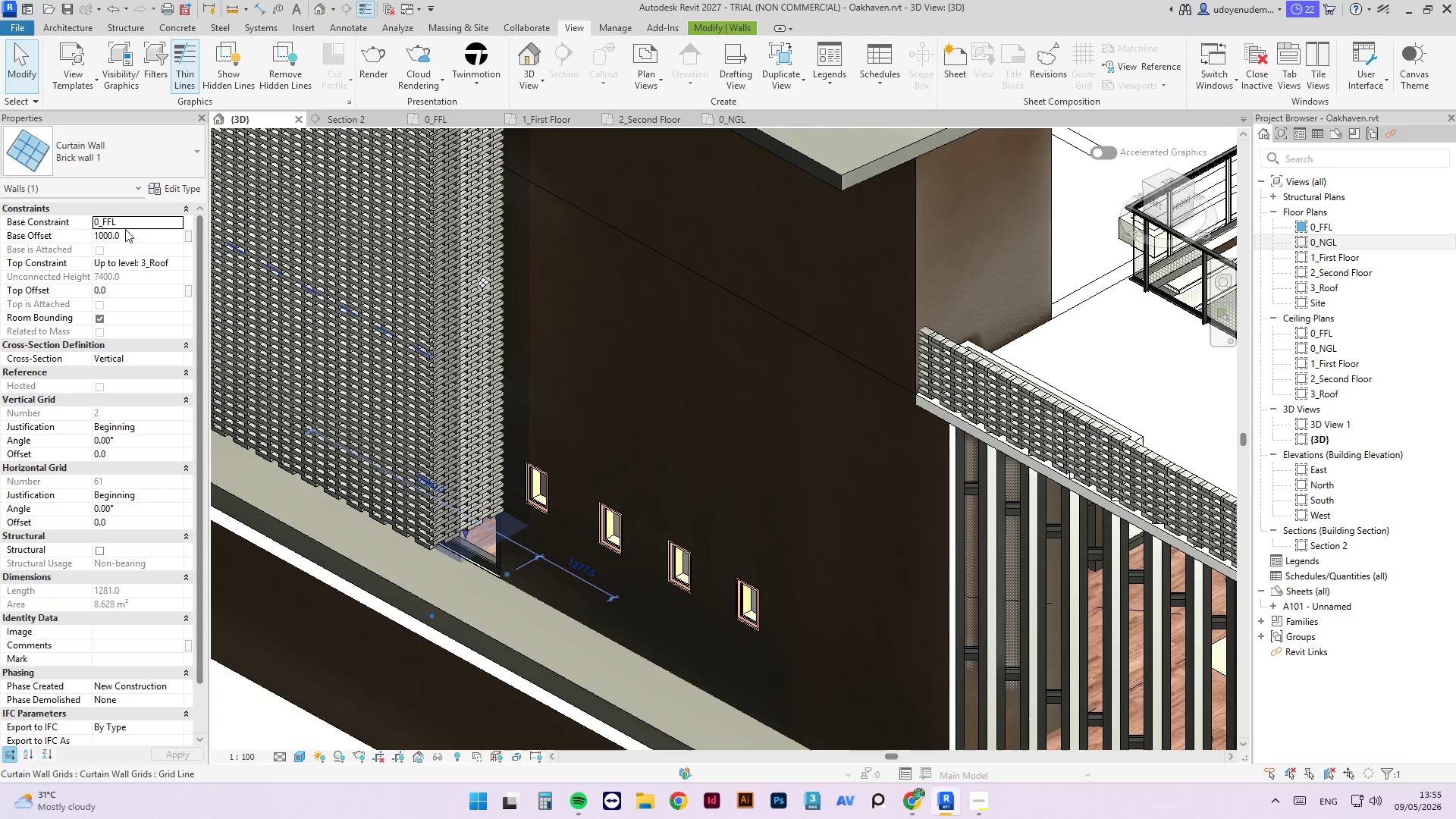 
left_click([137, 232])
 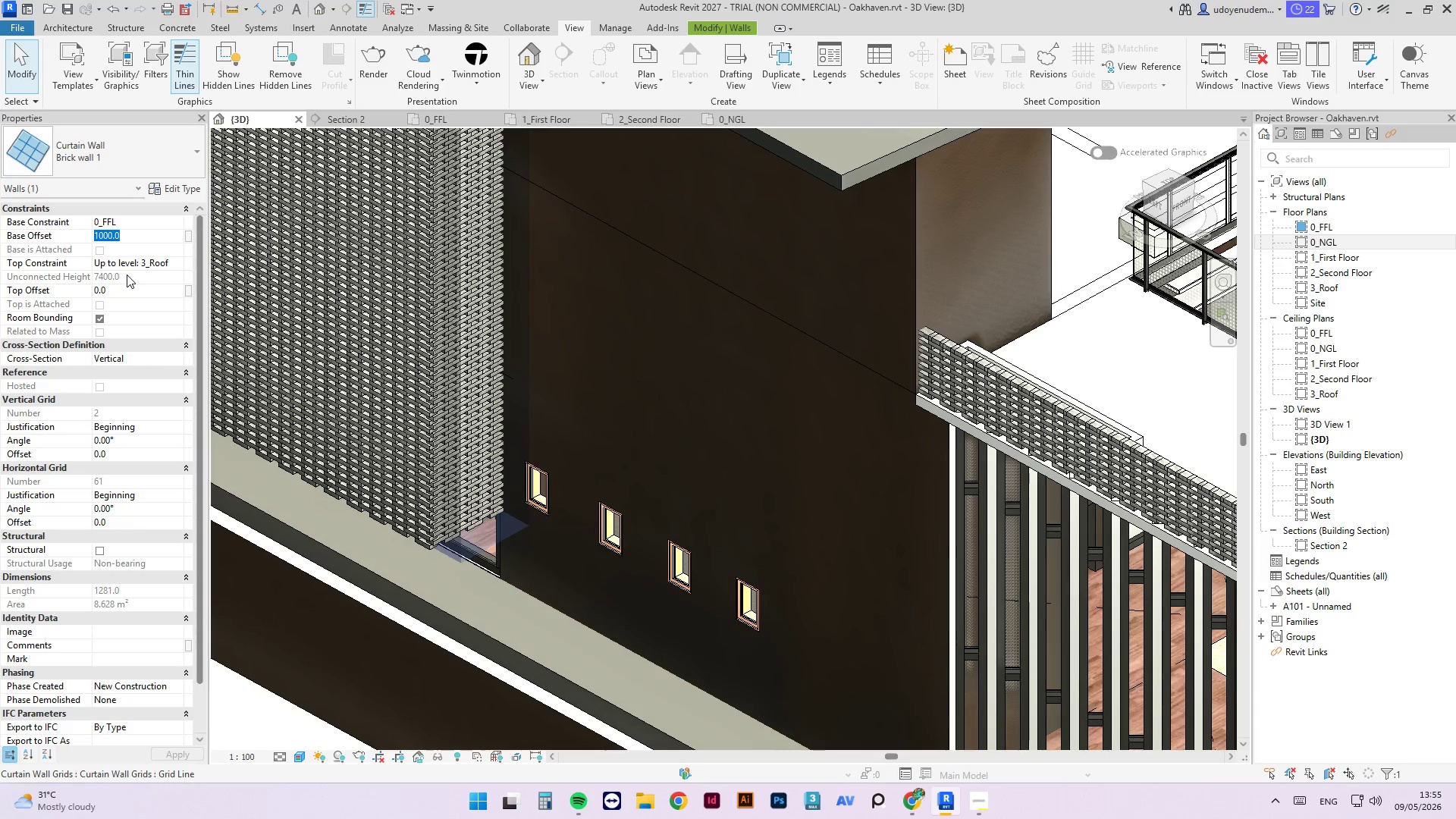 
key(Numpad1)
 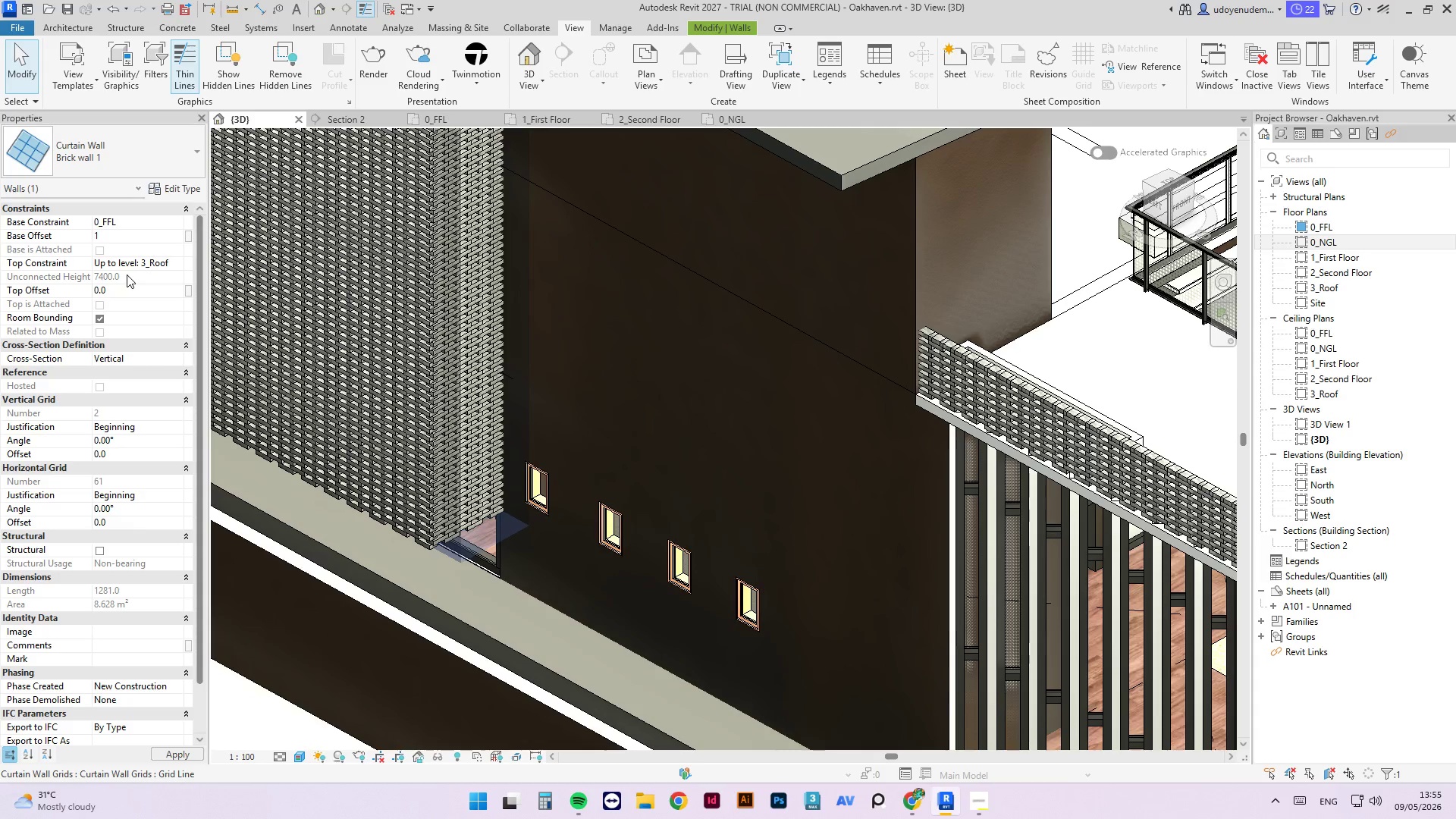 
key(Numpad8)
 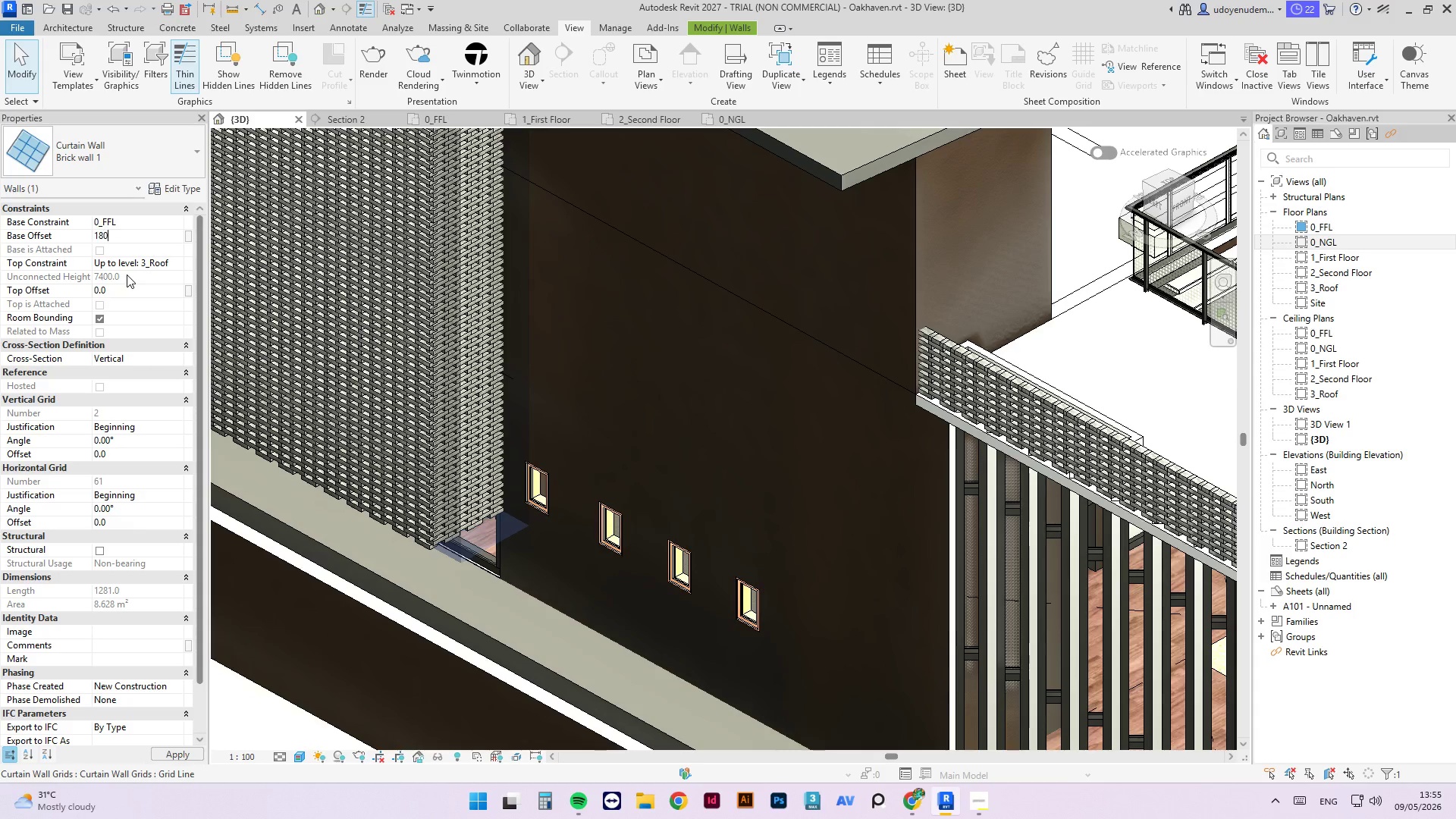 
key(Numpad0)
 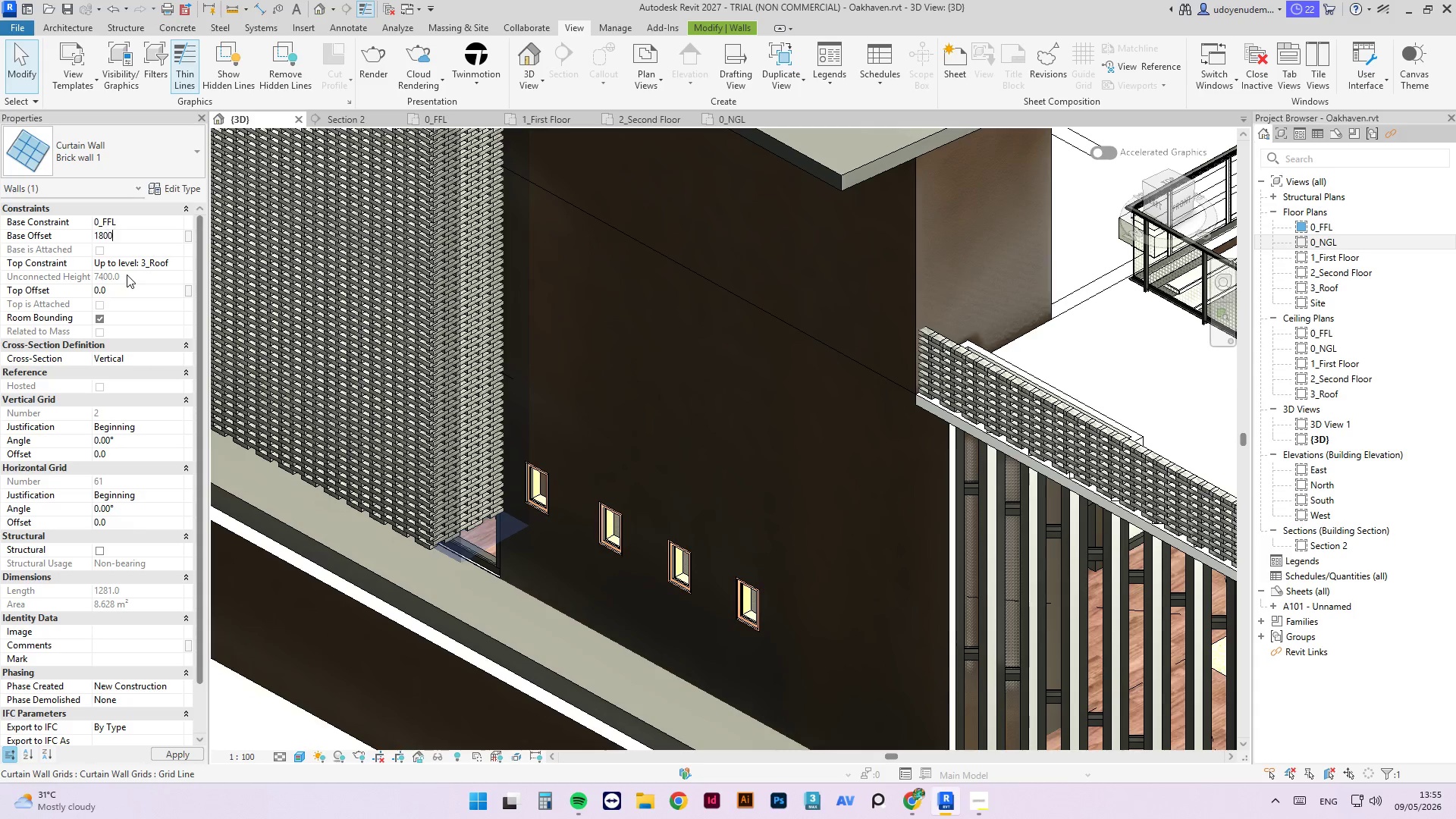 
key(Numpad0)
 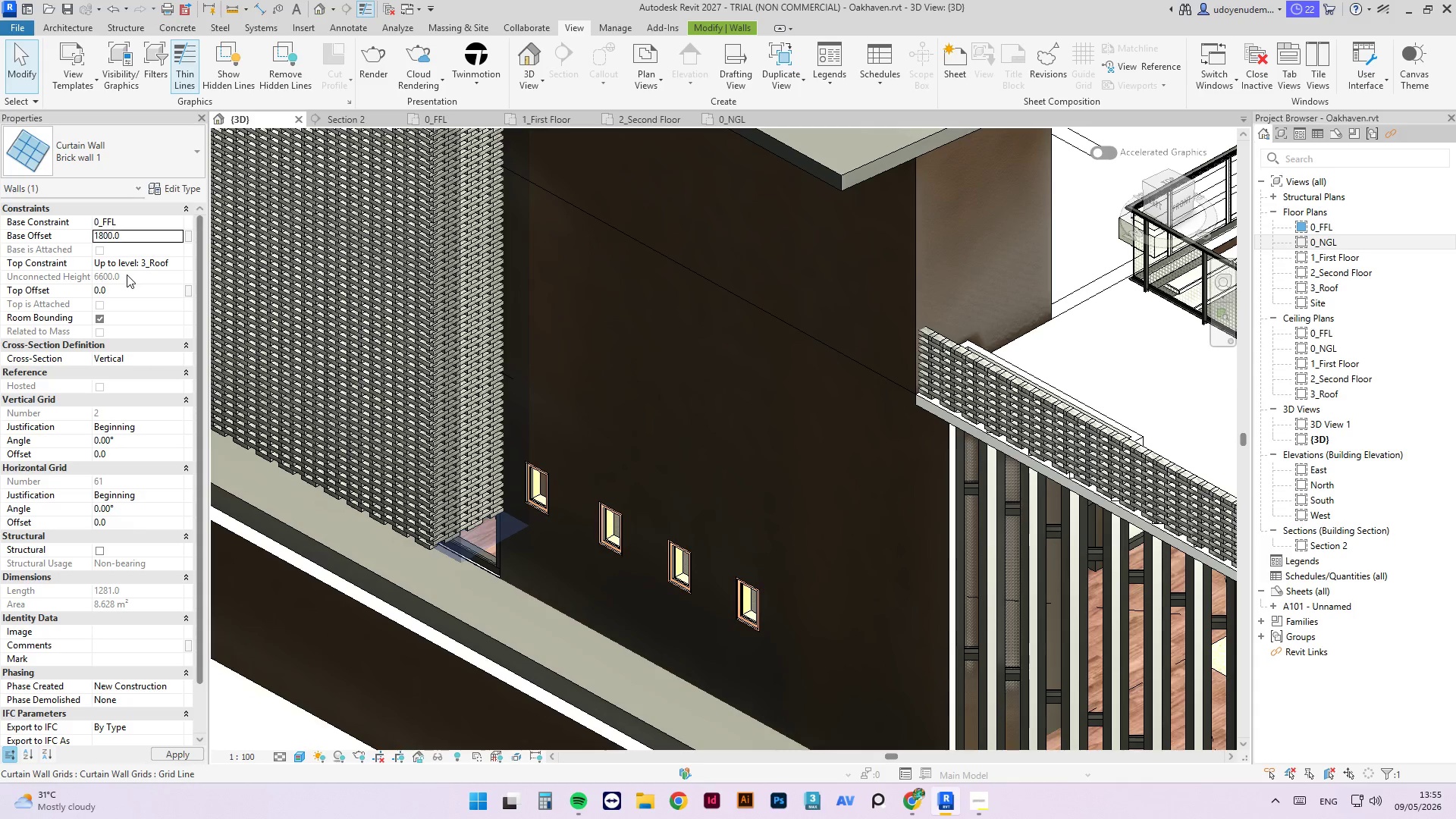 
key(NumpadEnter)
 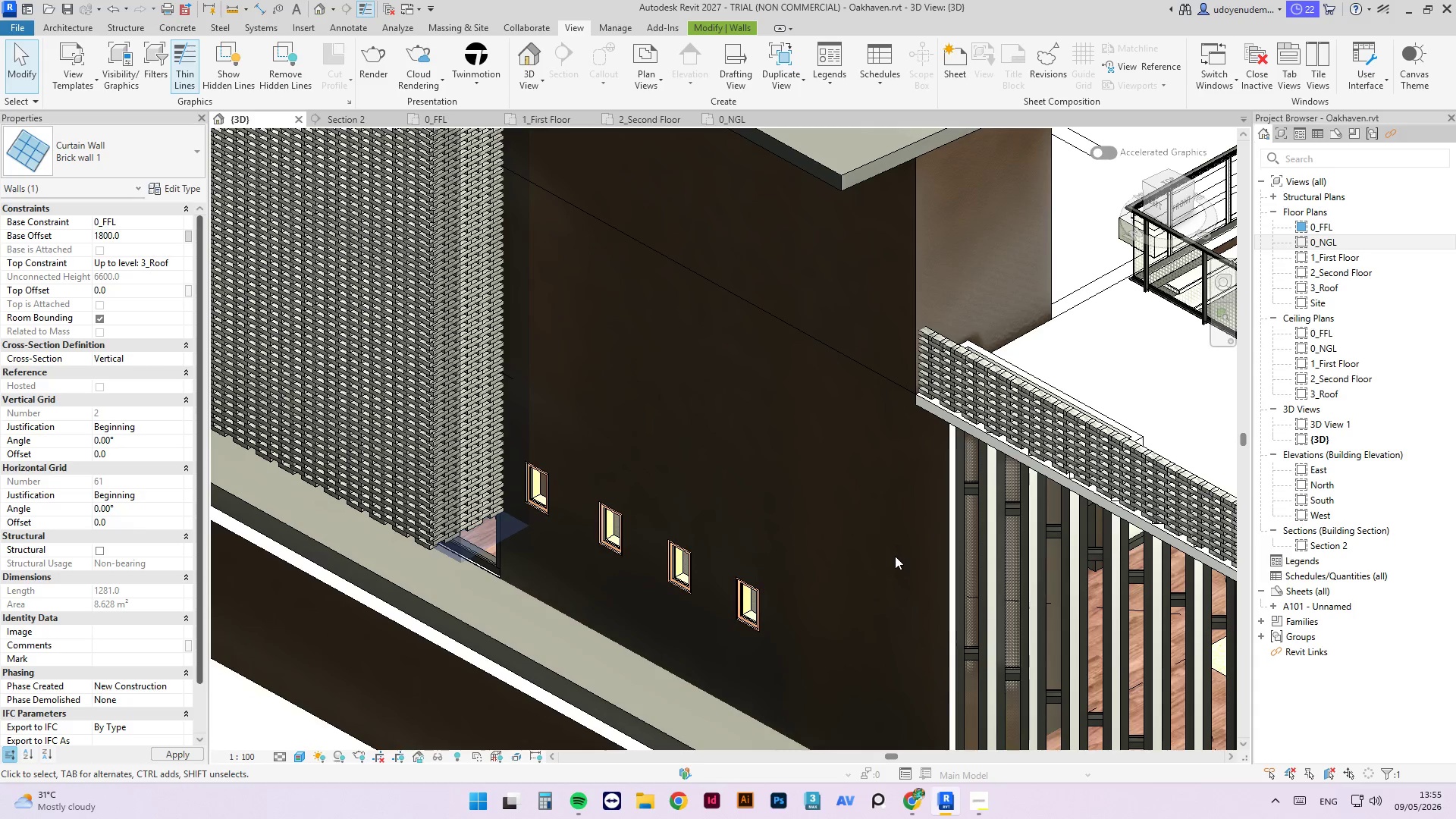 
scroll: coordinate [895, 551], scroll_direction: down, amount: 4.0
 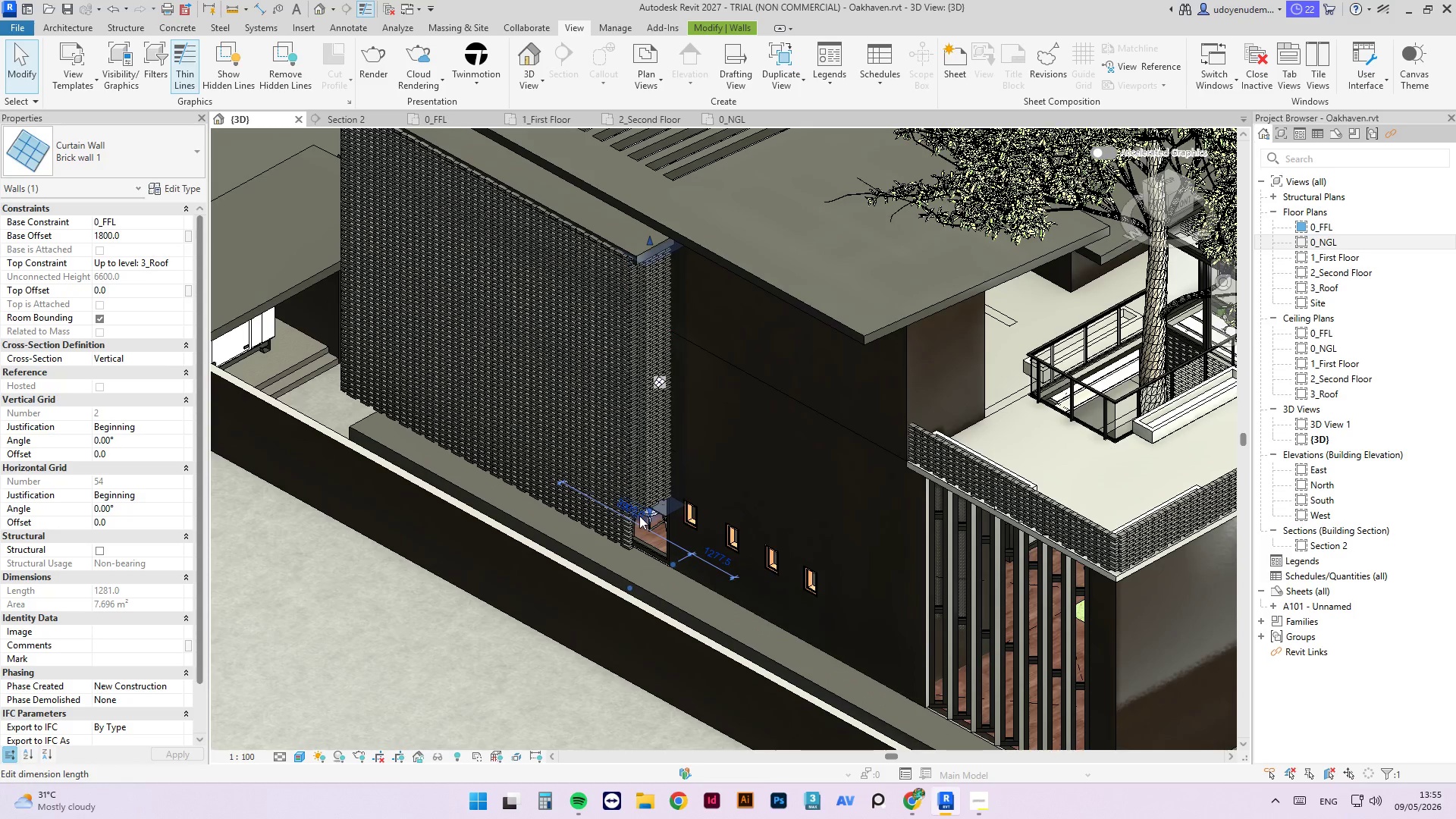 
scroll: coordinate [638, 487], scroll_direction: up, amount: 2.0
 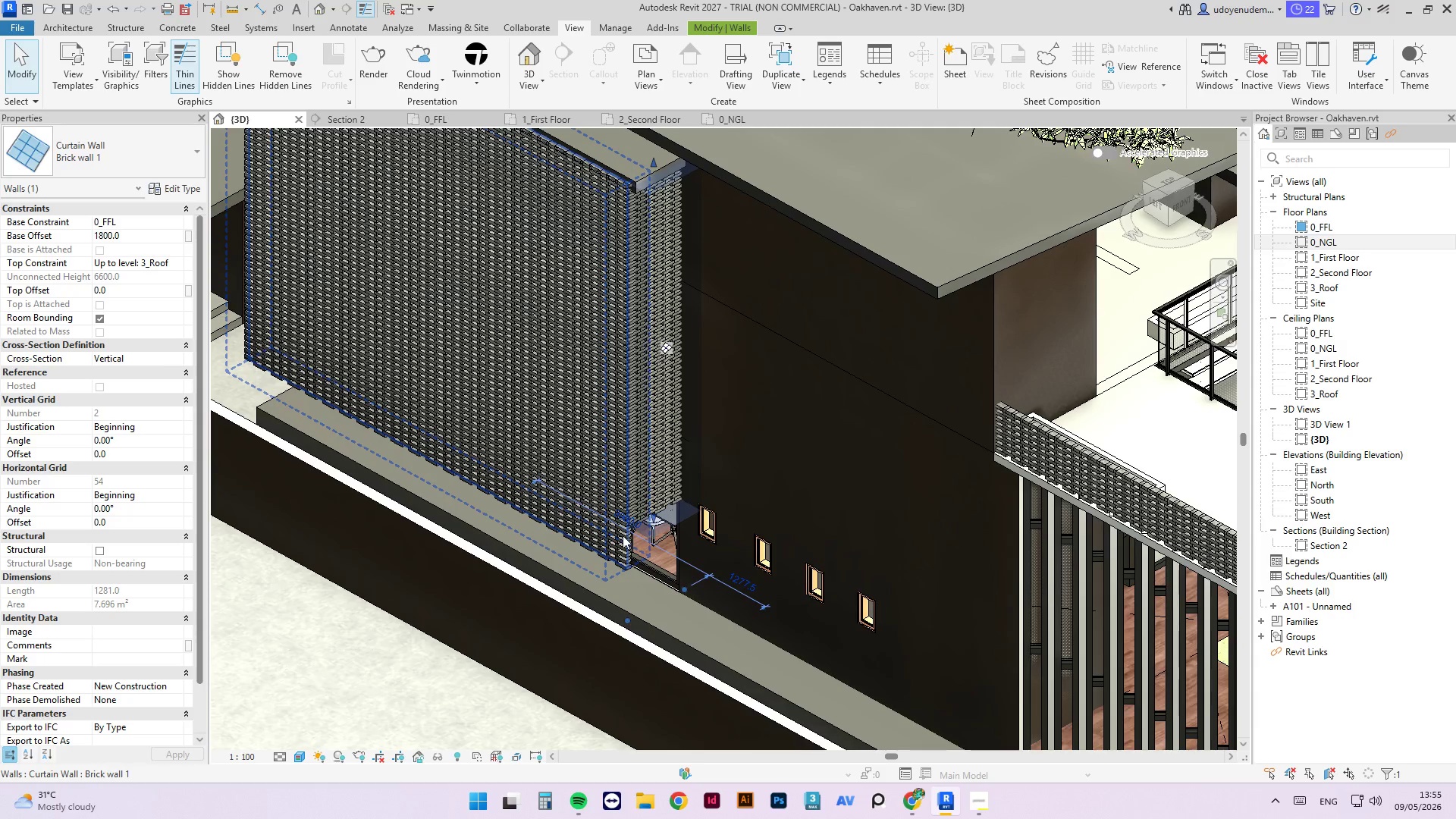 
left_click([623, 536])
 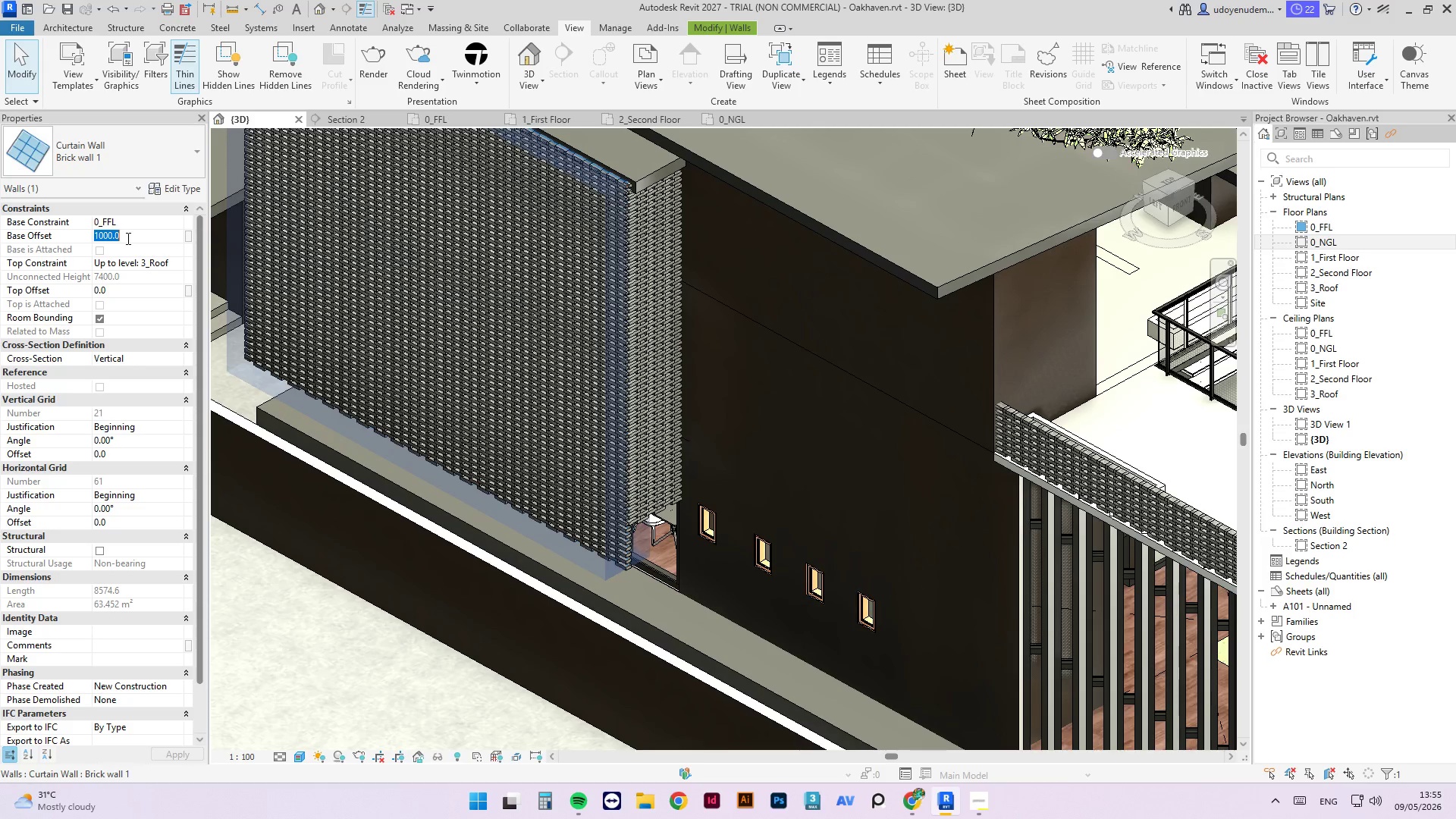 
key(Numpad1)
 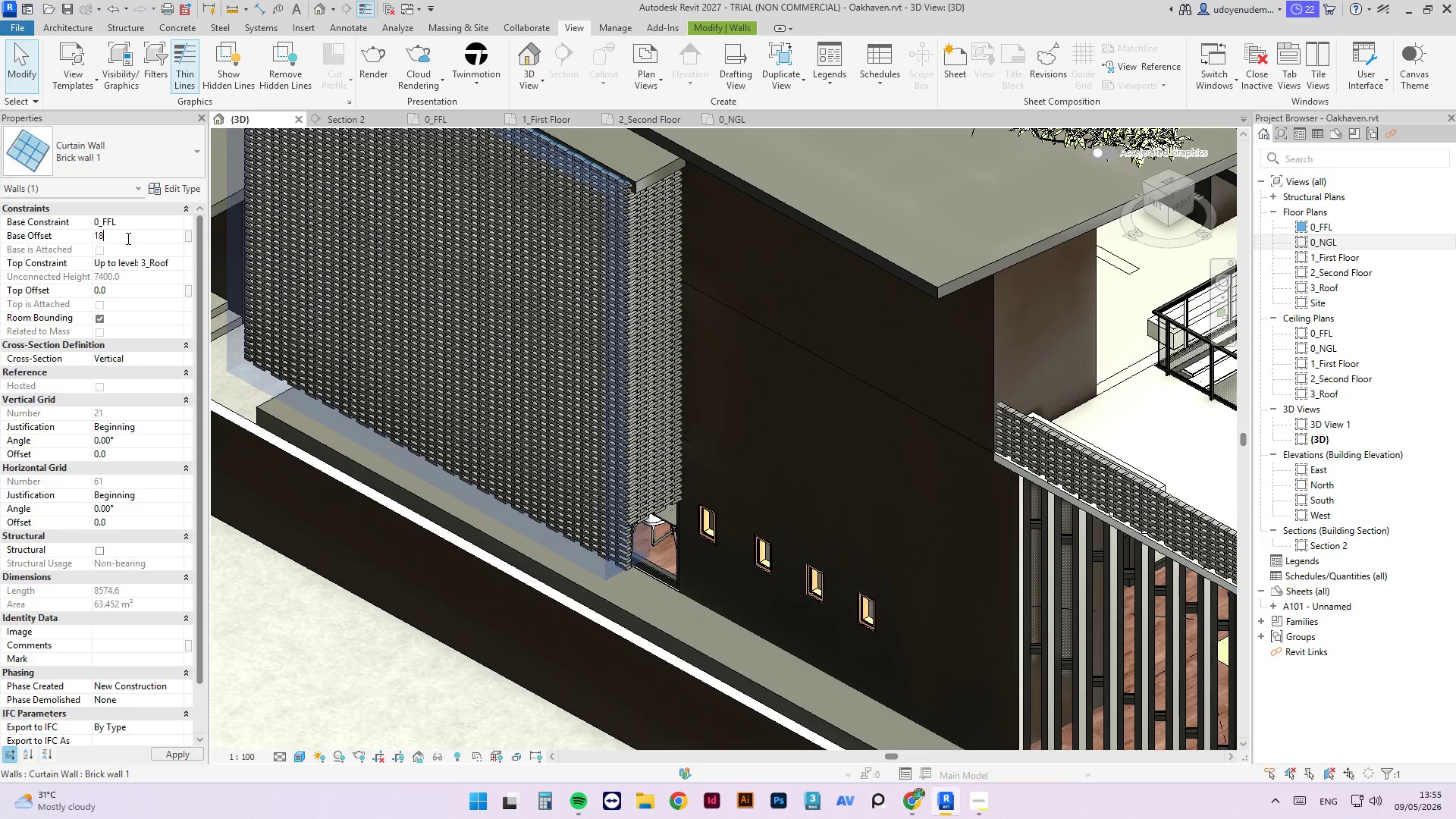 
key(Numpad8)
 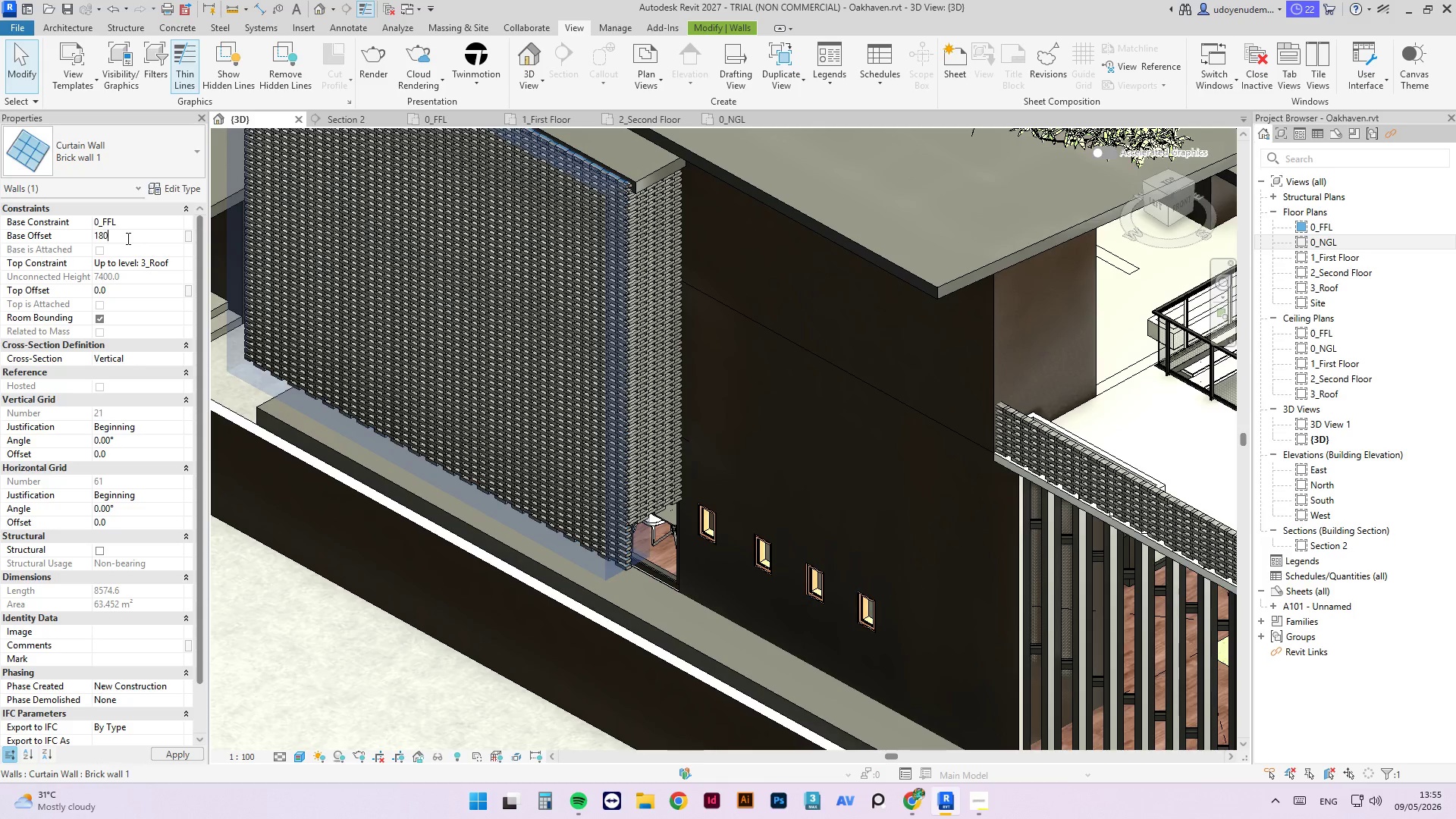 
key(Numpad0)
 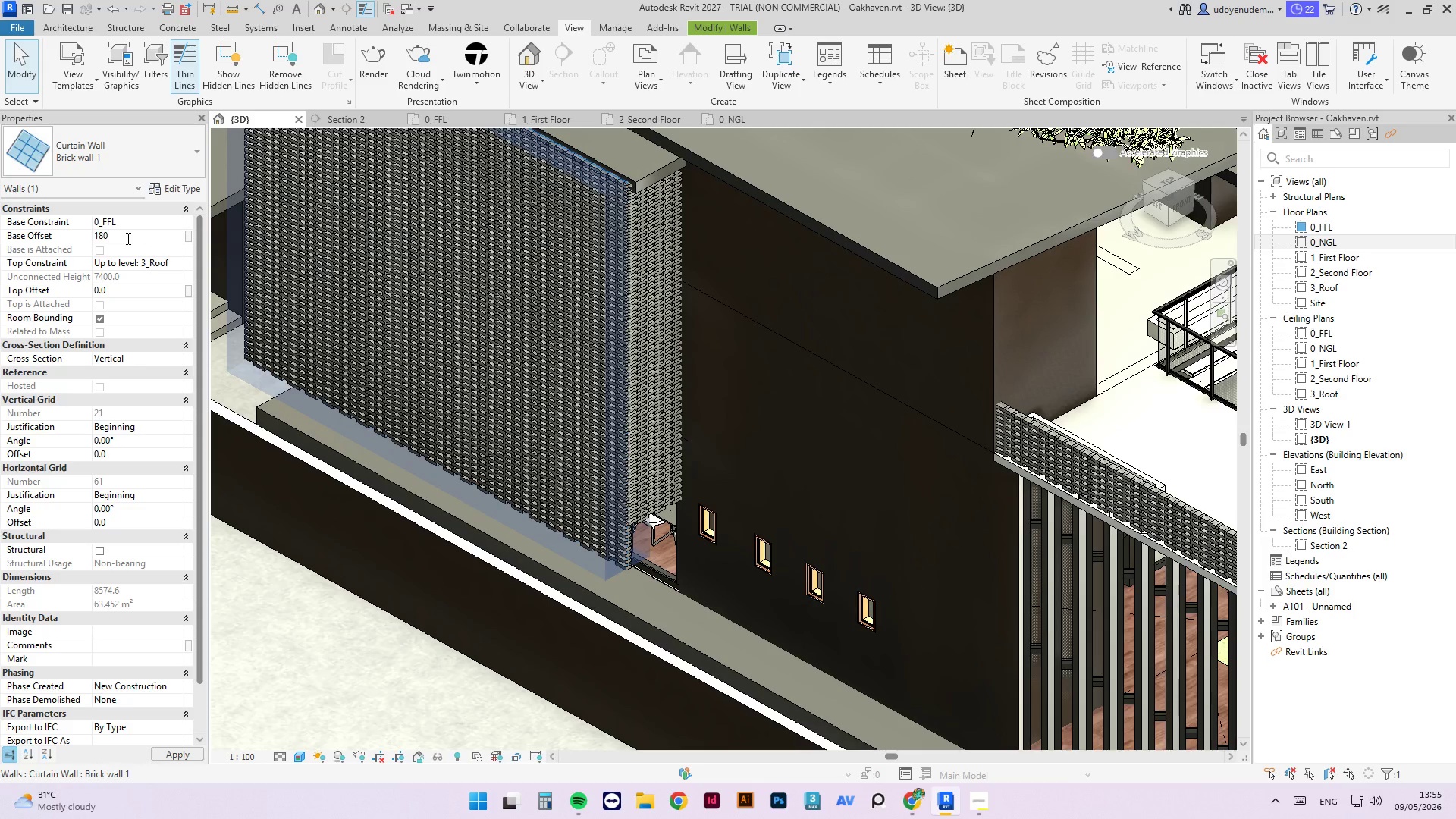 
key(Numpad0)
 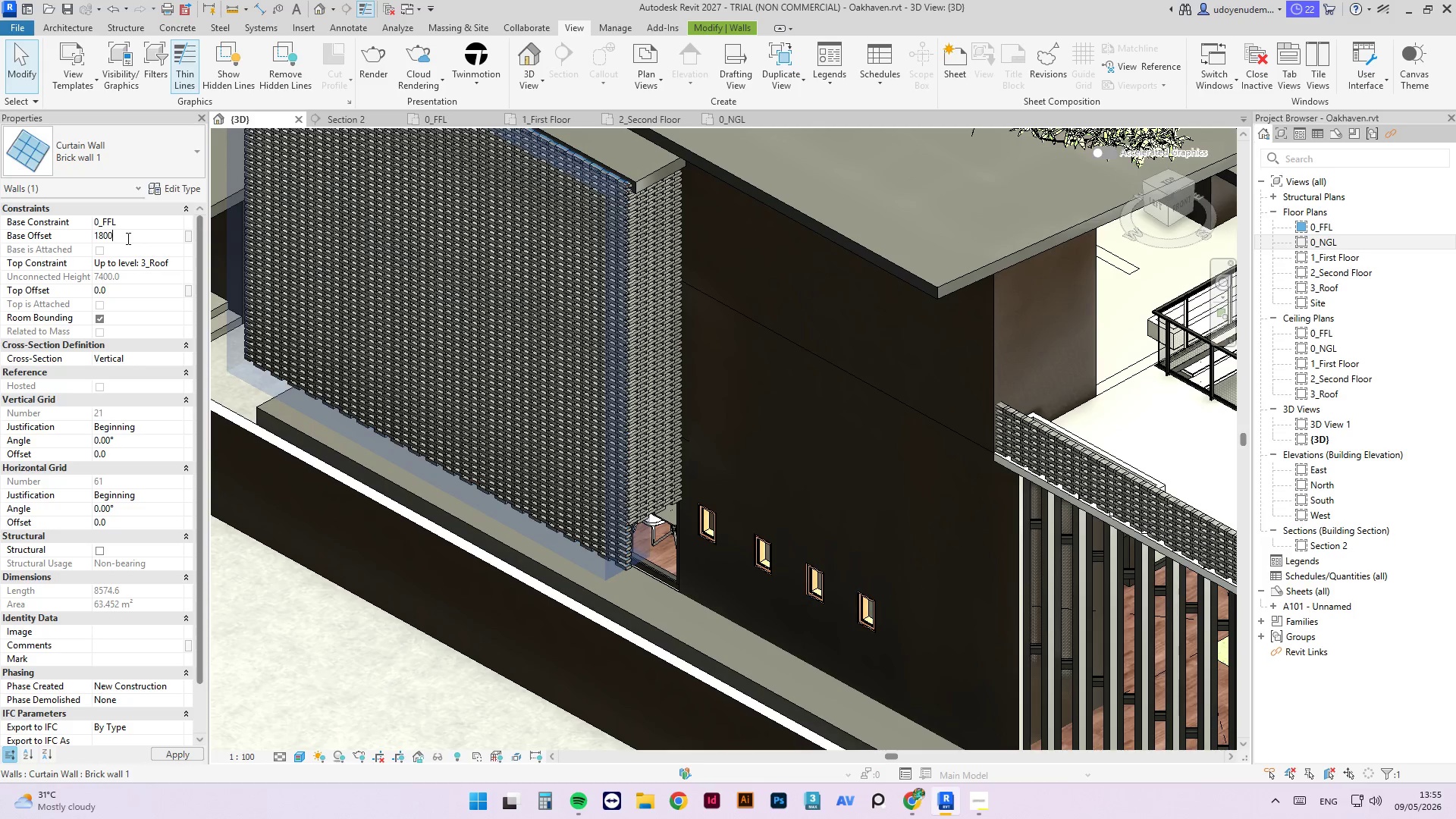 
key(NumpadEnter)
 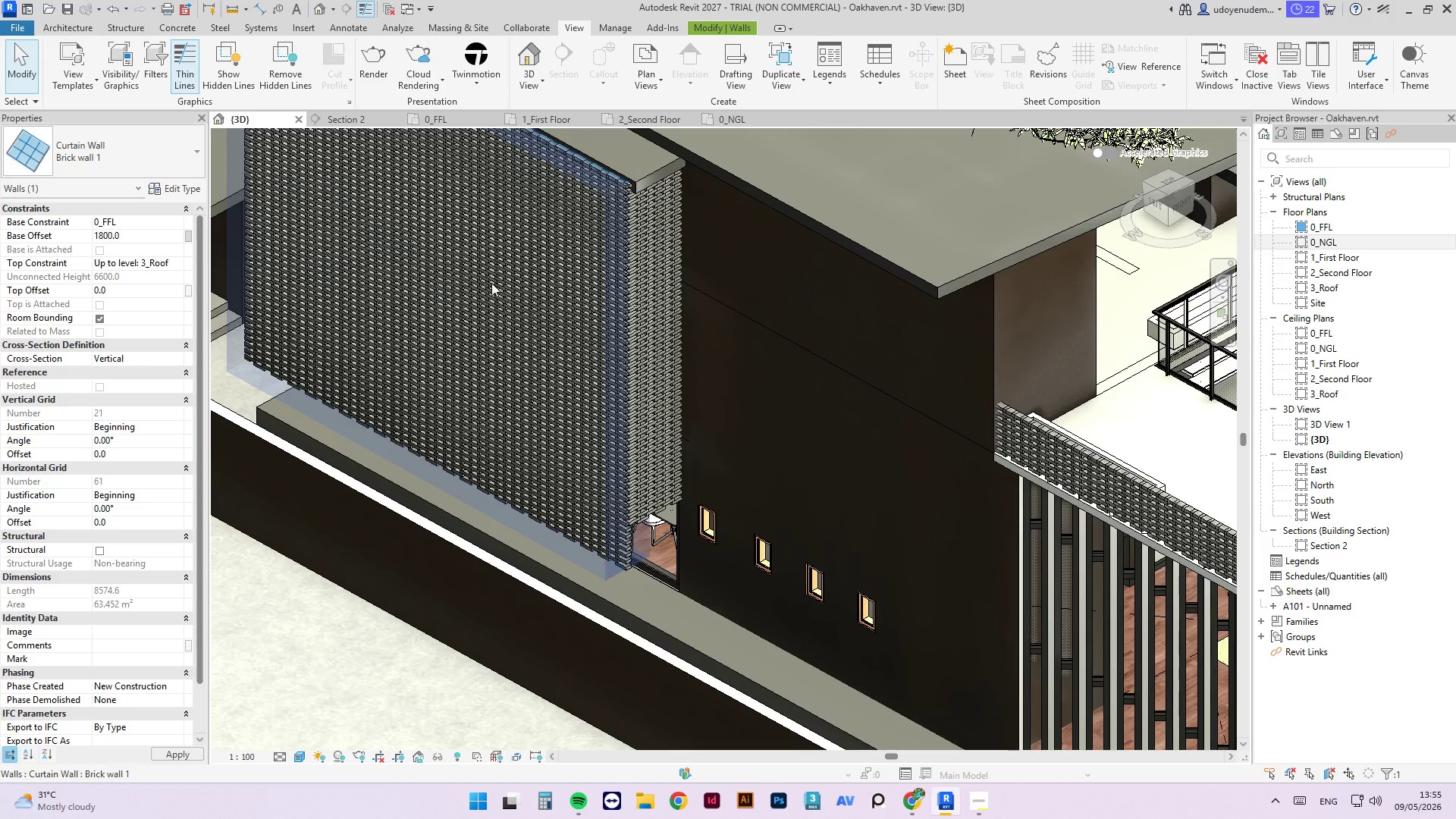 
scroll: coordinate [618, 397], scroll_direction: down, amount: 4.0
 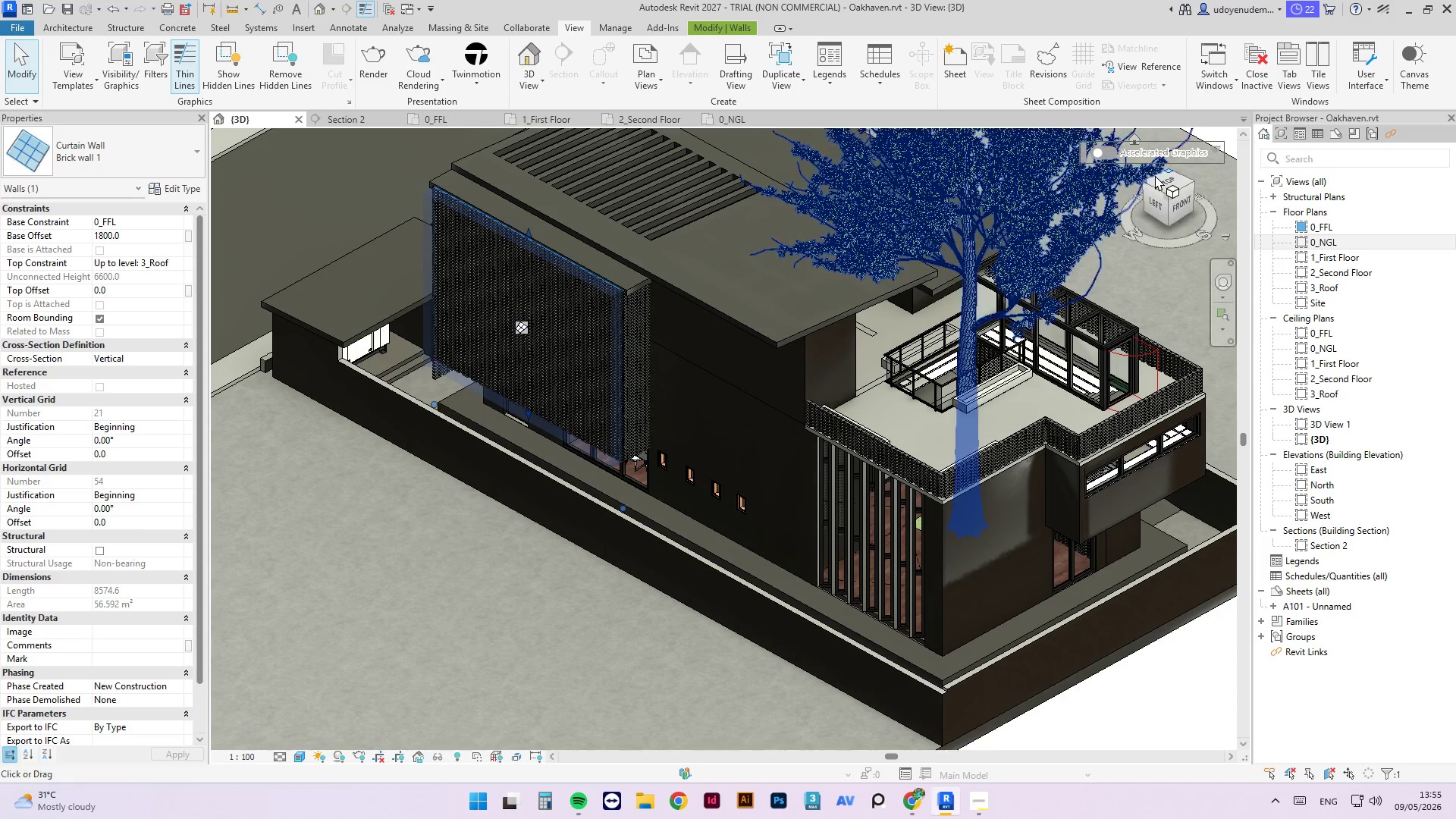 
left_click_drag(start_coordinate=[1144, 185], to_coordinate=[694, 169])
 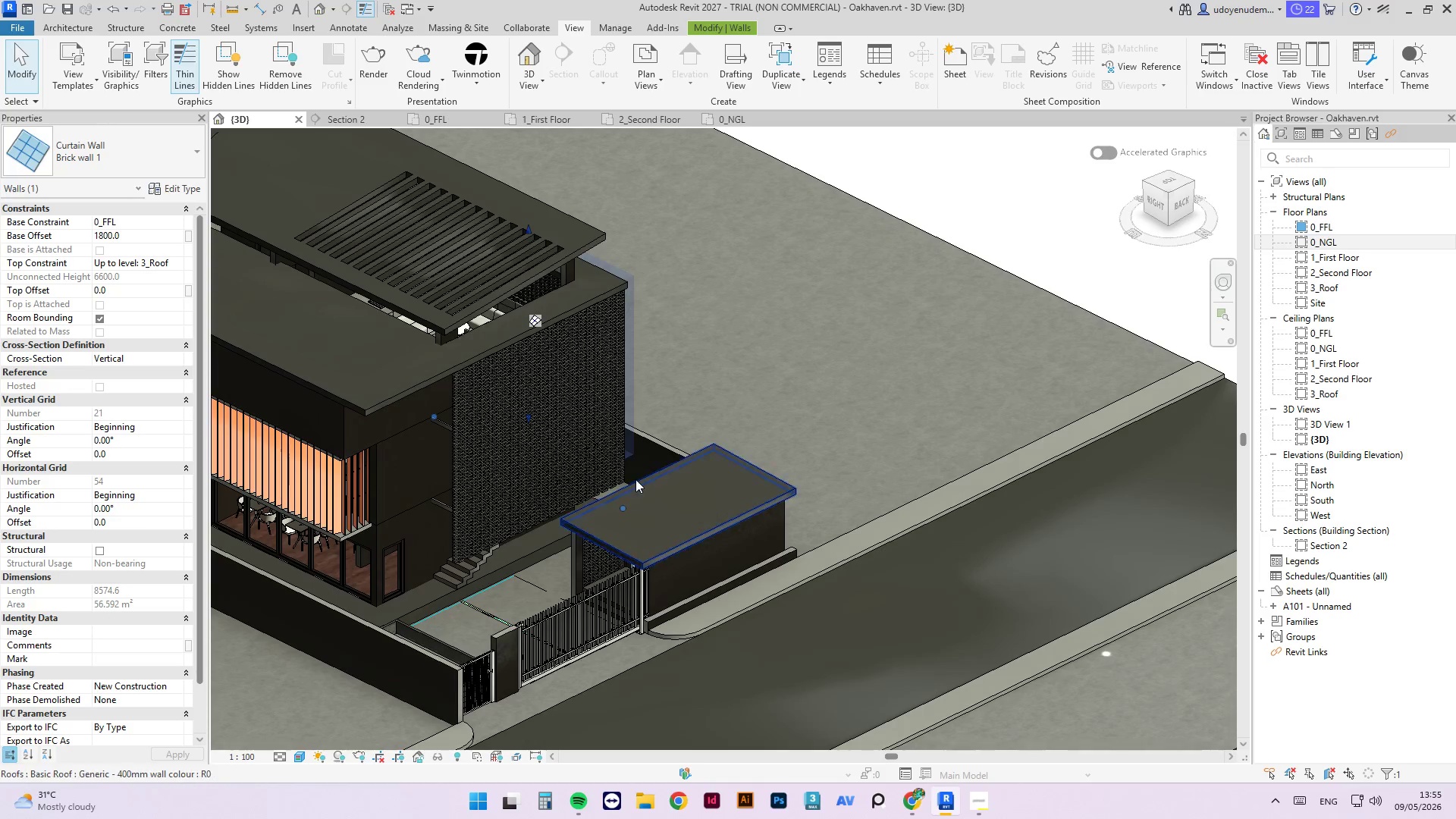 
left_click([623, 474])
 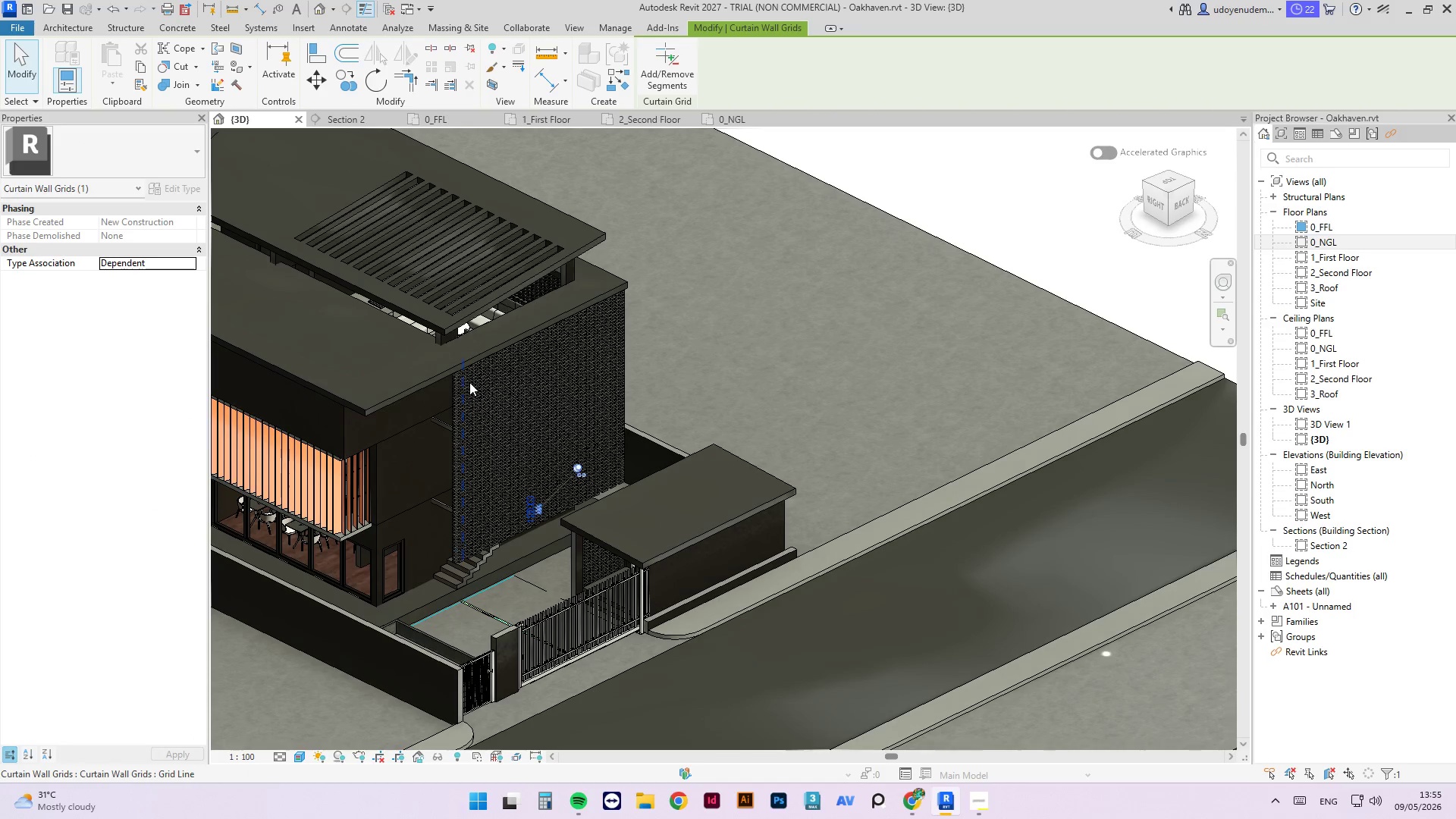 
left_click([462, 374])
 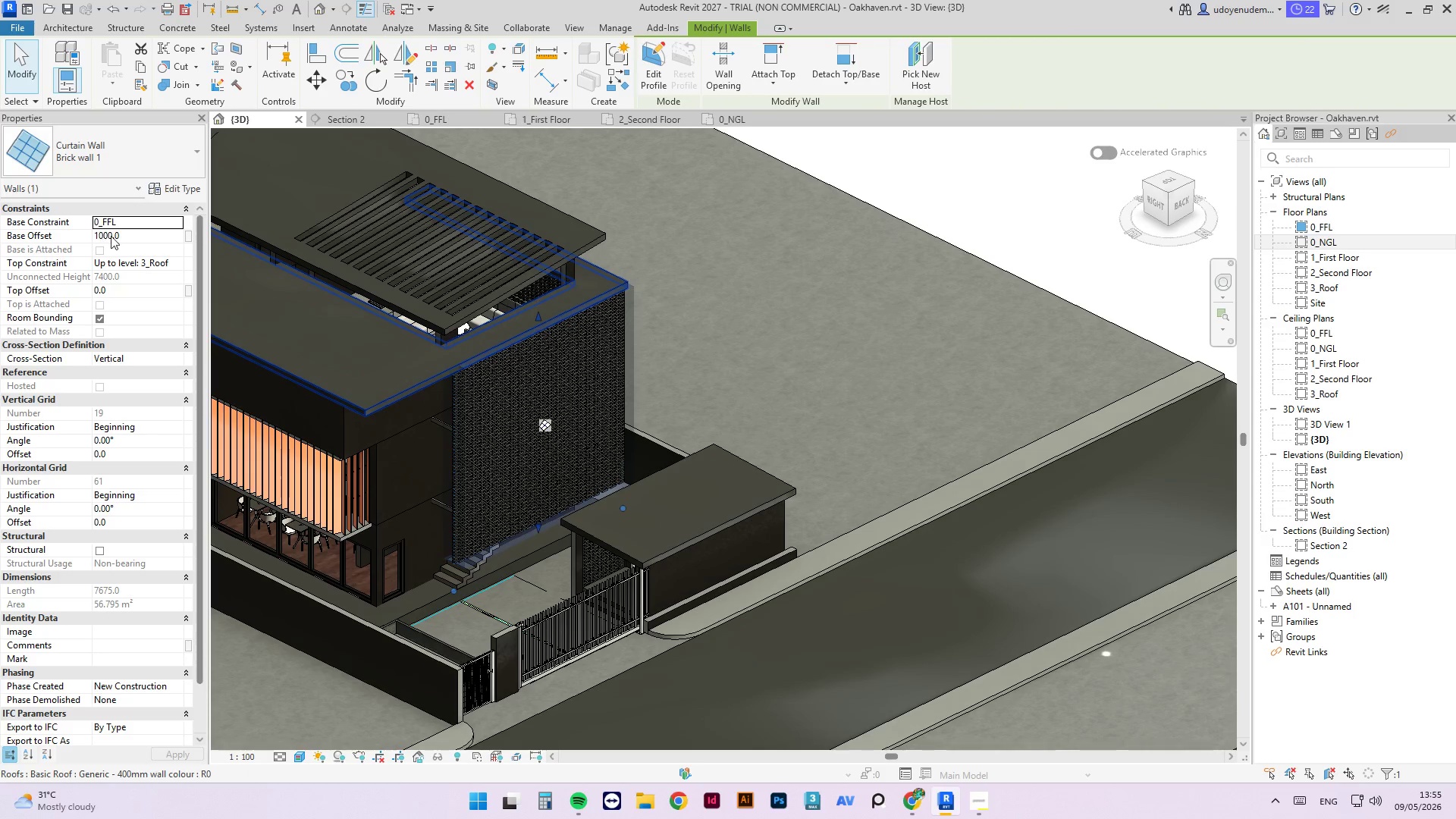 
left_click([136, 241])
 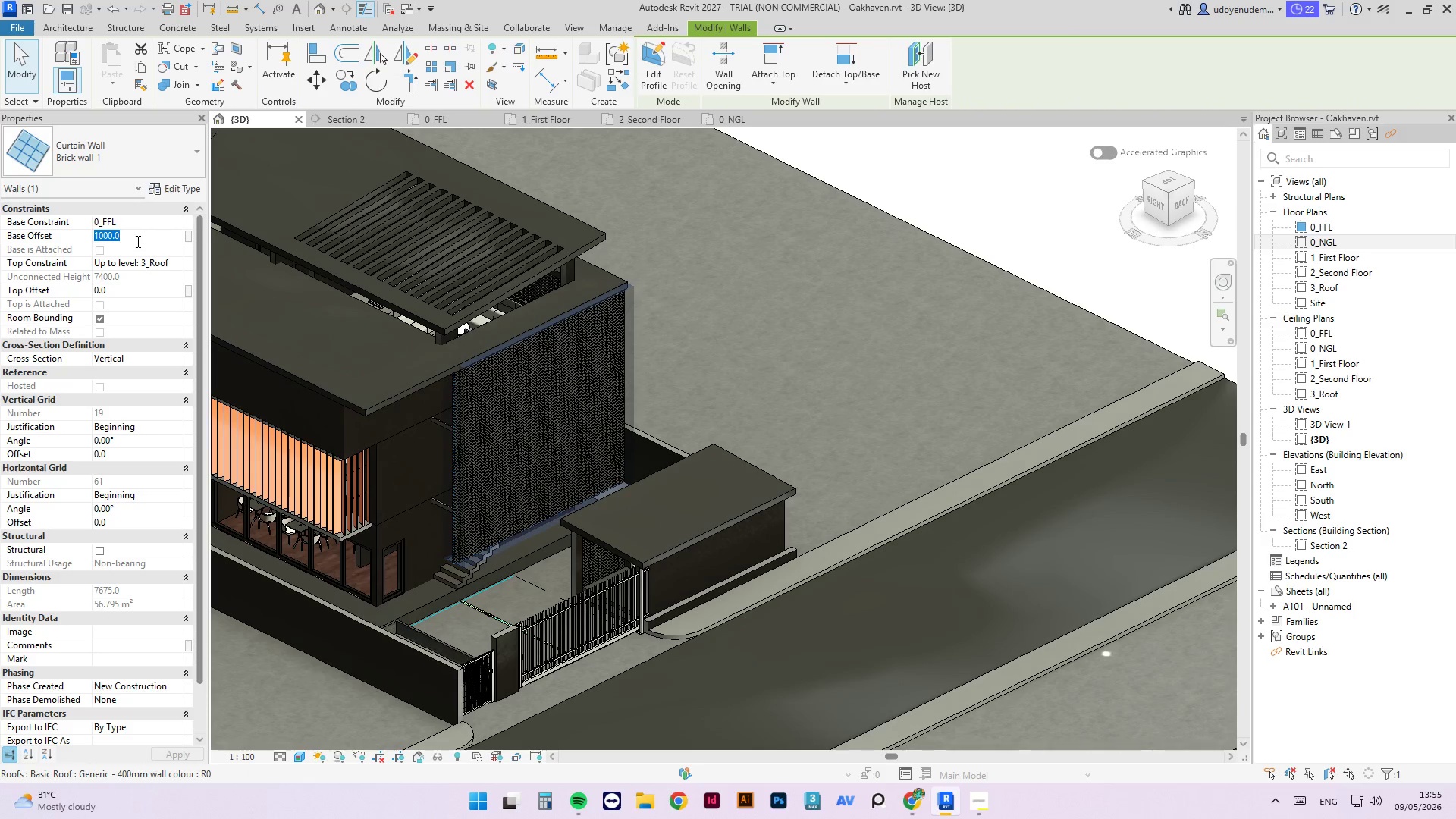 
key(Numpad1)
 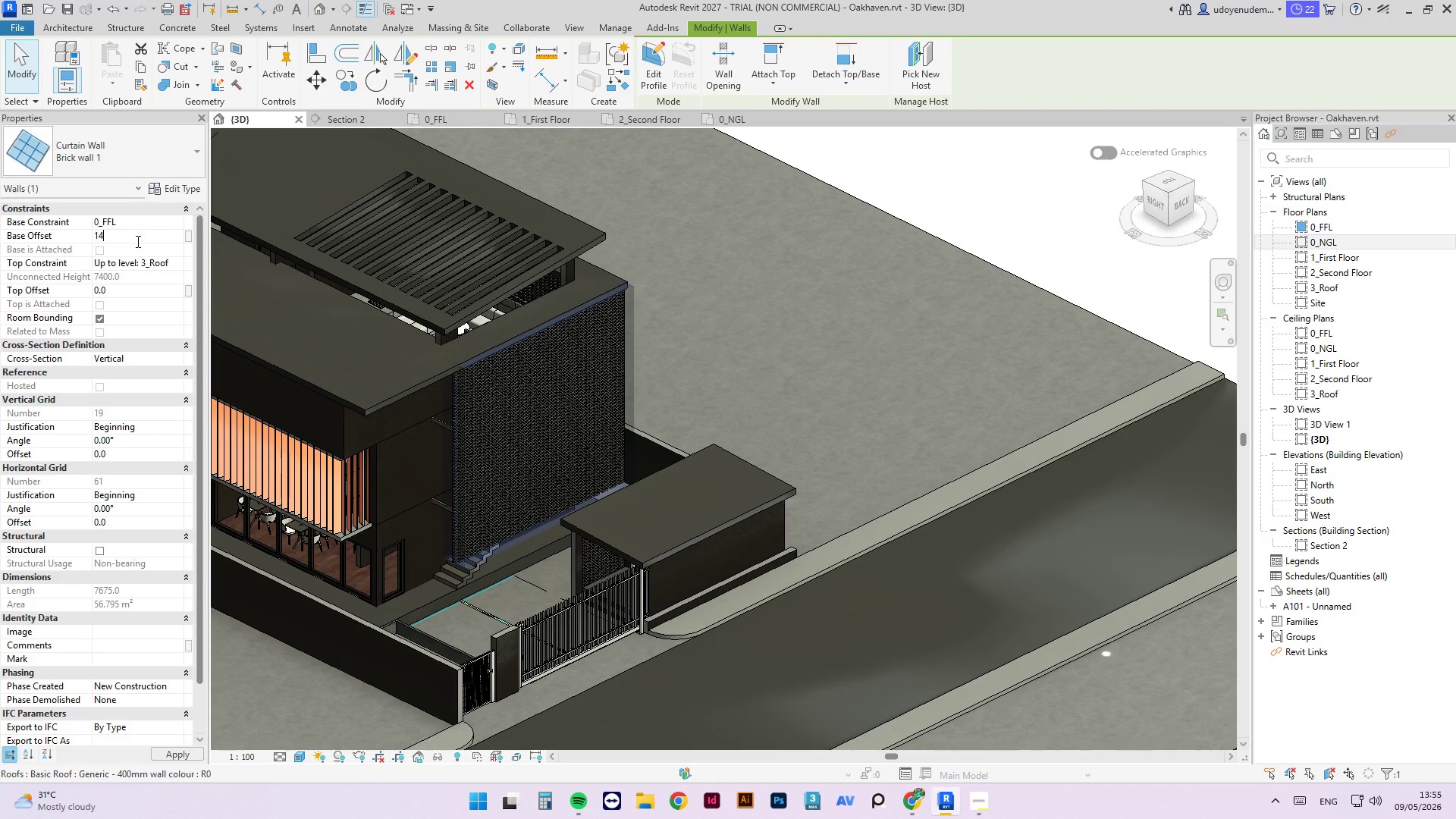 
key(Numpad4)
 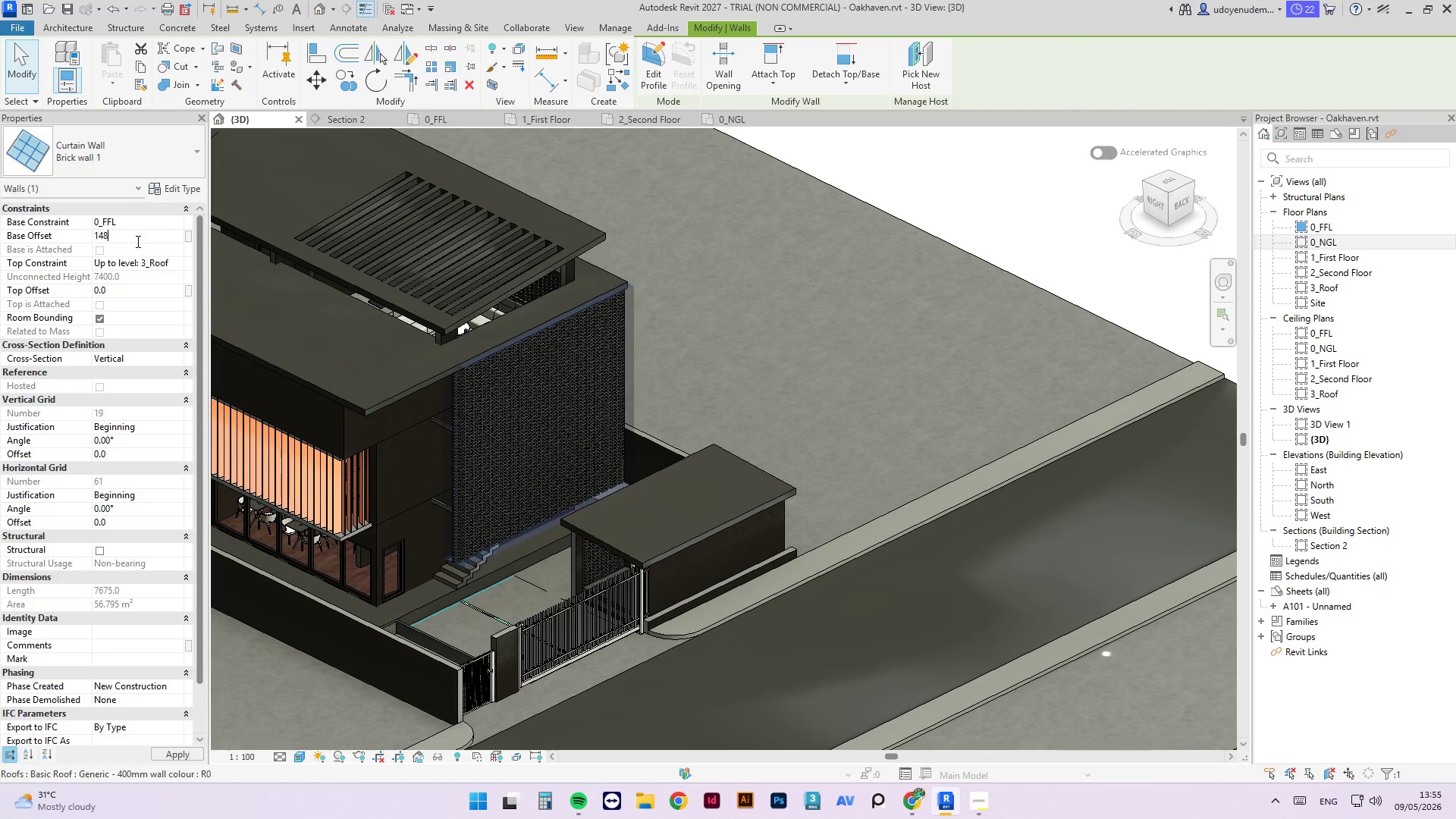 
key(Numpad8)
 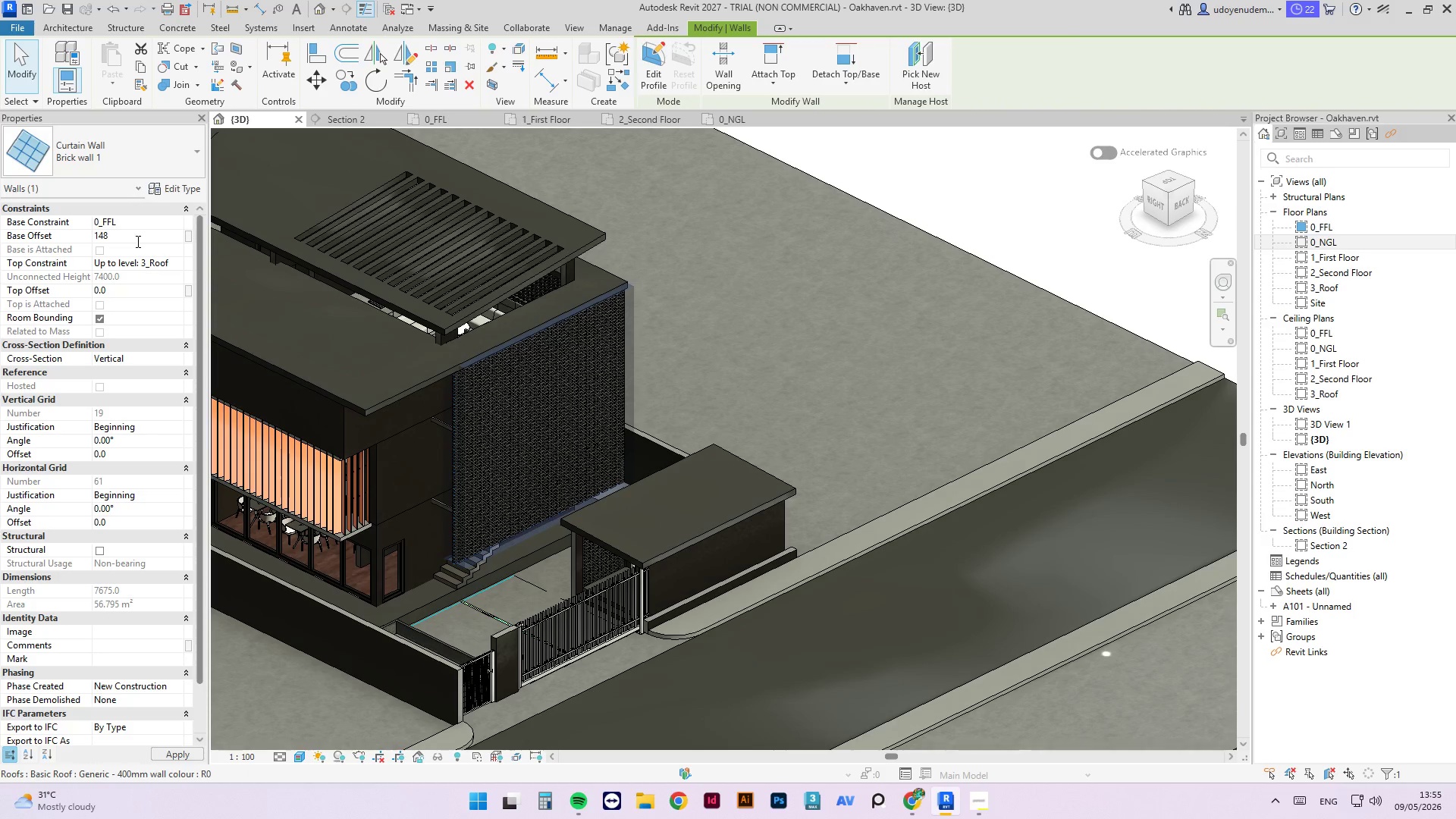 
key(Backspace)
 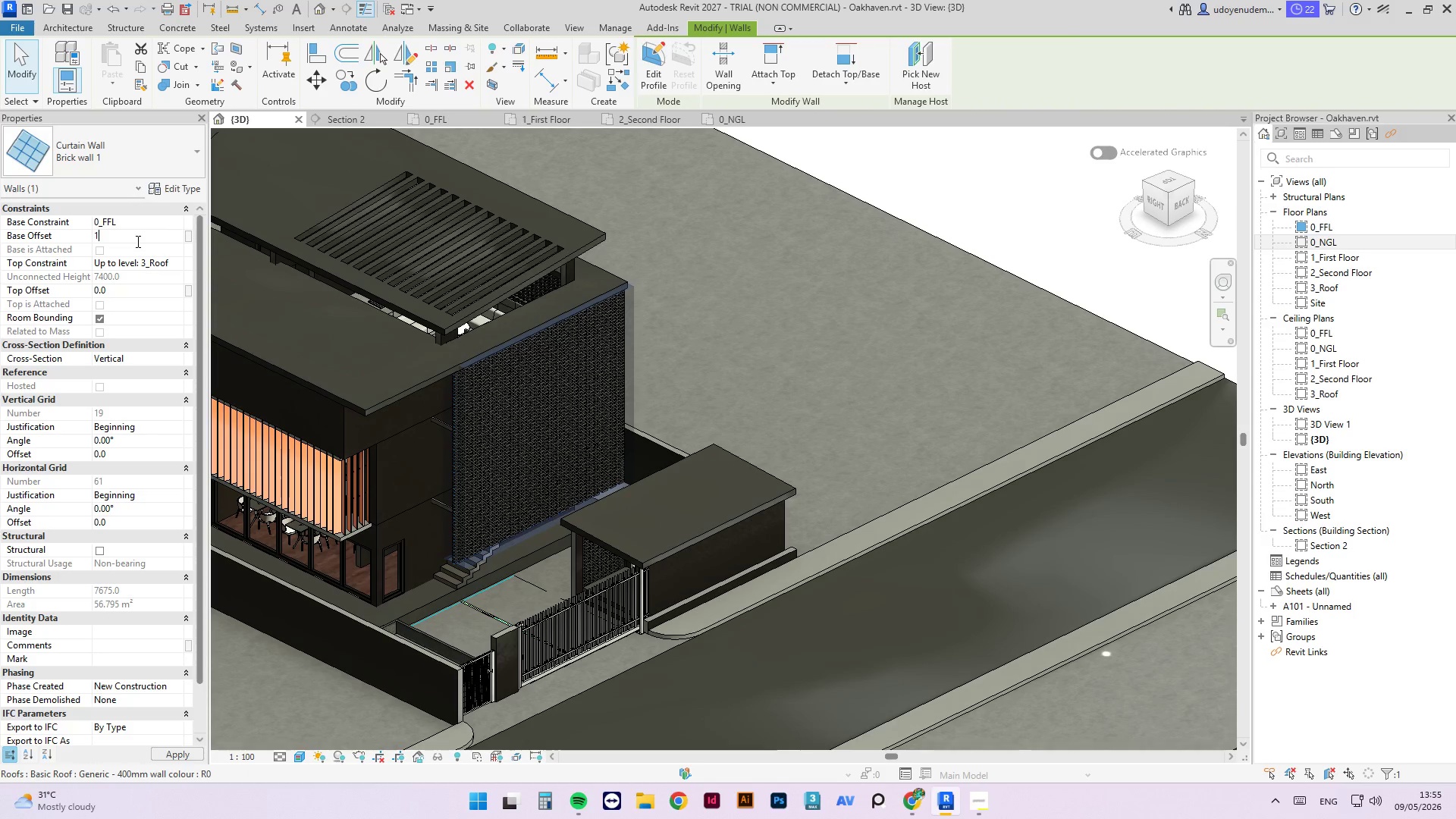 
key(Backspace)
 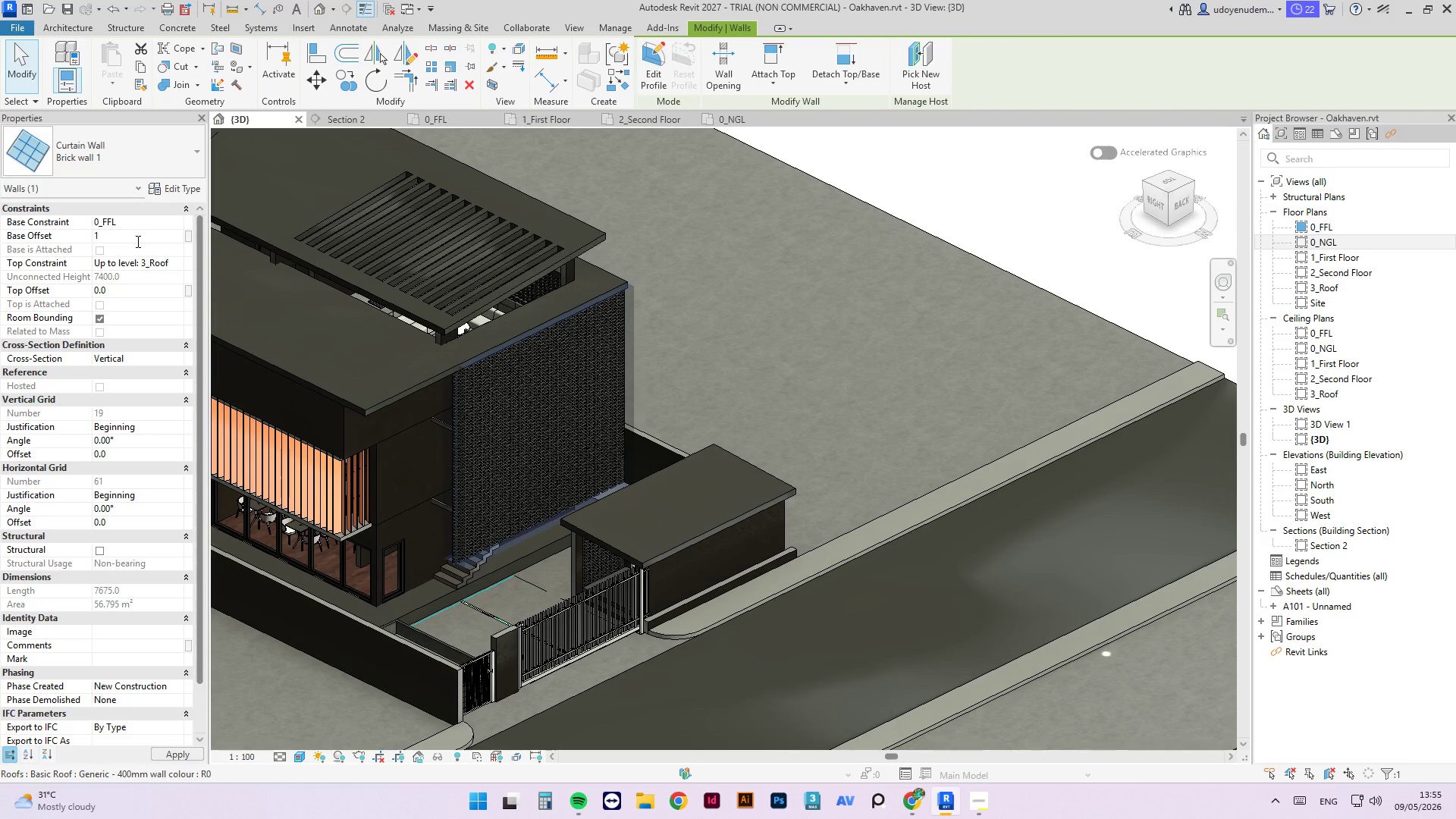 
key(Numpad8)
 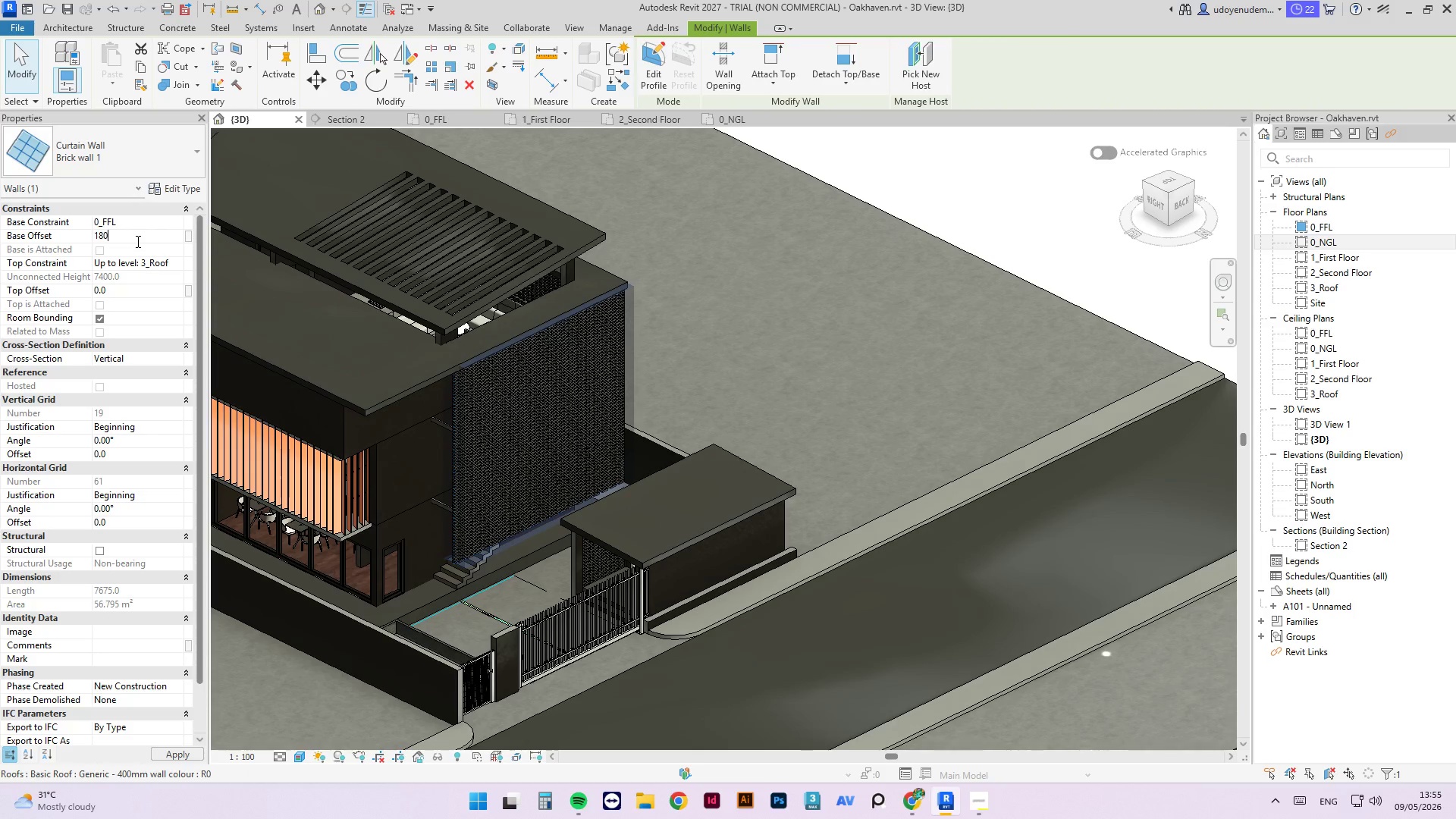 
key(Numpad0)
 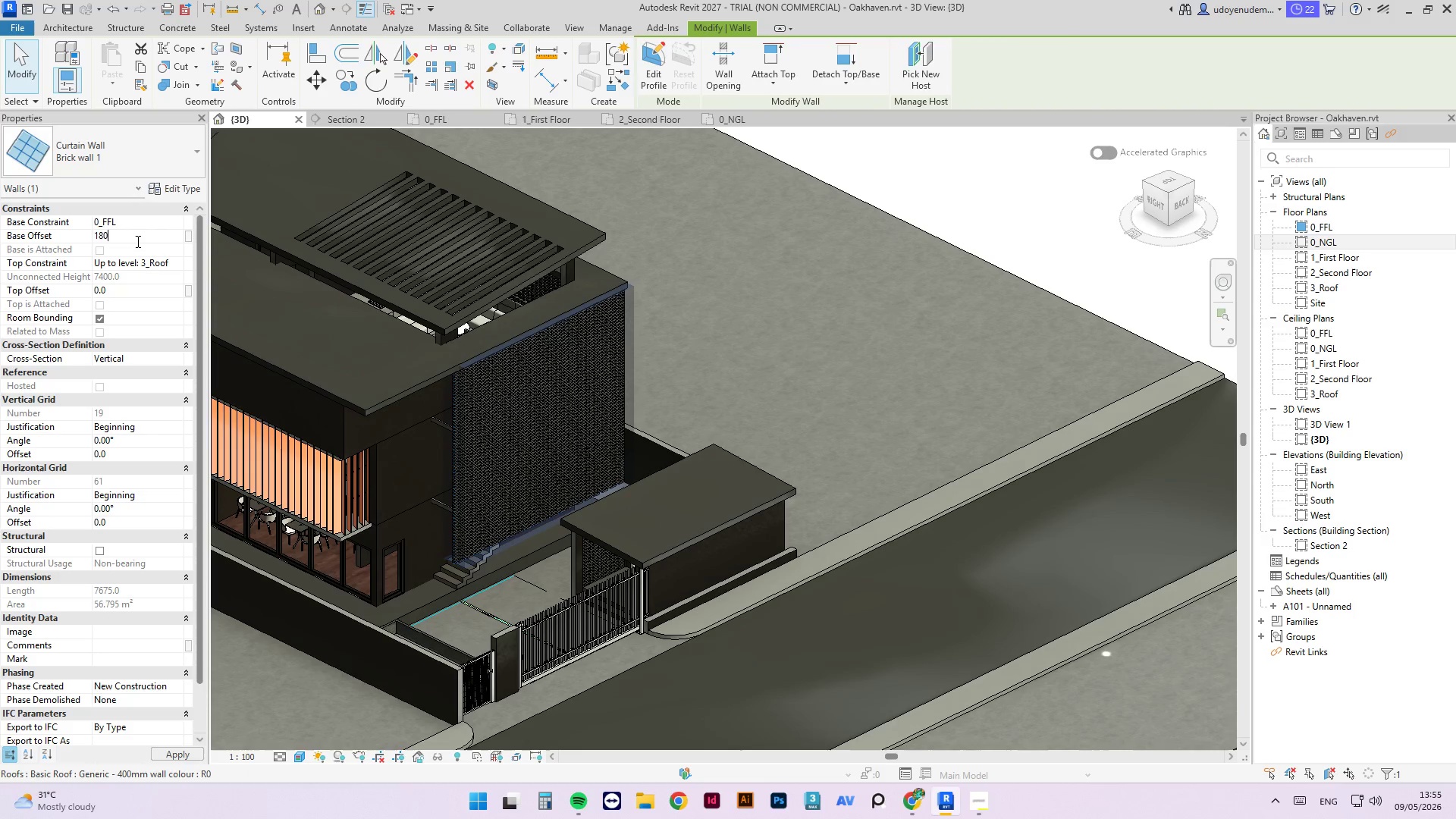 
key(Numpad0)
 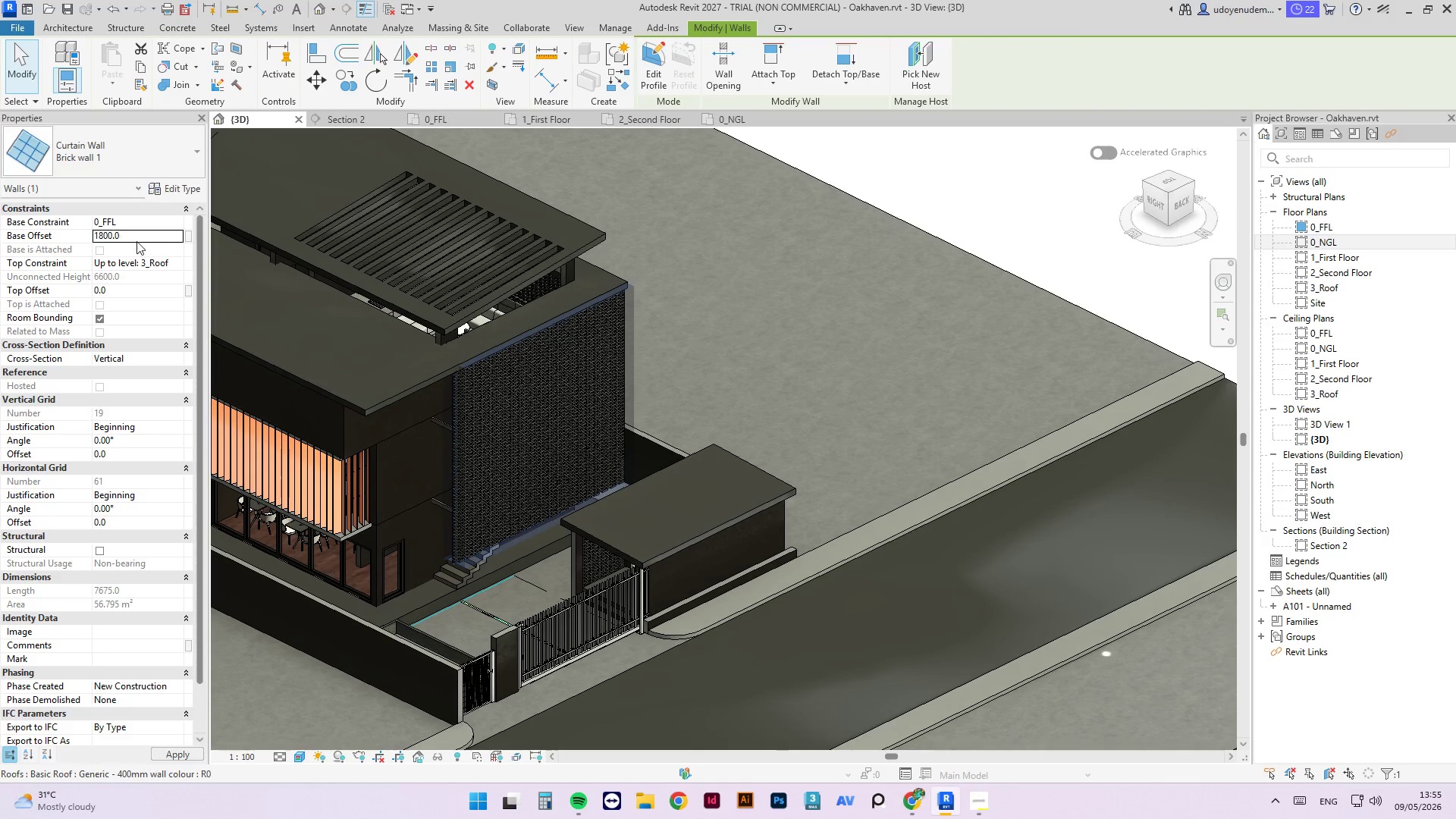 
key(NumpadEnter)
 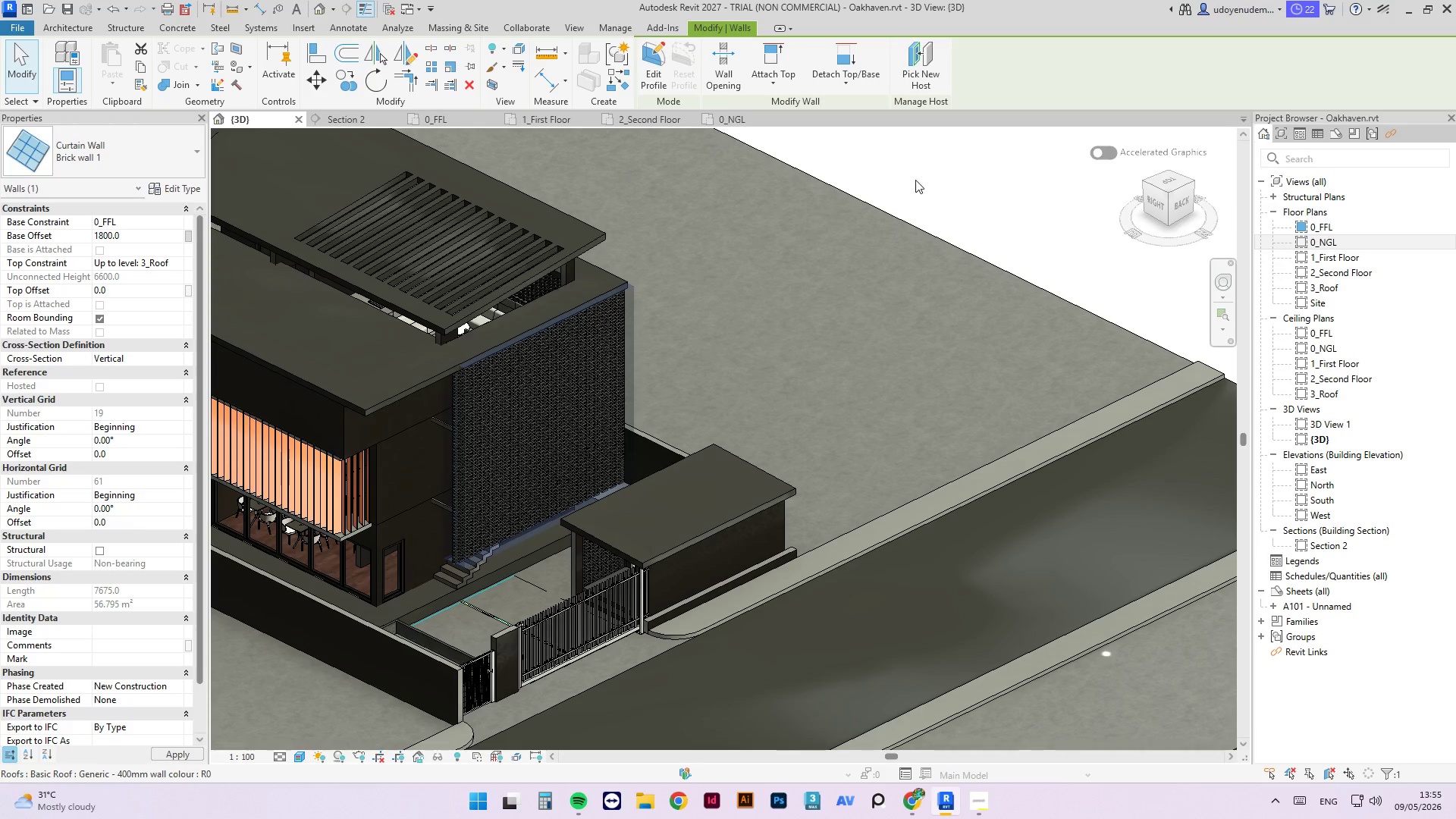 
left_click([929, 171])
 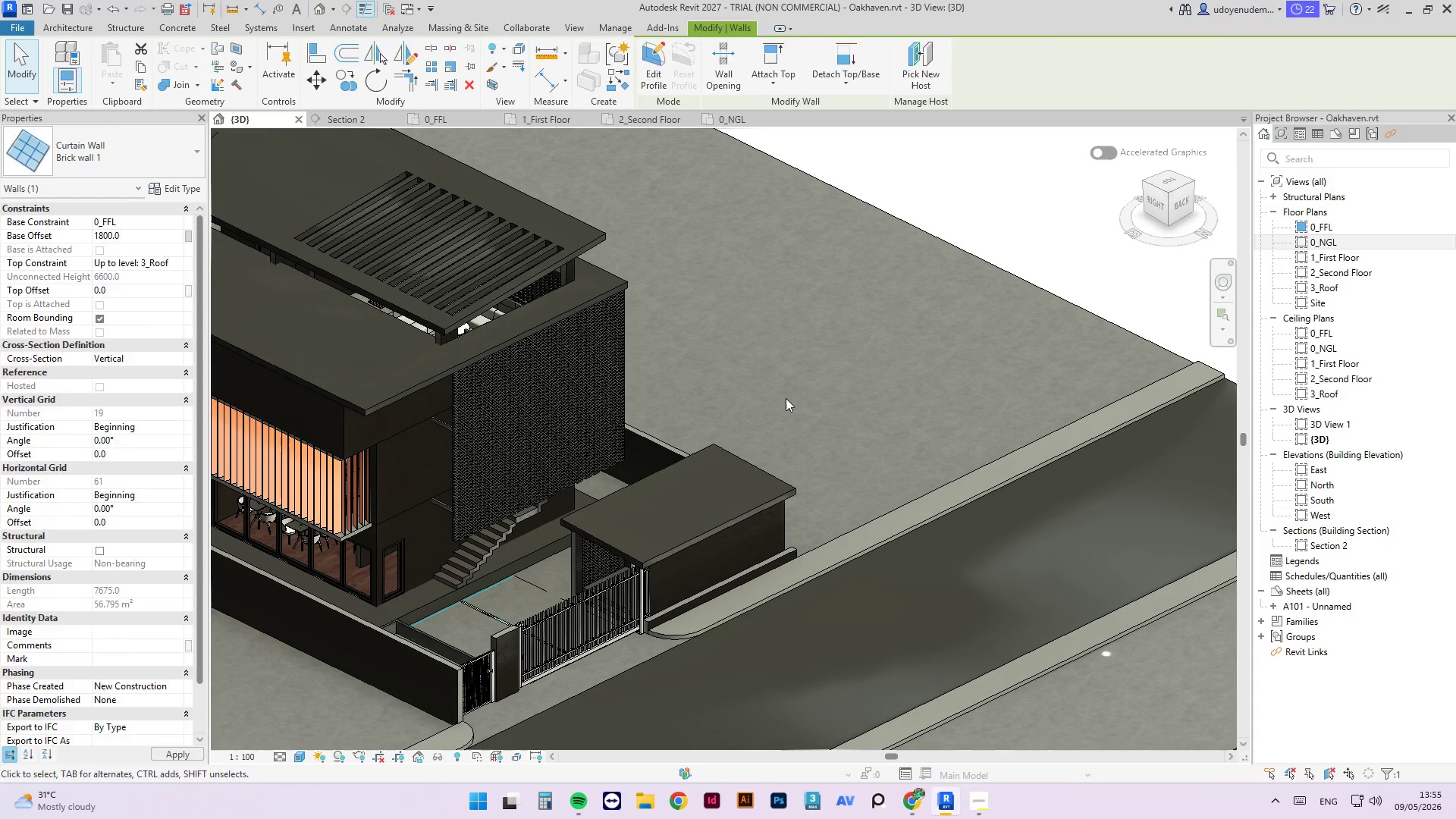 
scroll: coordinate [661, 317], scroll_direction: down, amount: 2.0
 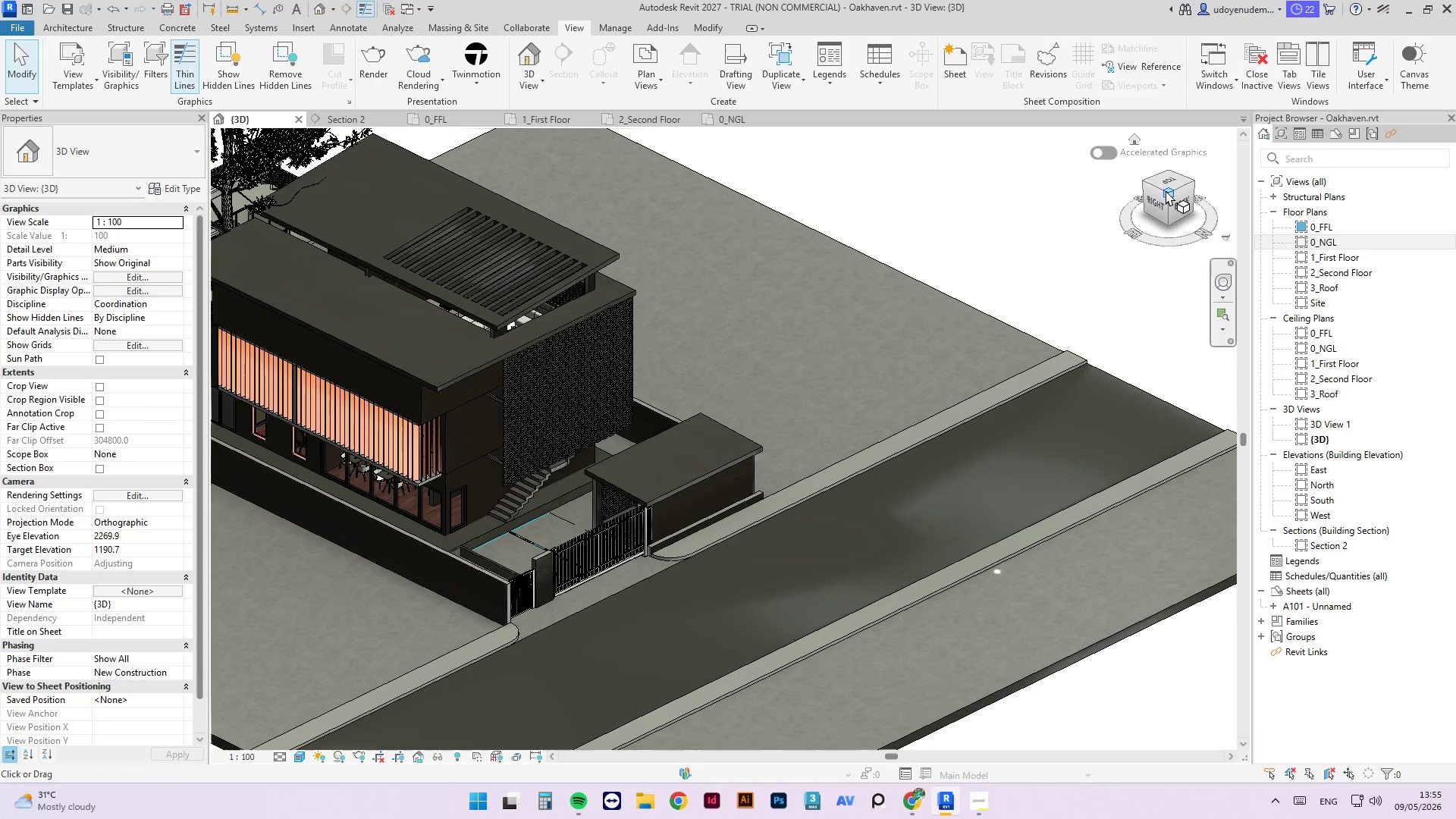 
left_click_drag(start_coordinate=[1166, 192], to_coordinate=[545, 234])
 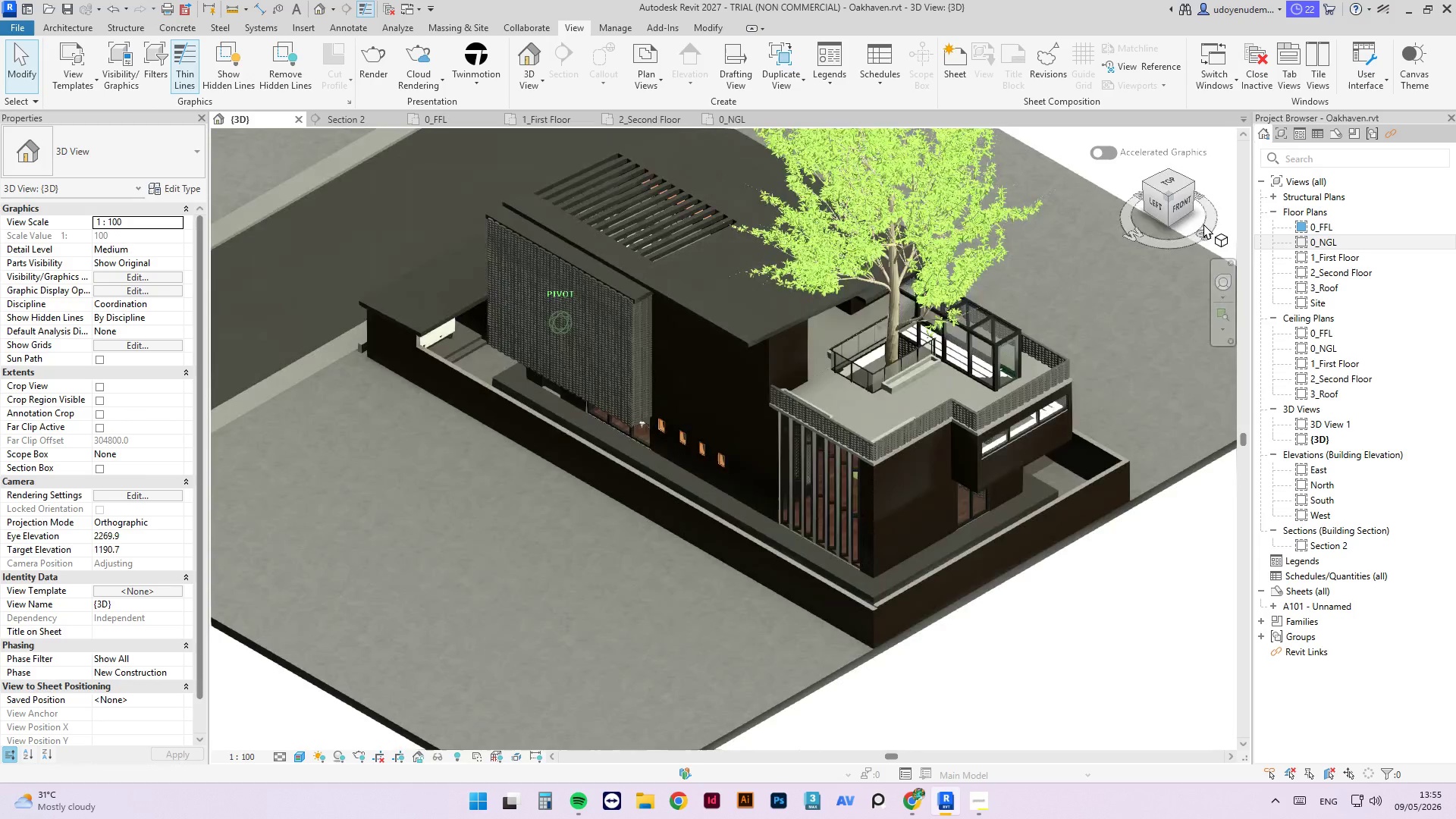 
scroll: coordinate [526, 325], scroll_direction: up, amount: 10.0
 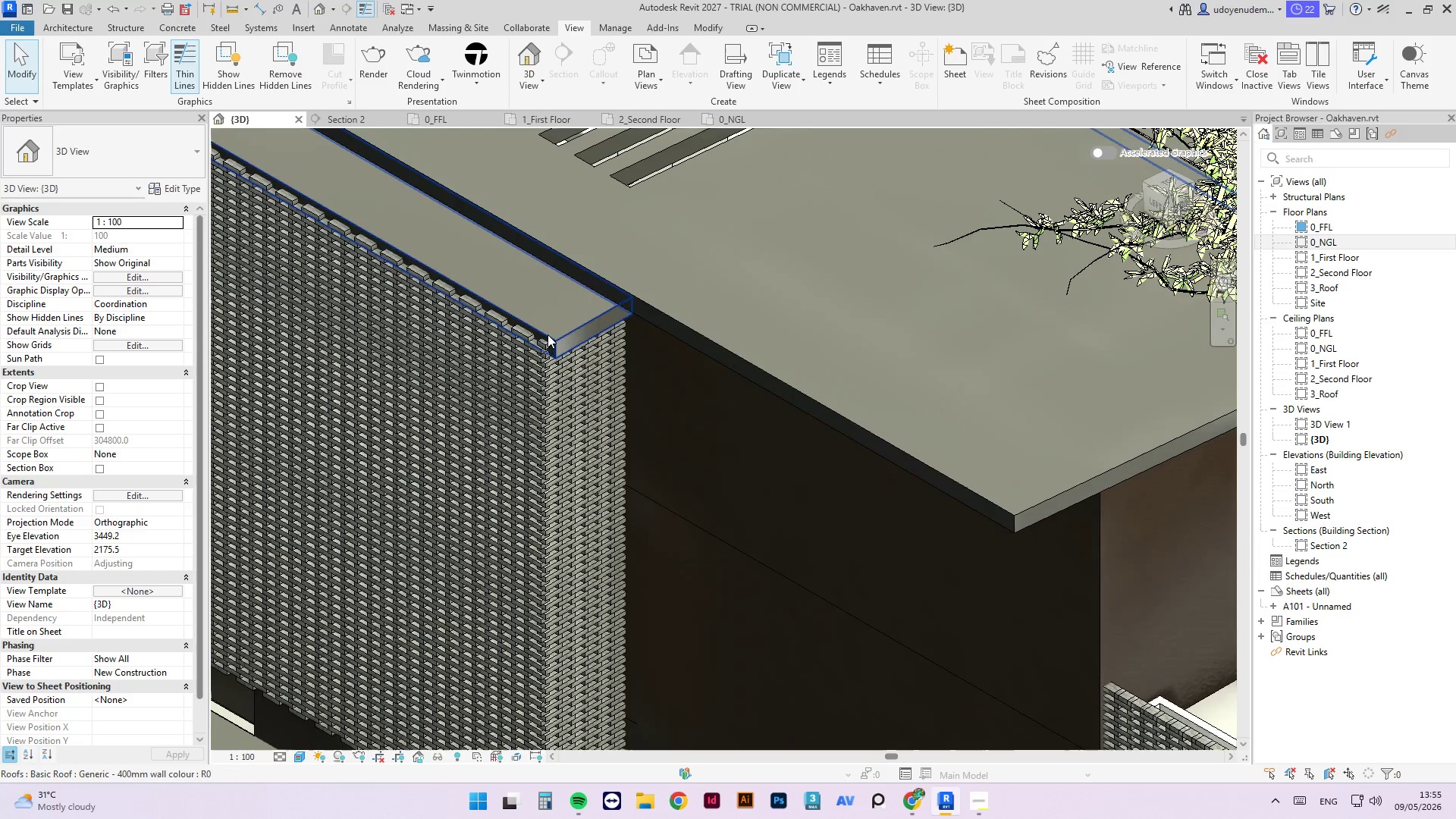 
left_click([548, 335])
 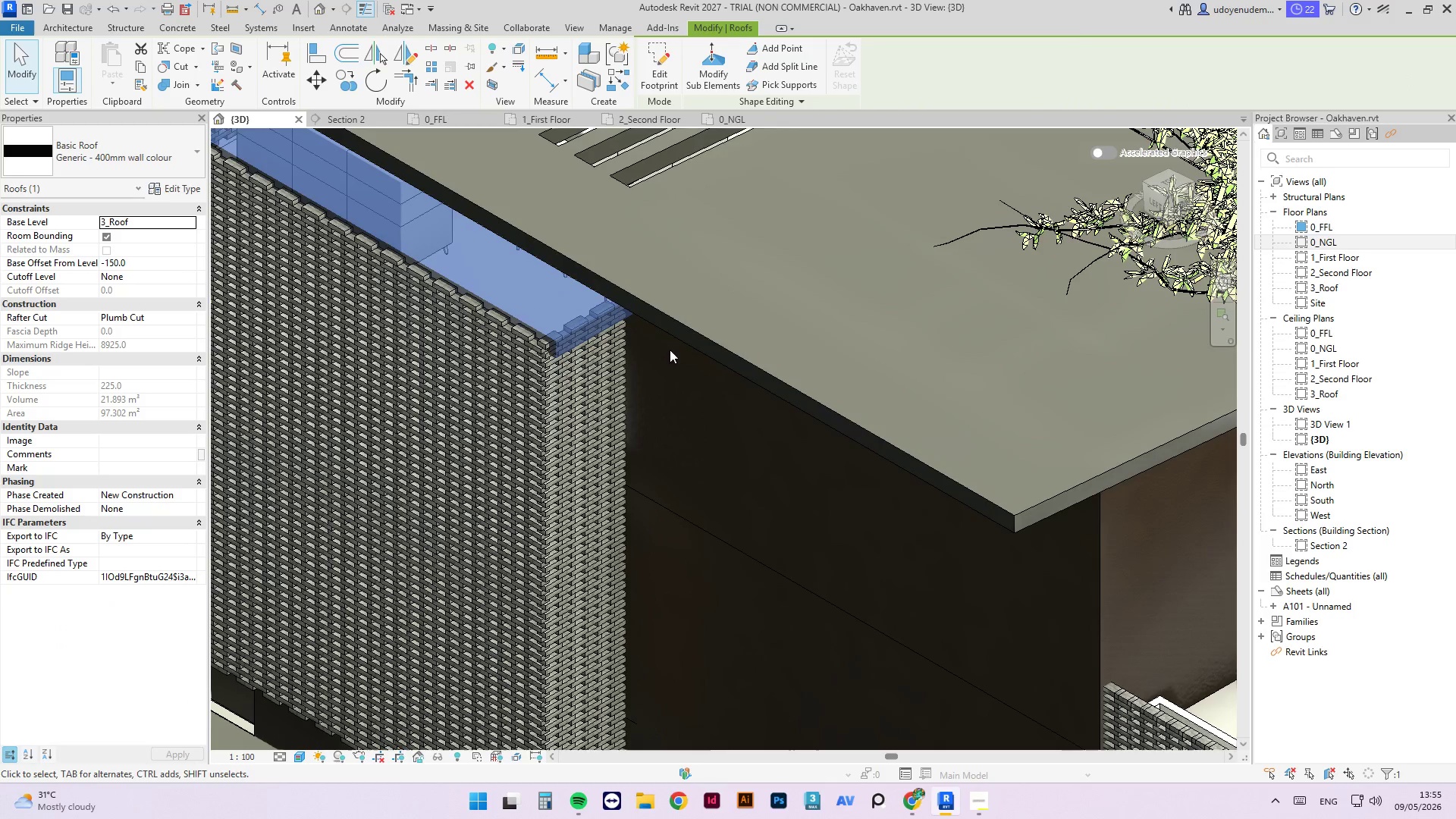 
scroll: coordinate [855, 403], scroll_direction: down, amount: 4.0
 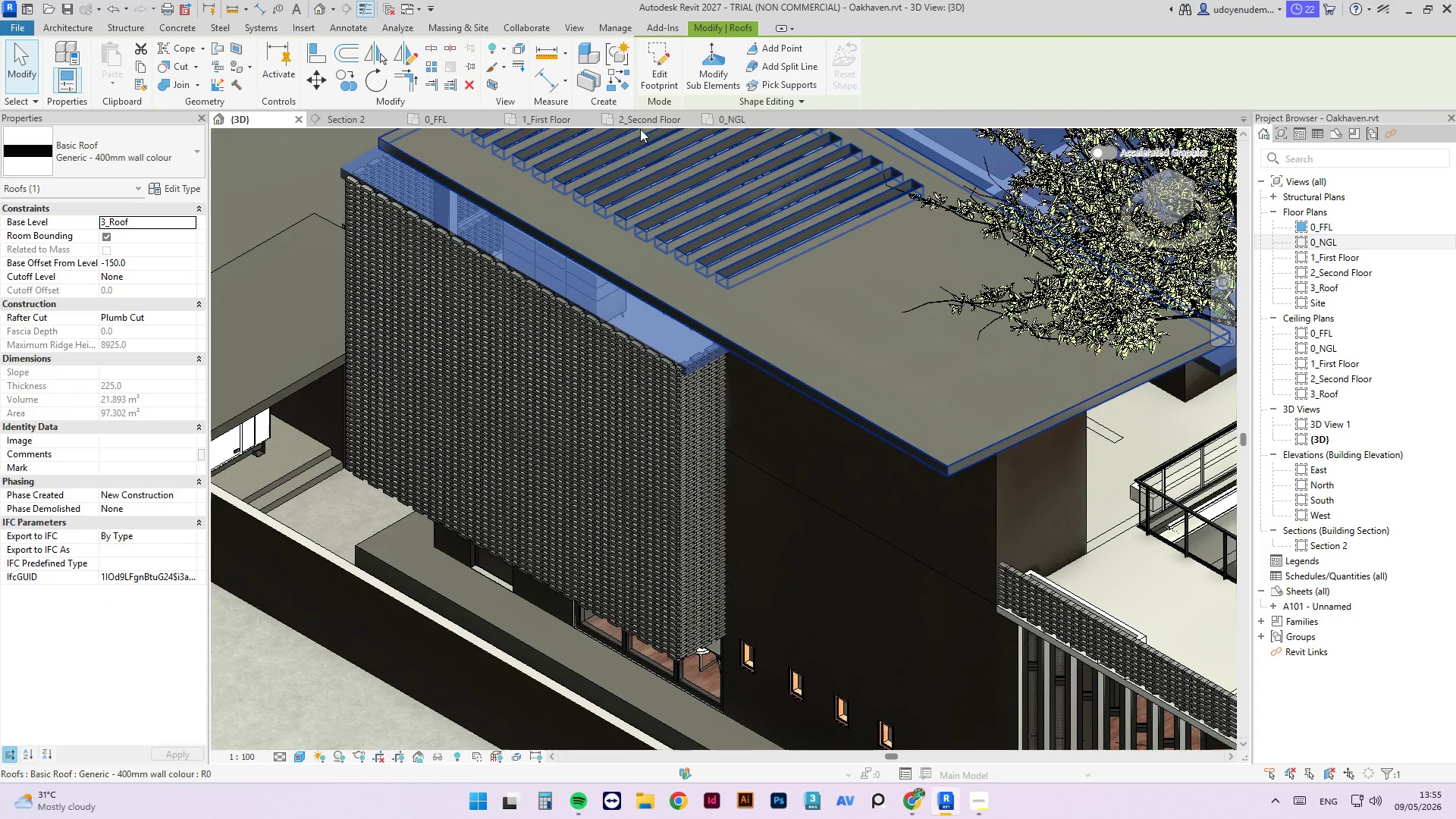 
left_click([623, 124])
 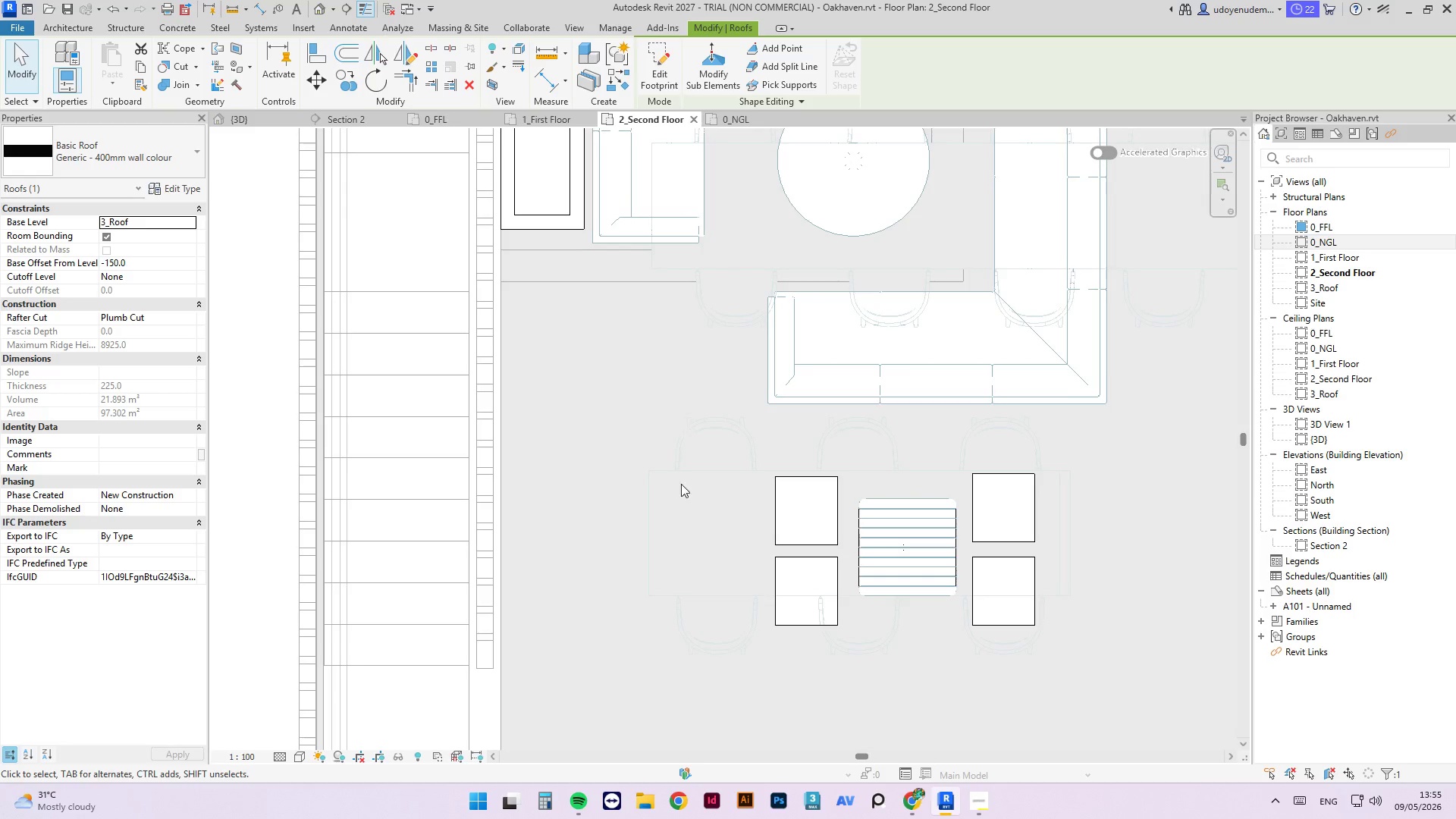 
scroll: coordinate [617, 519], scroll_direction: down, amount: 9.0
 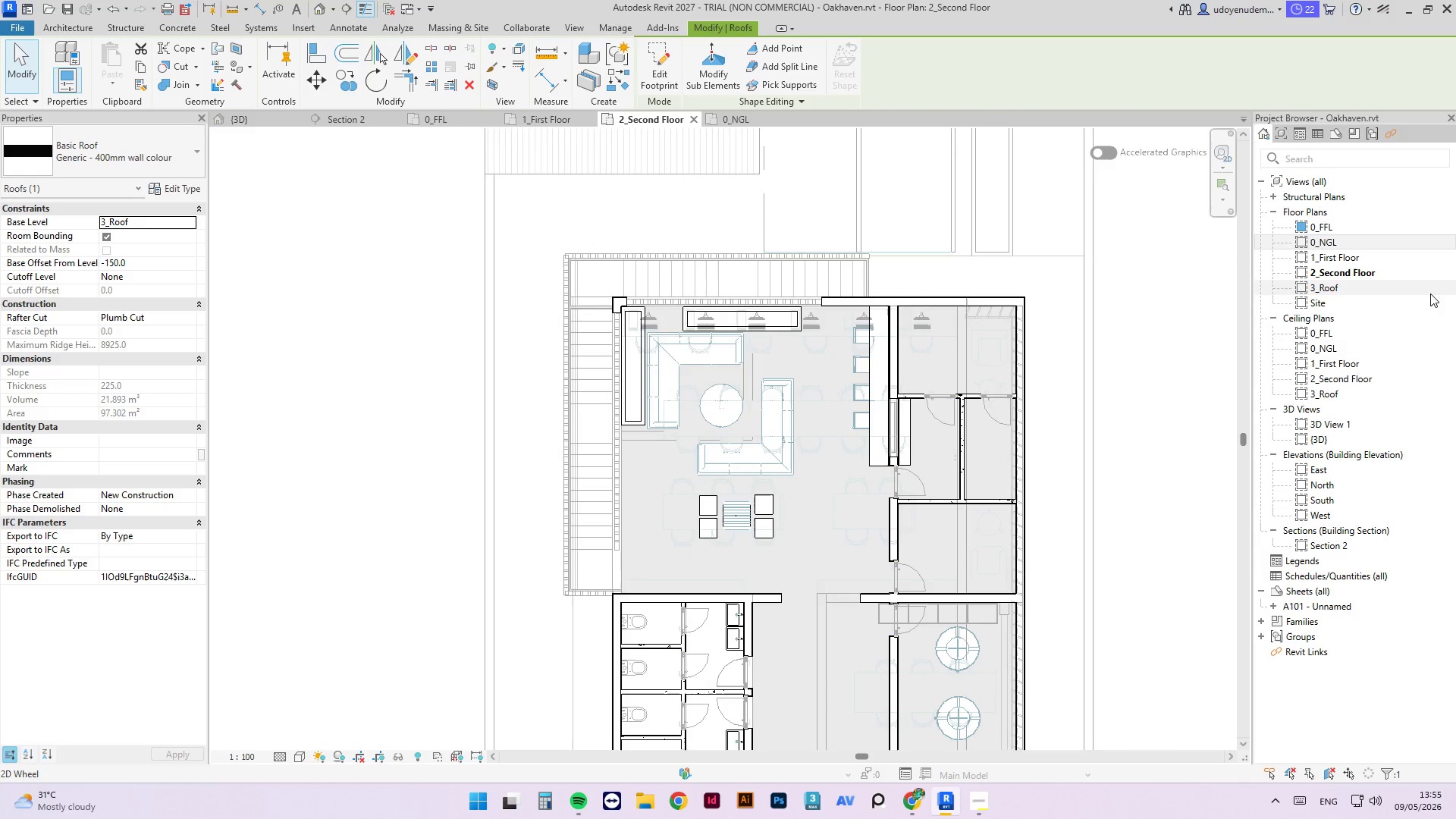 
wait(5.49)
 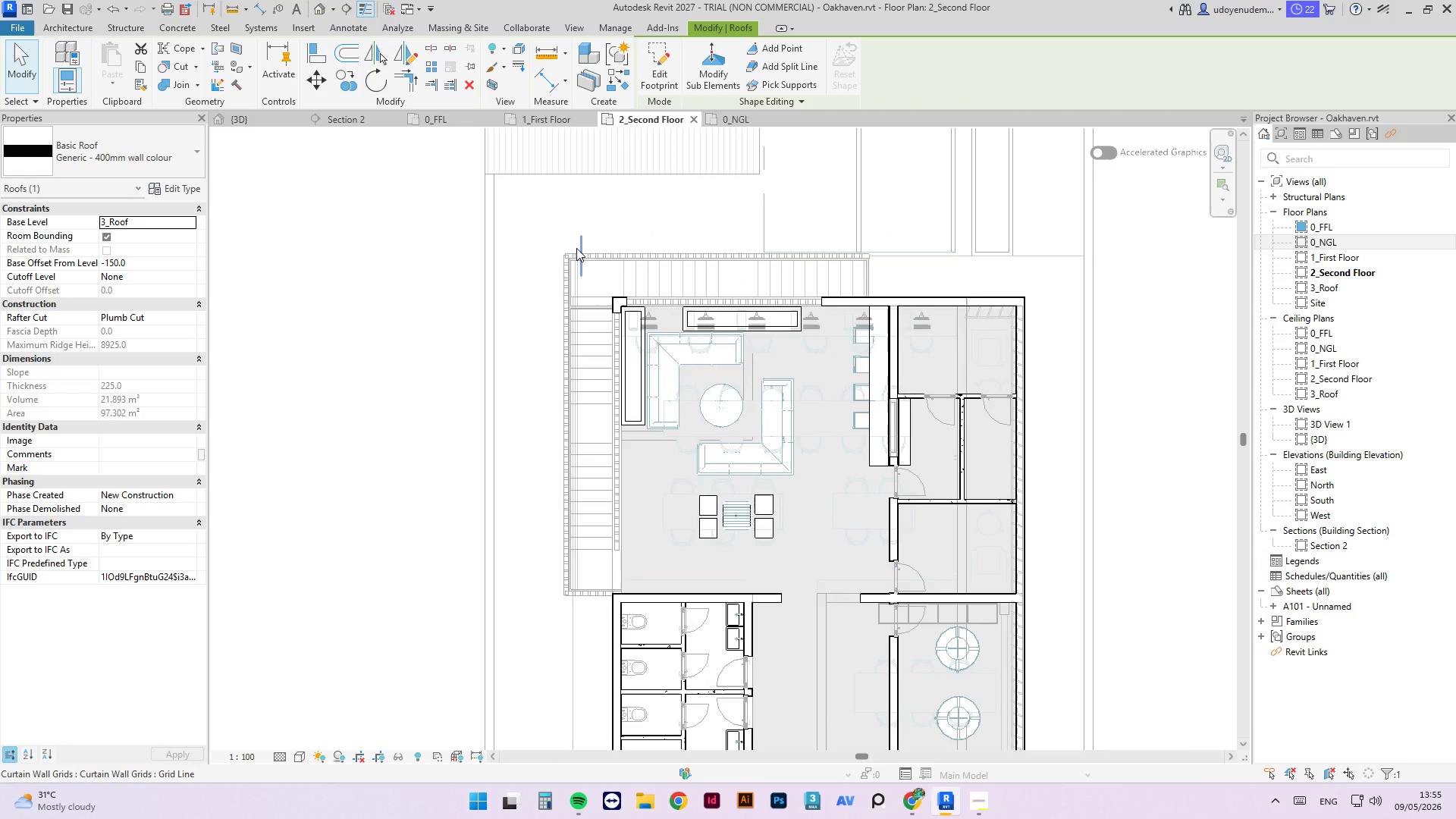 
double_click([1338, 284])
 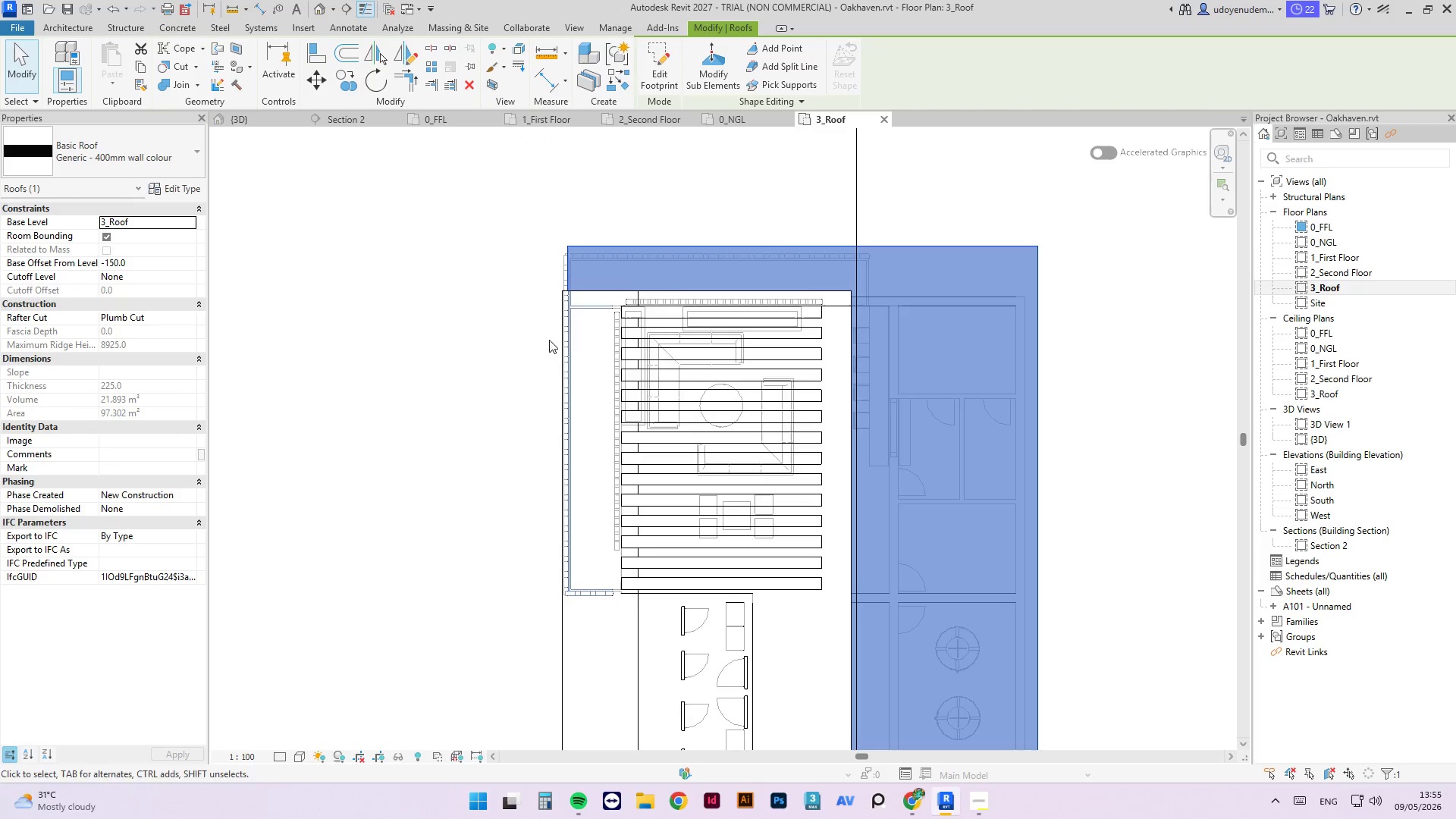 
scroll: coordinate [570, 235], scroll_direction: down, amount: 4.0
 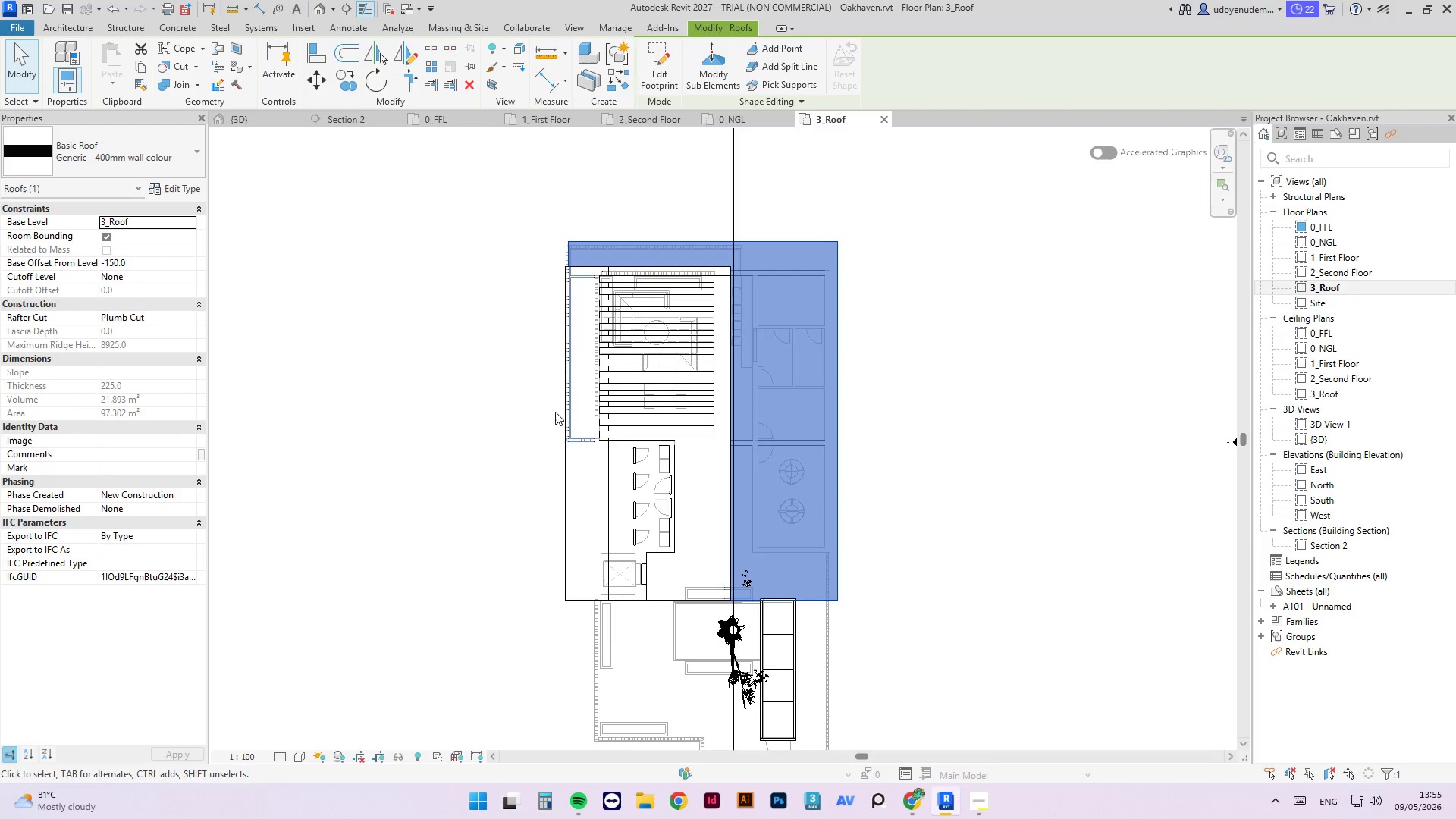 
scroll: coordinate [570, 444], scroll_direction: up, amount: 7.0
 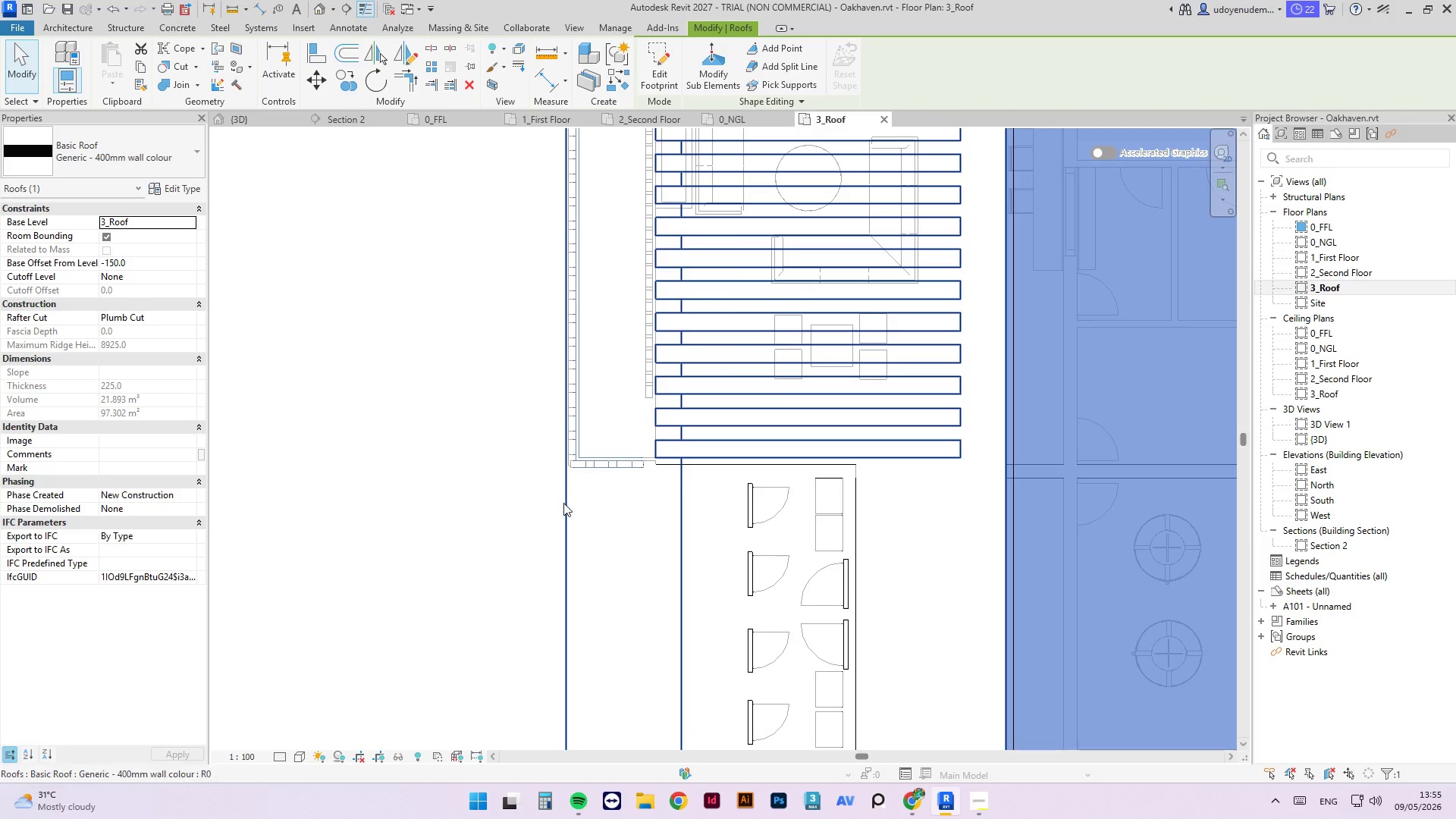 
left_click([563, 503])
 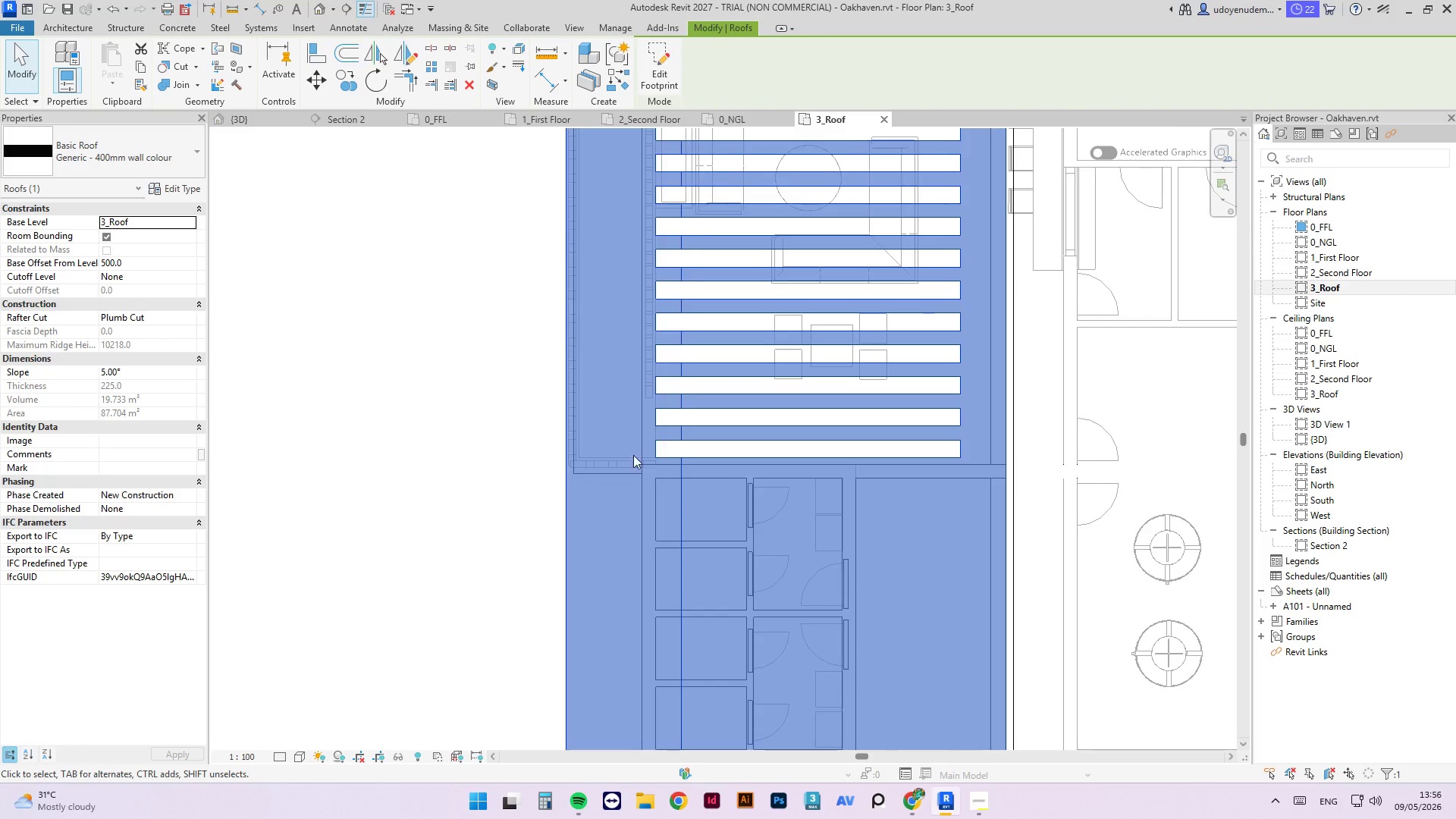 
scroll: coordinate [683, 463], scroll_direction: down, amount: 7.0
 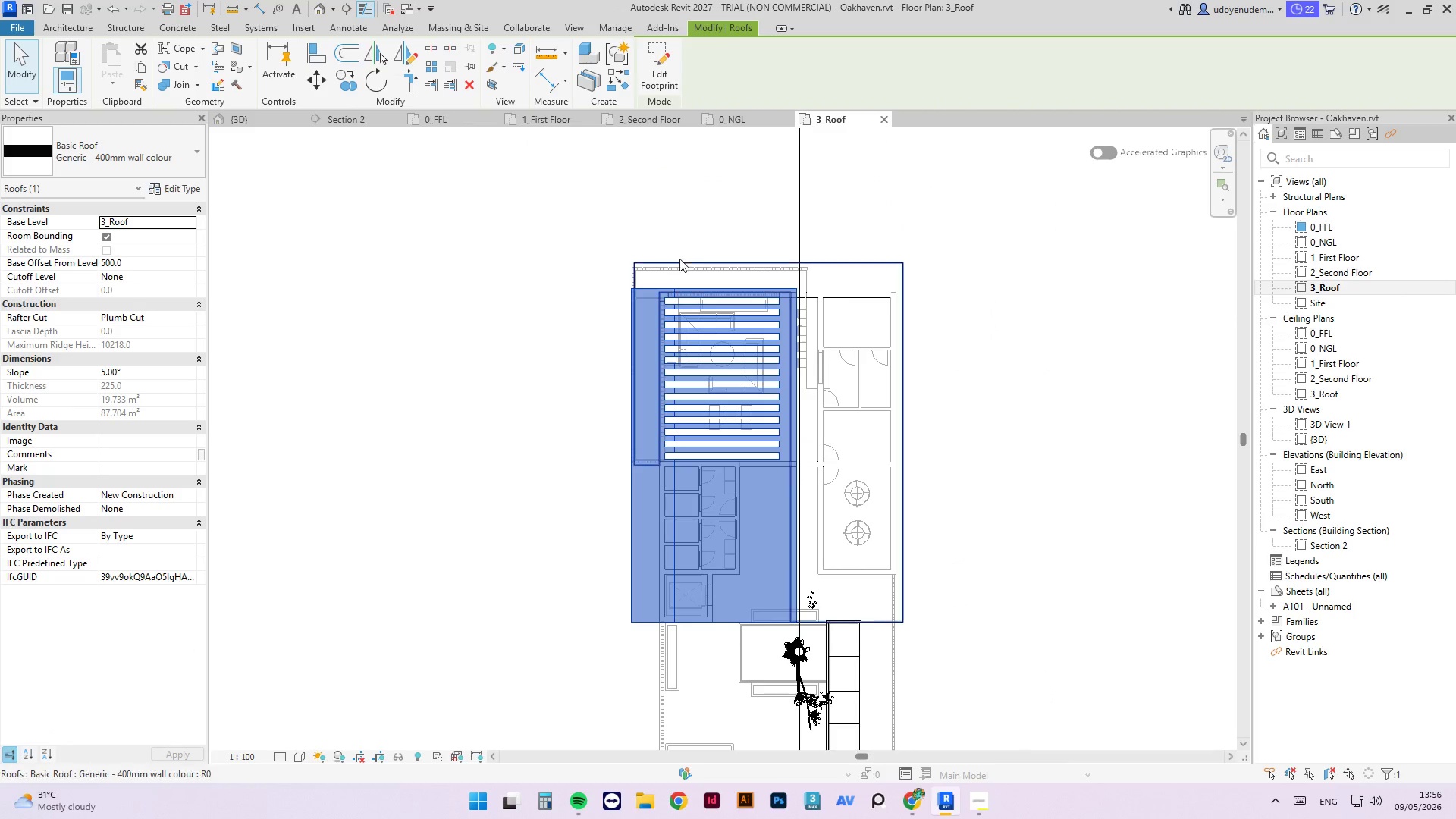 
left_click([682, 262])
 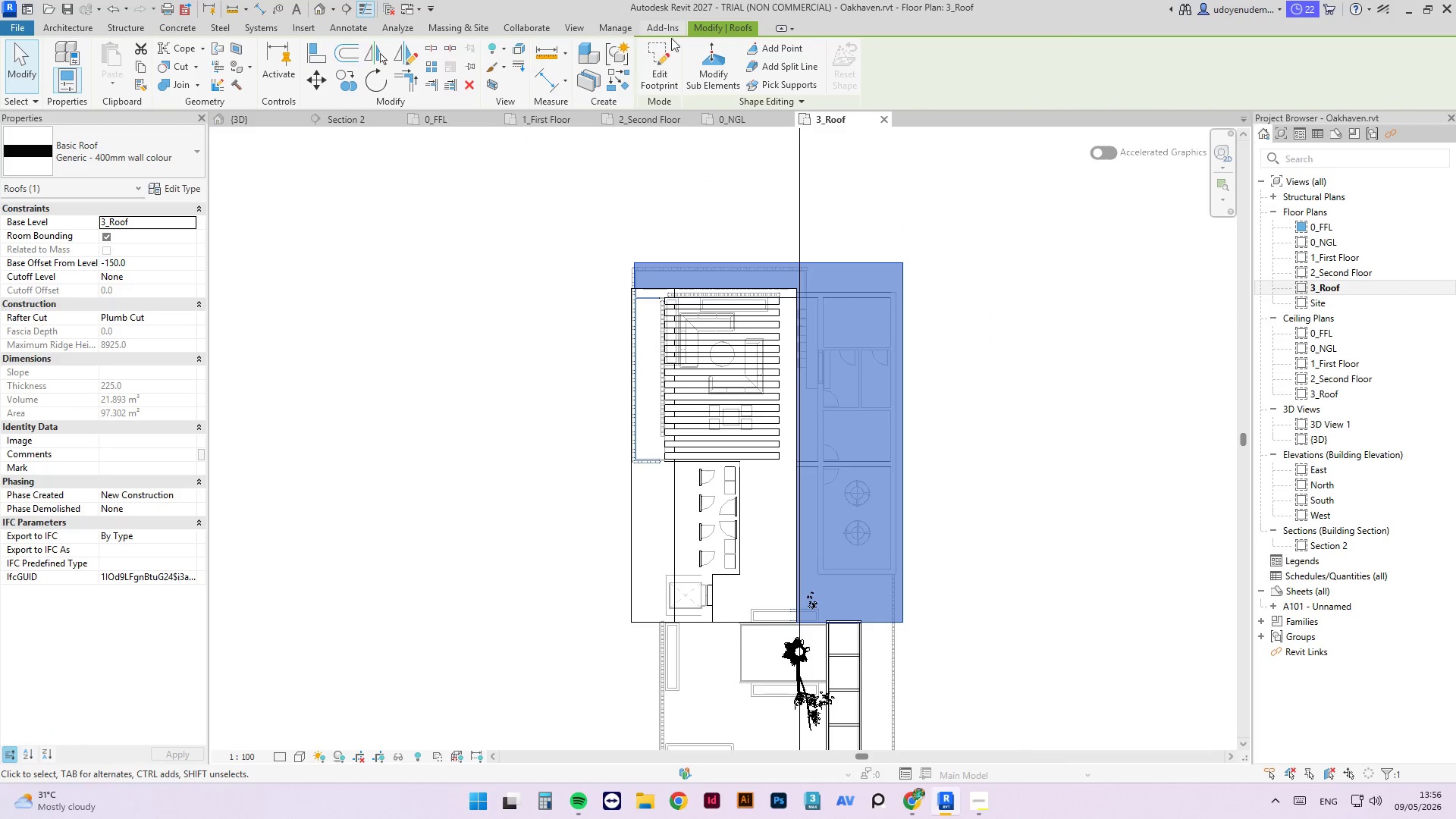 
left_click([663, 53])
 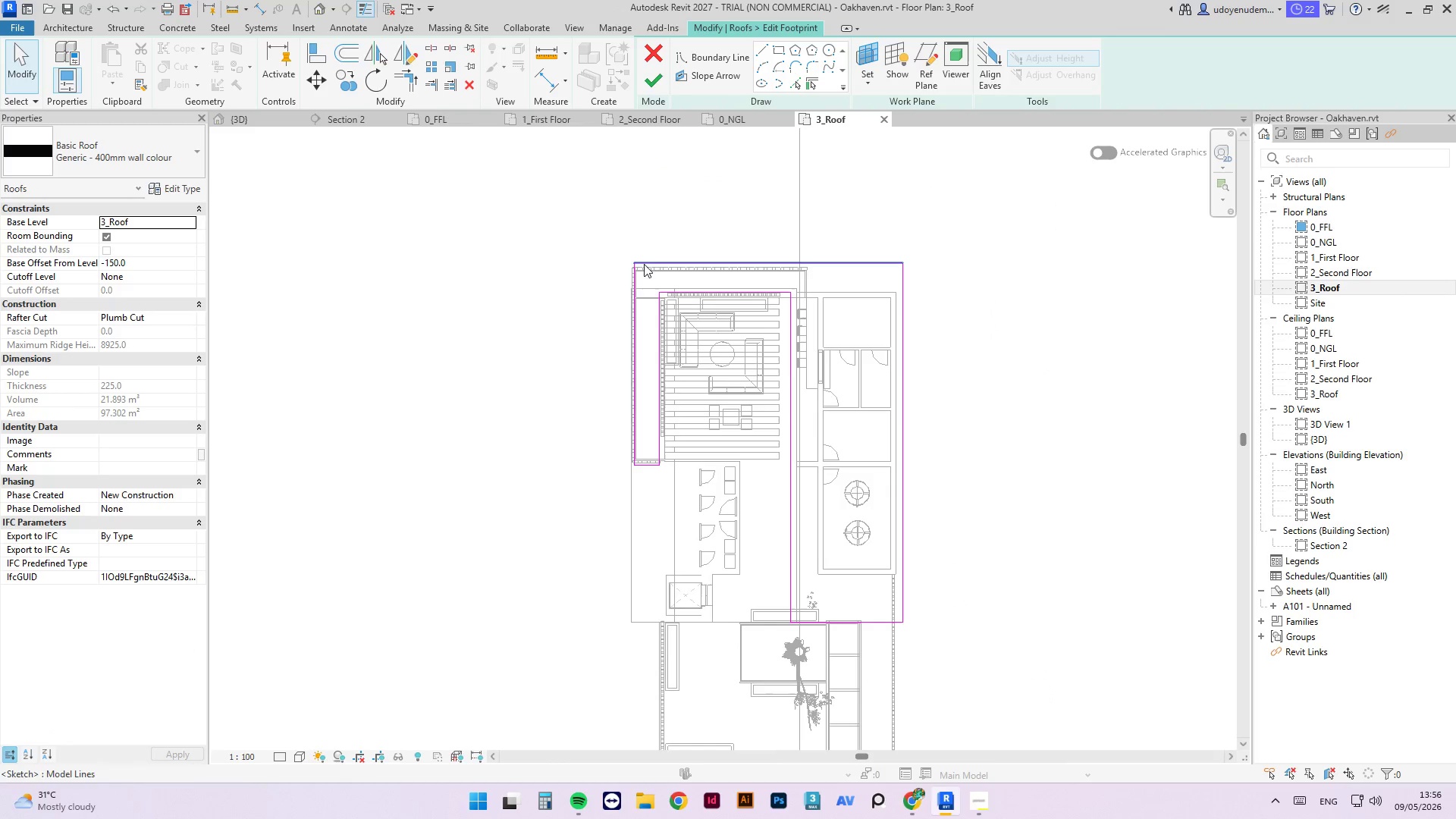 
scroll: coordinate [643, 297], scroll_direction: up, amount: 7.0
 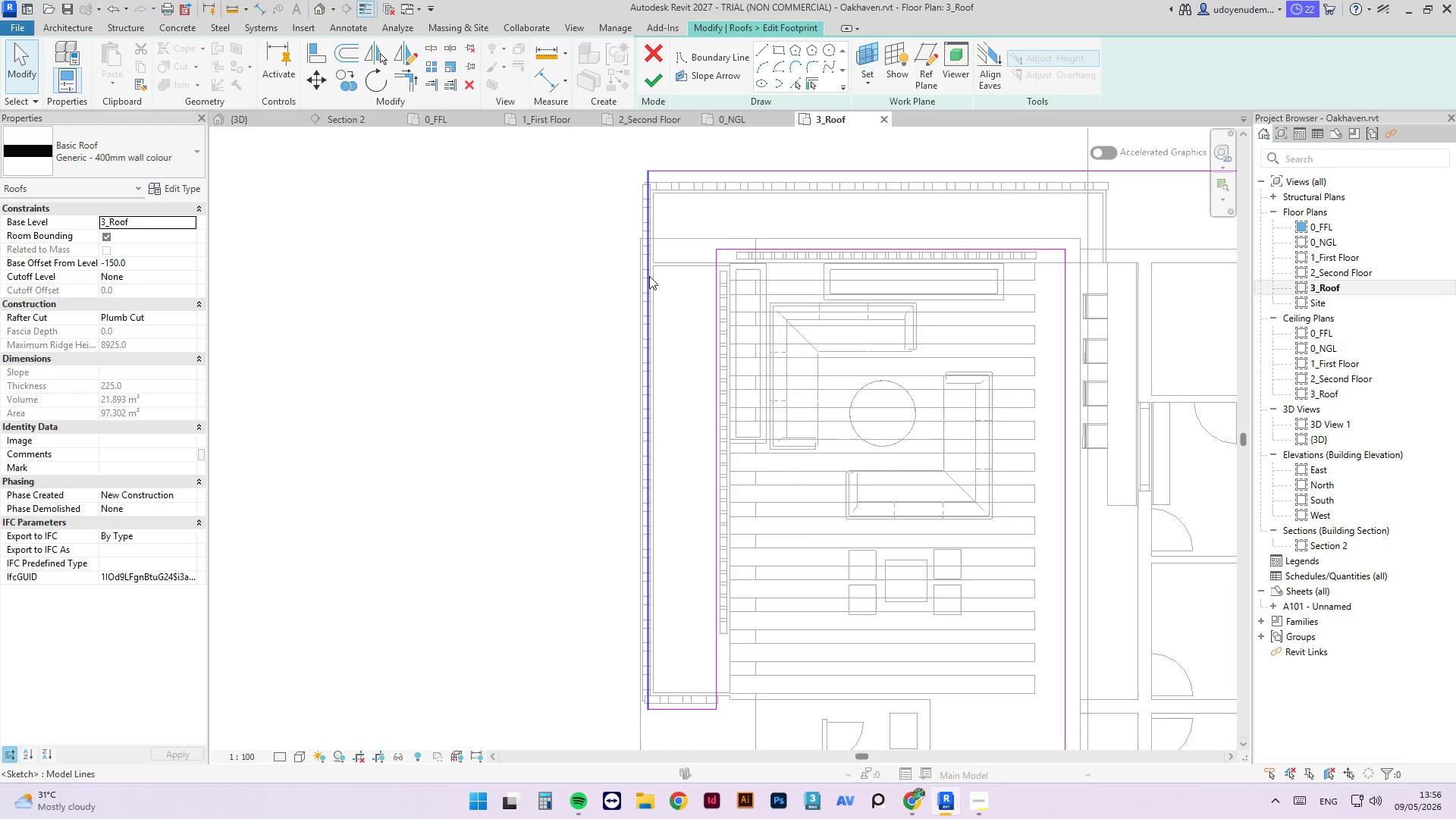 
left_click_drag(start_coordinate=[648, 276], to_coordinate=[637, 250])
 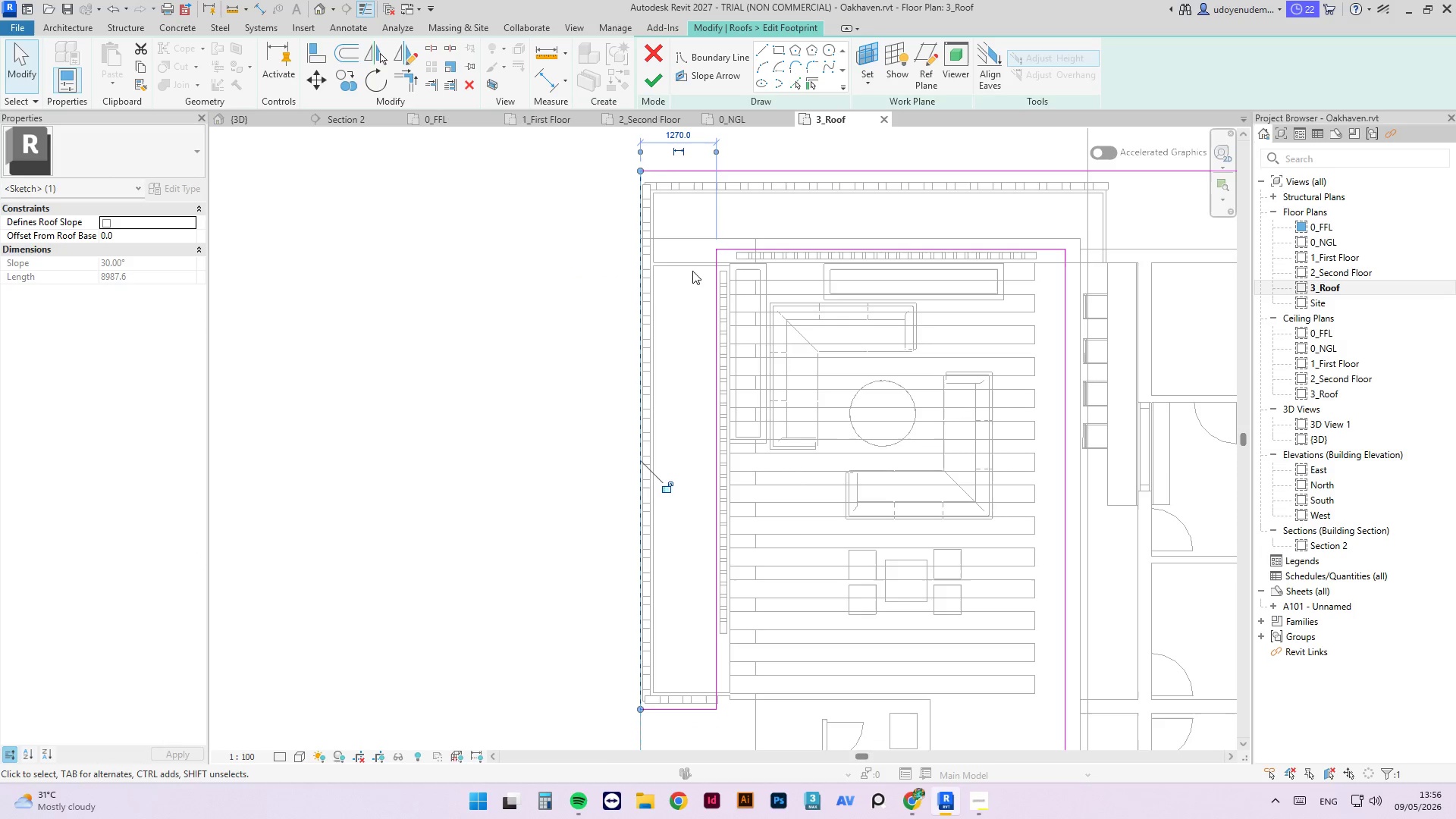 
scroll: coordinate [595, 255], scroll_direction: down, amount: 3.0
 